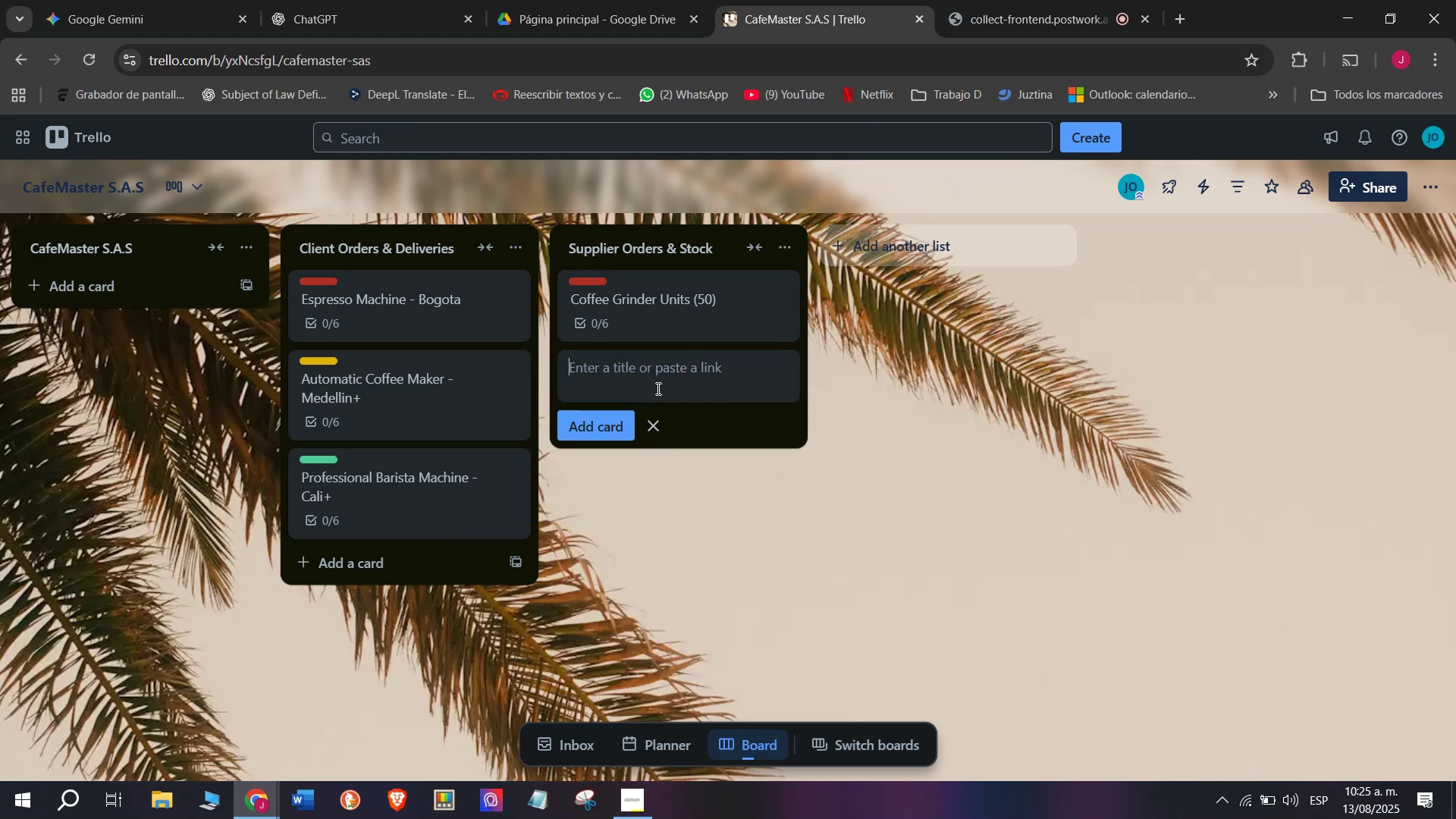 
wait(9.69)
 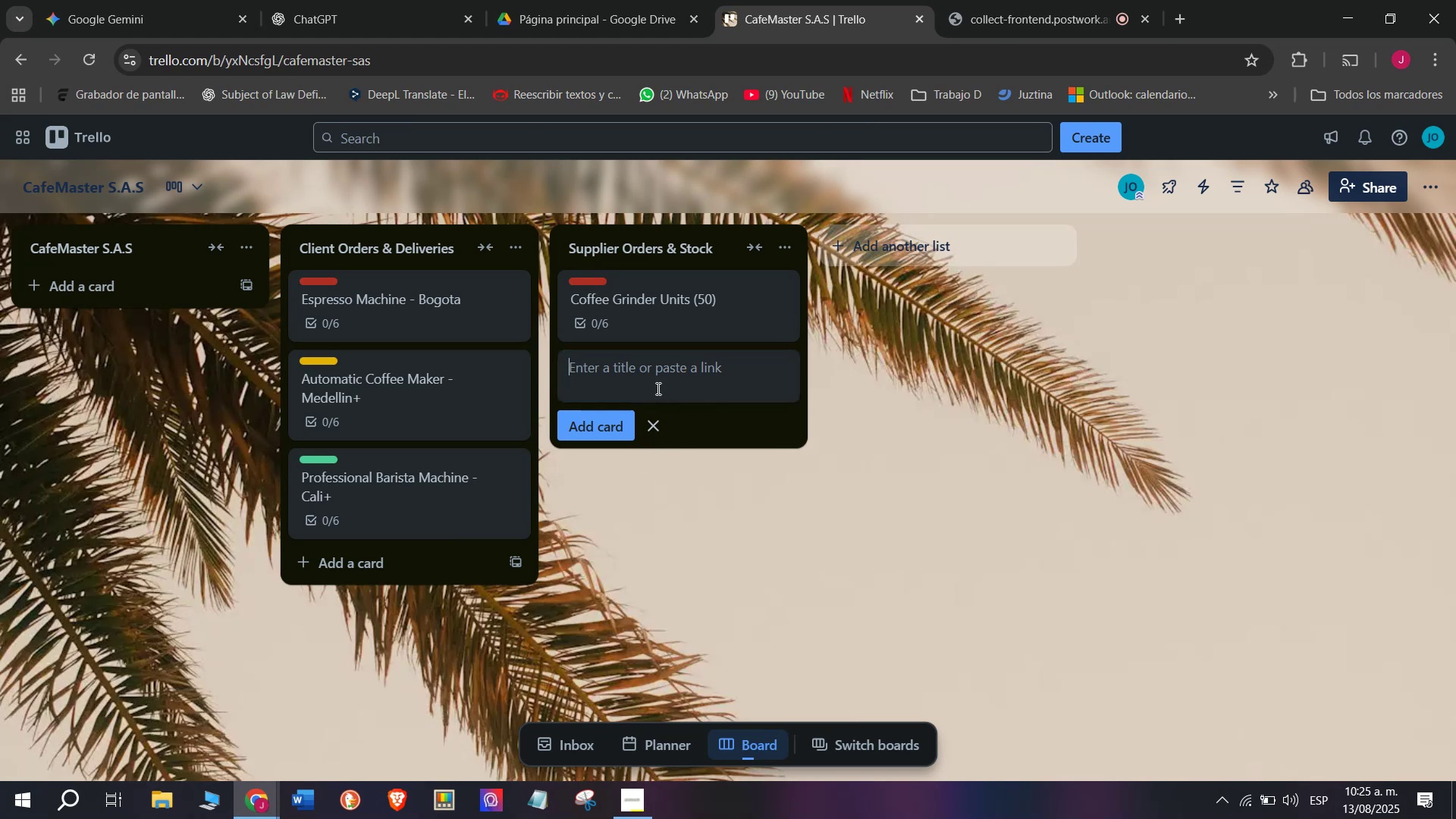 
key(CapsLock)
 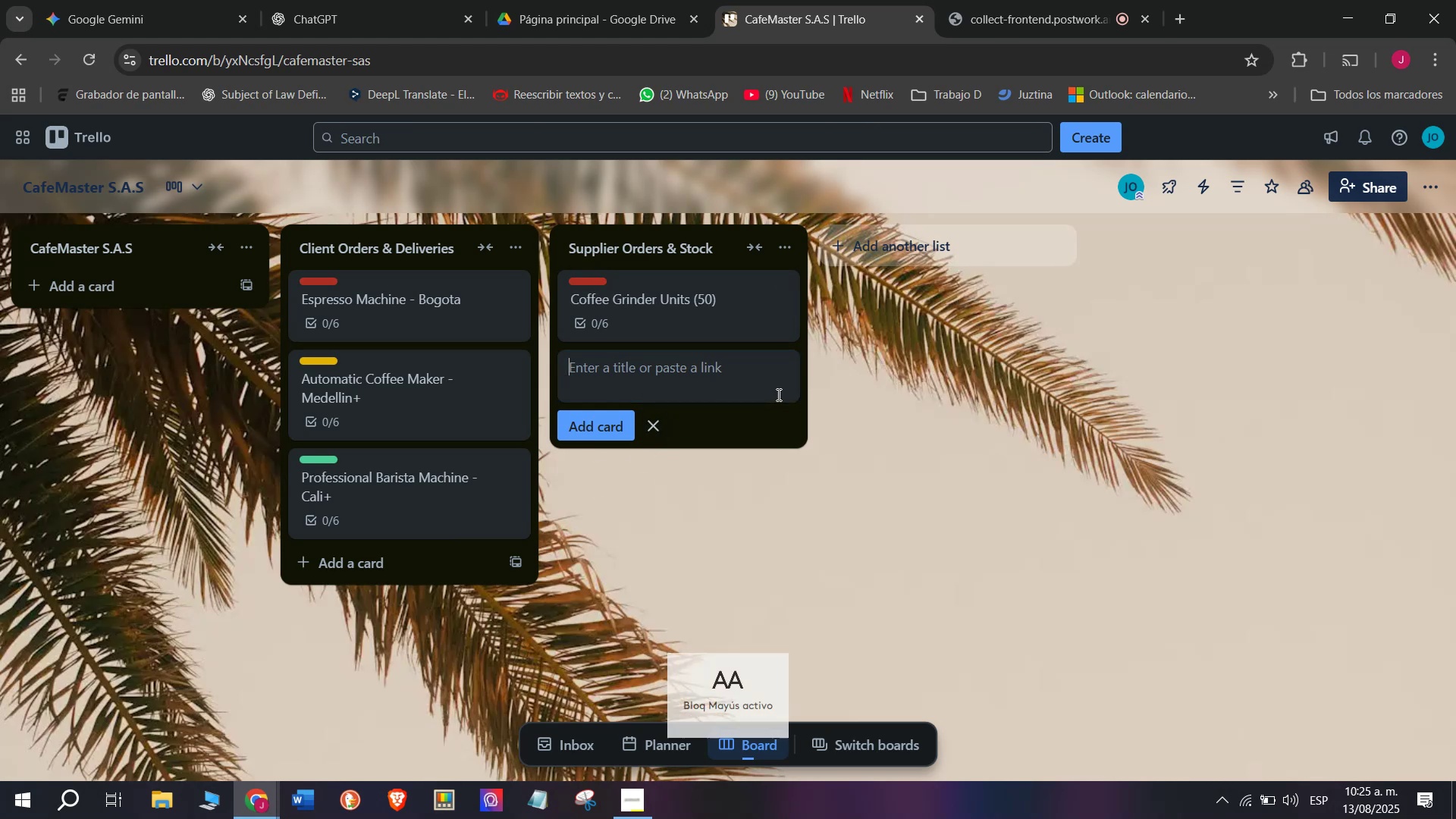 
key(CapsLock)
 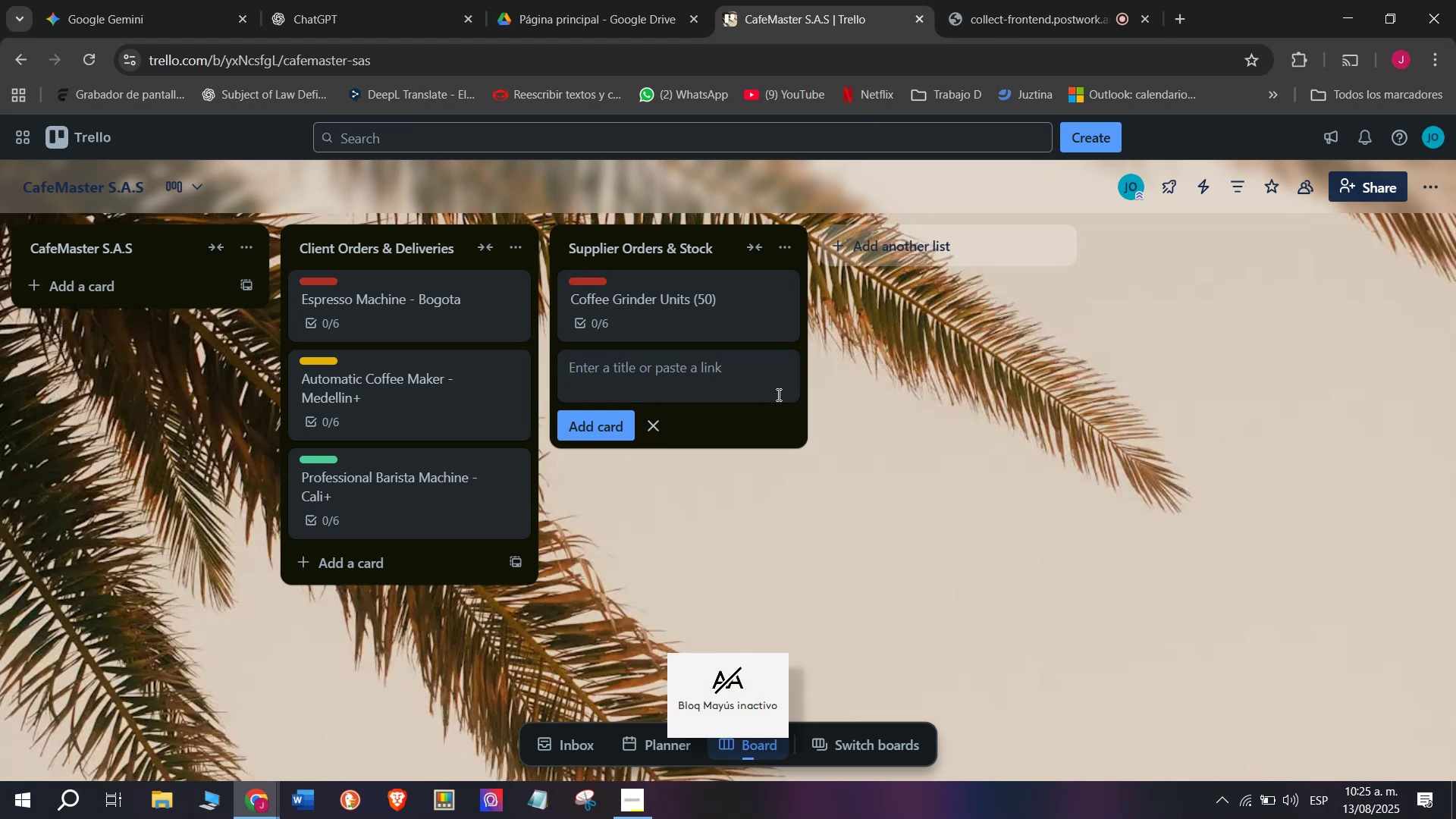 
key(CapsLock)
 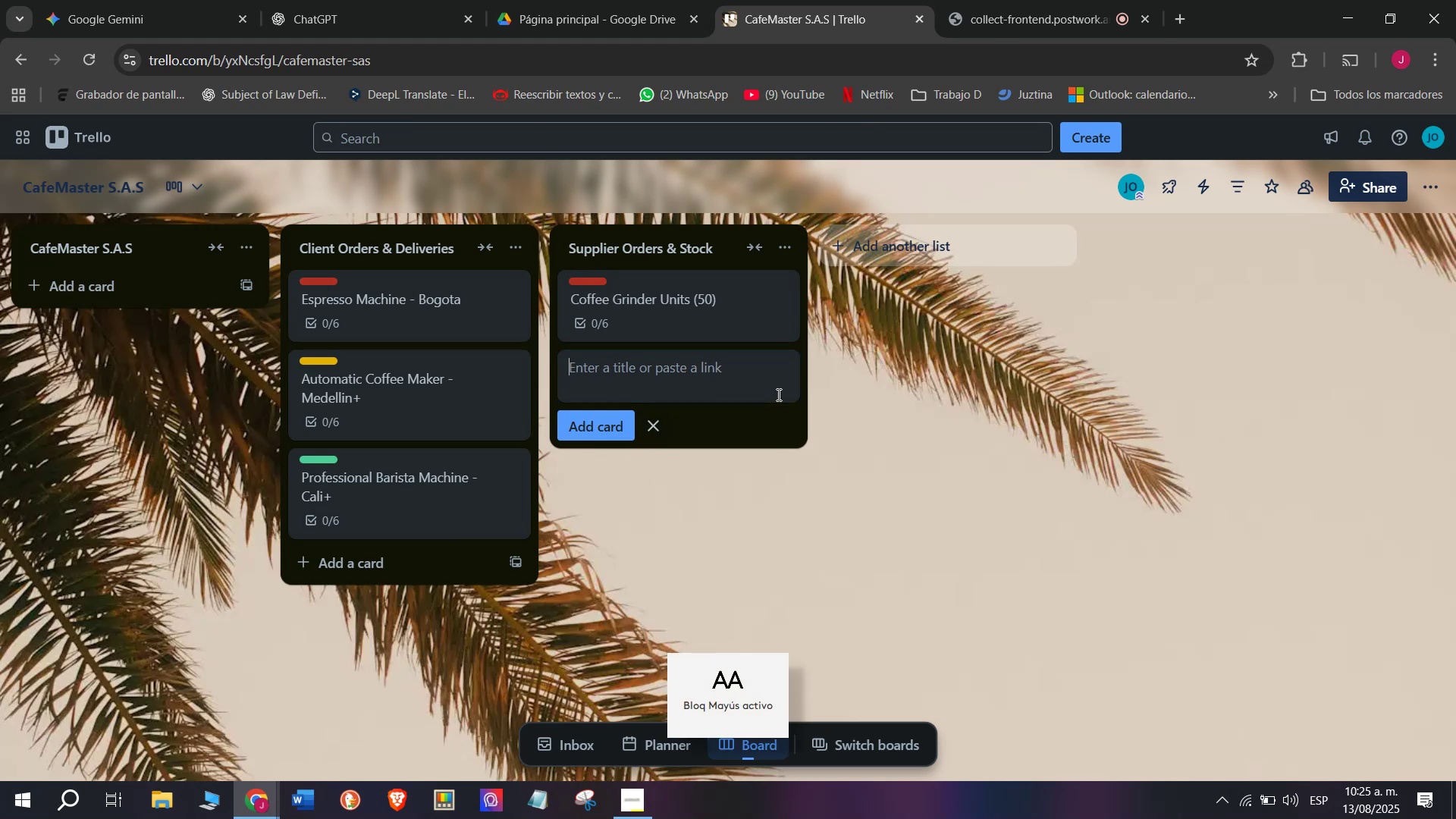 
key(CapsLock)
 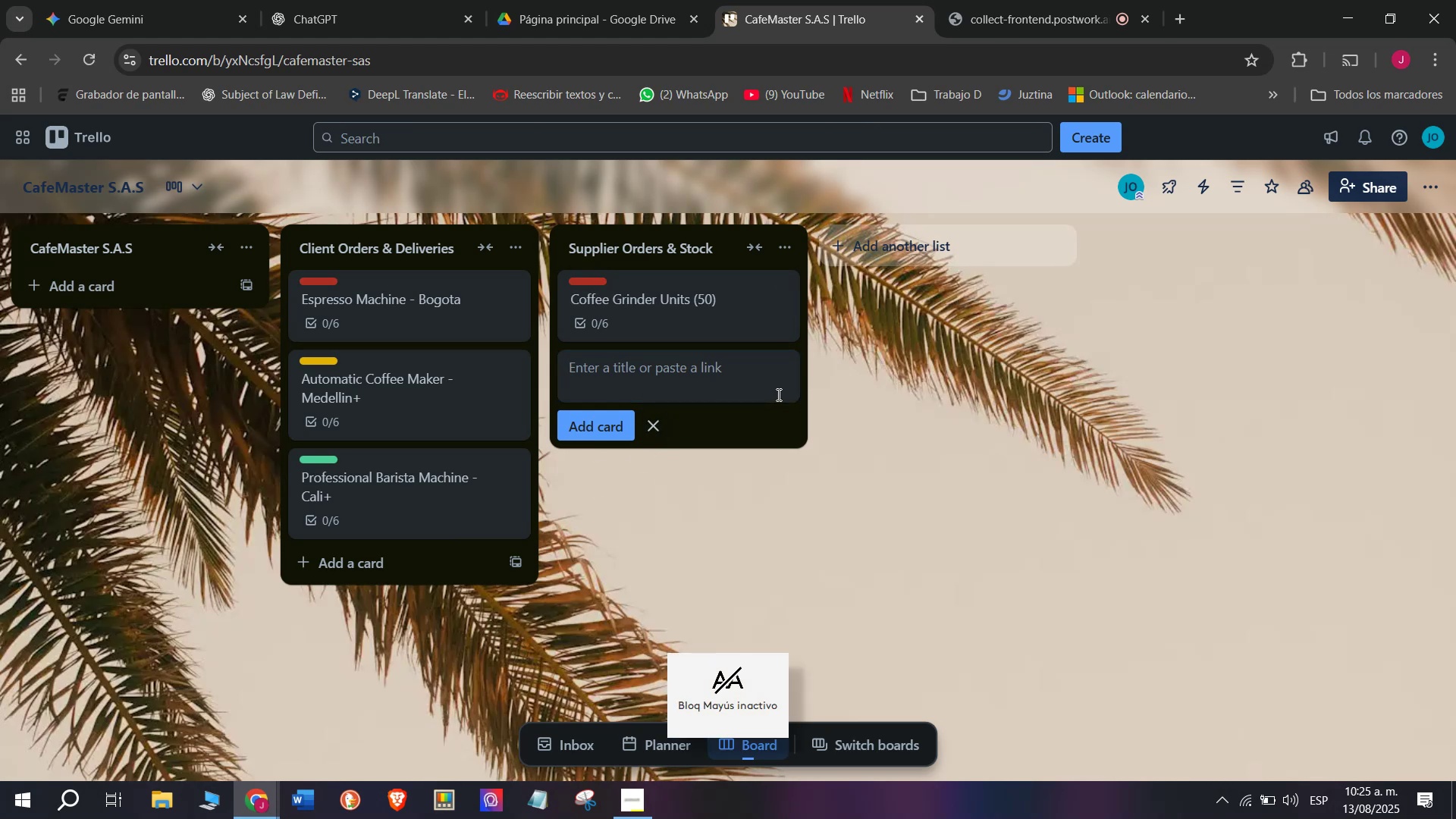 
key(CapsLock)
 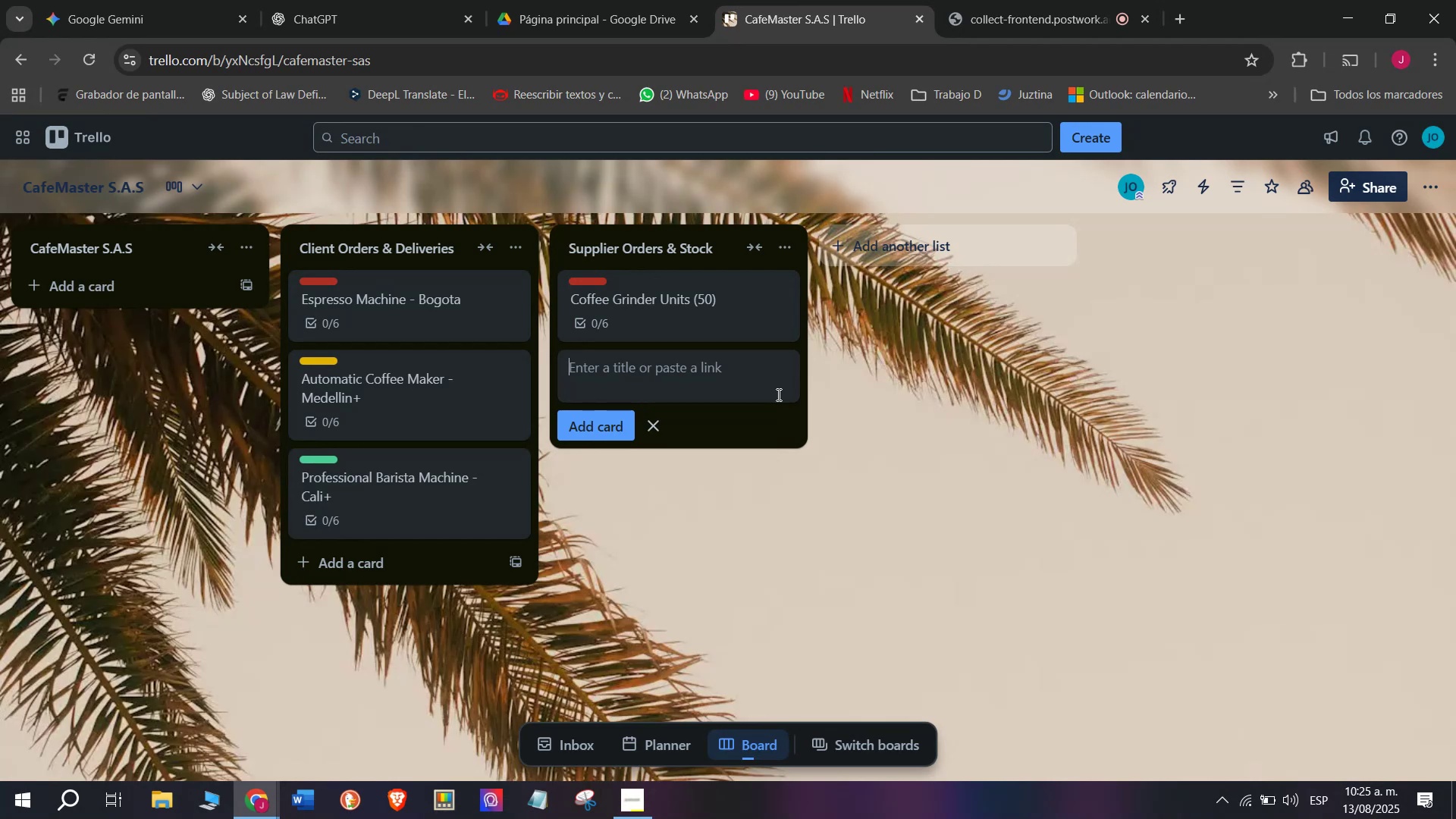 
wait(5.94)
 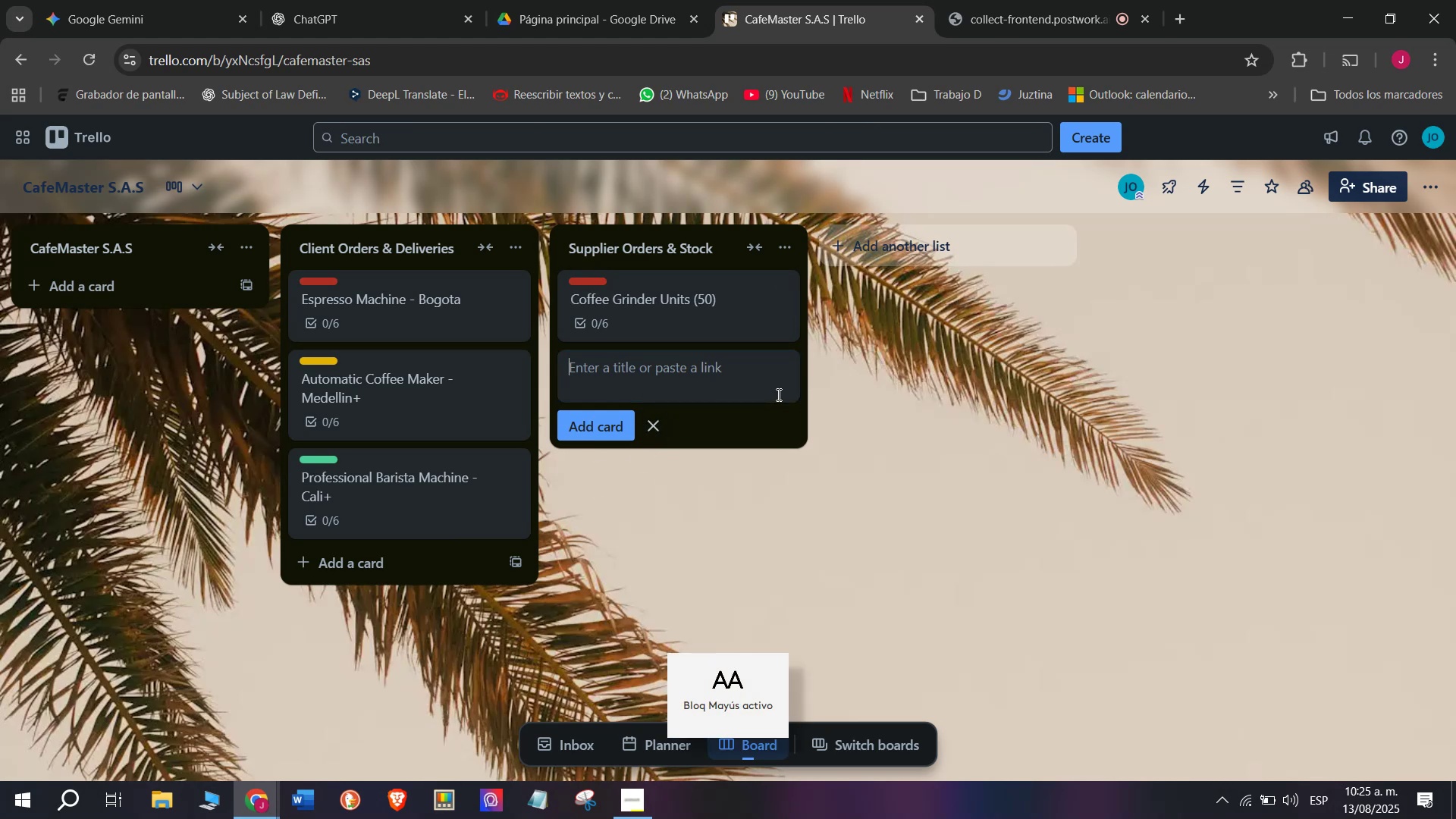 
type(Milk Froth)
 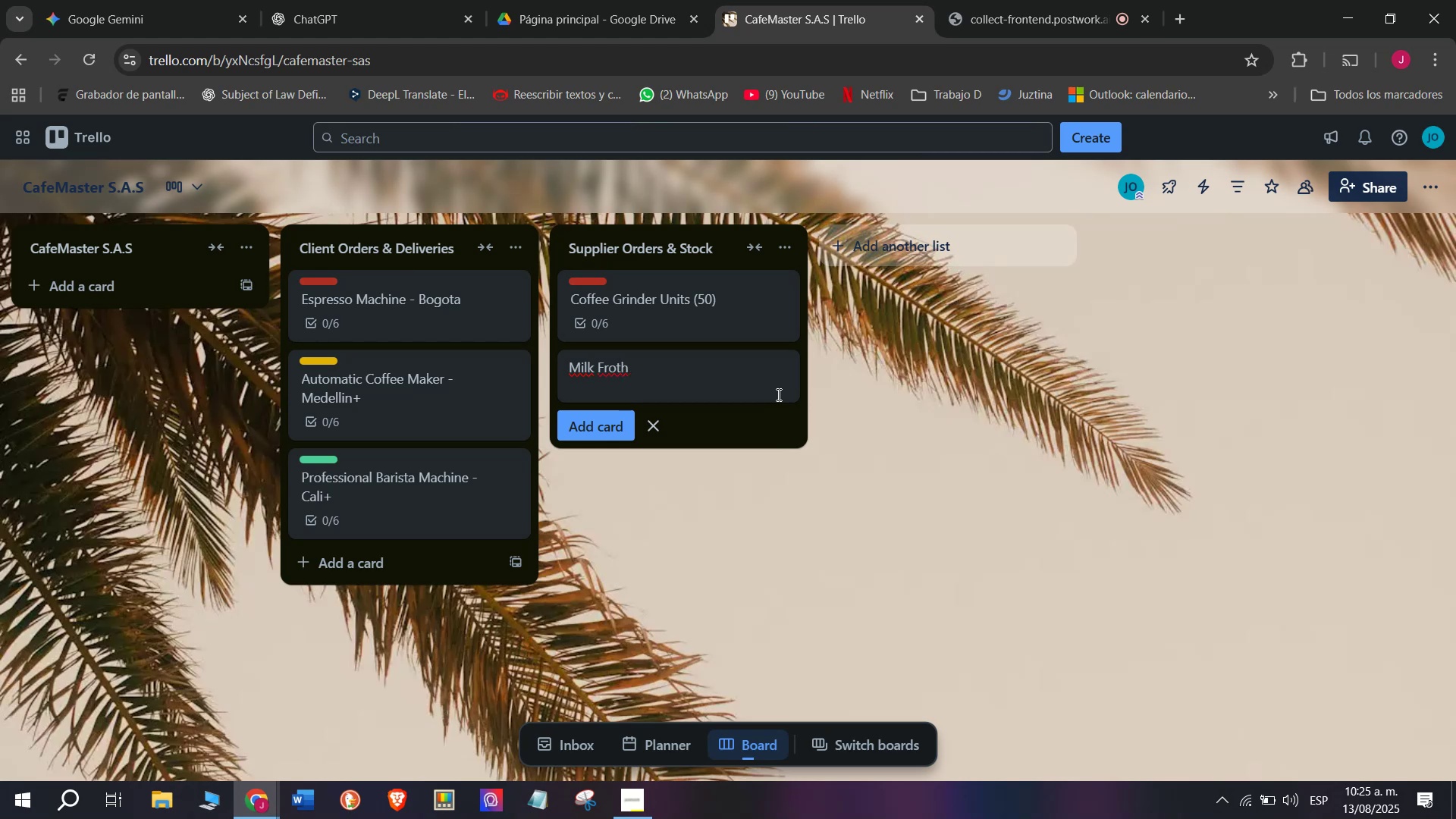 
wait(5.51)
 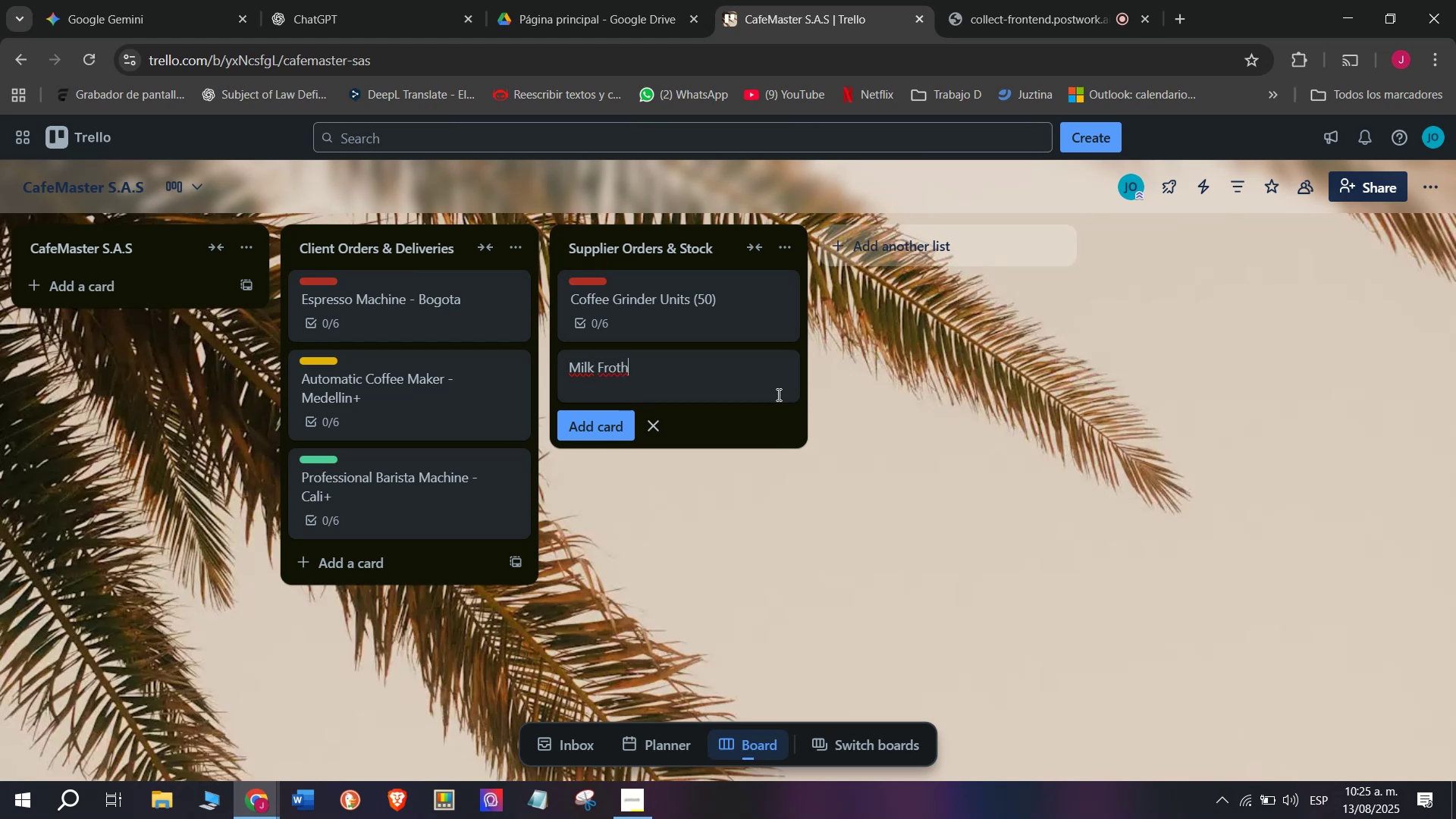 
key(Backspace)
type(hers *30()
 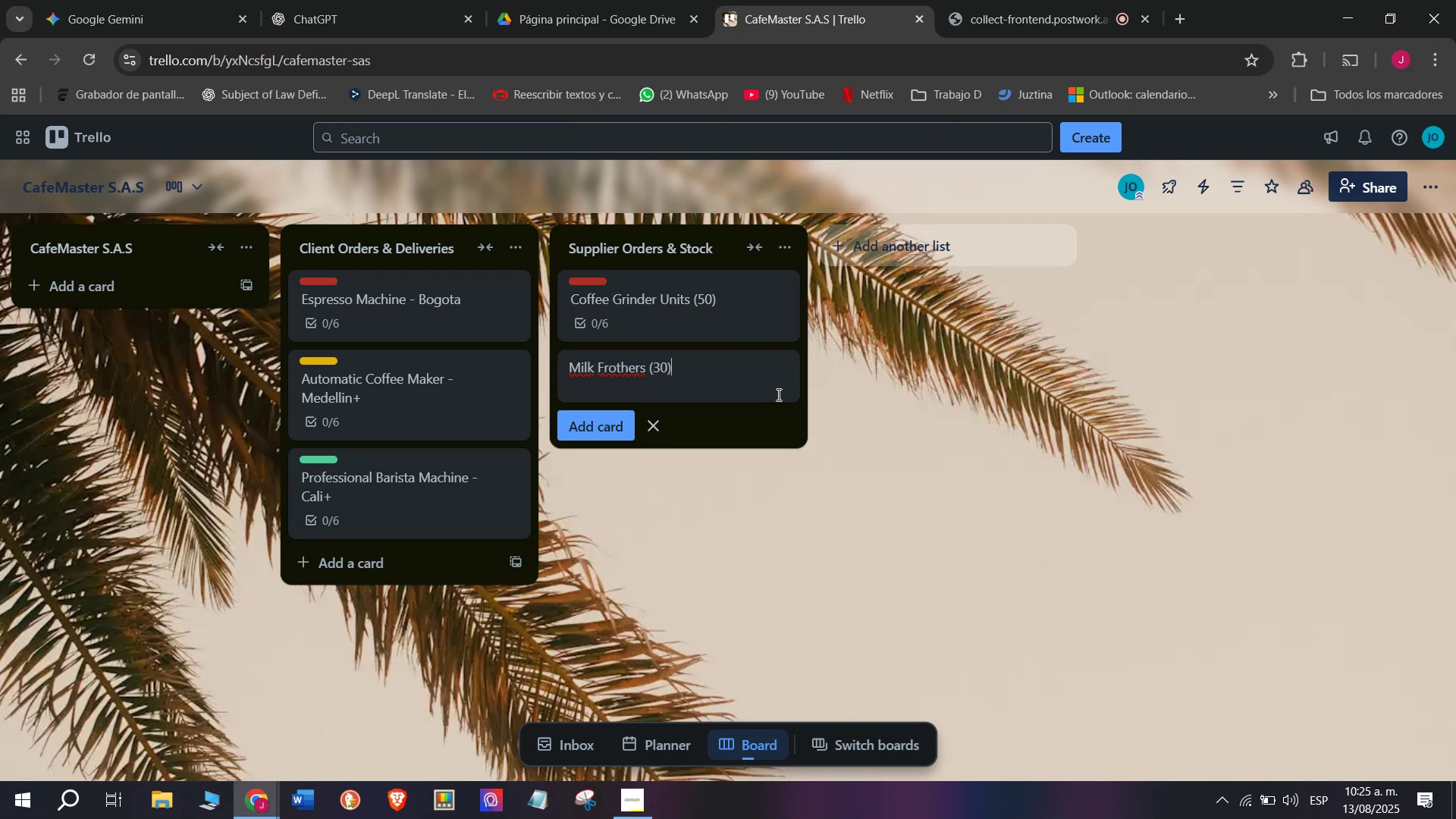 
key(Enter)
 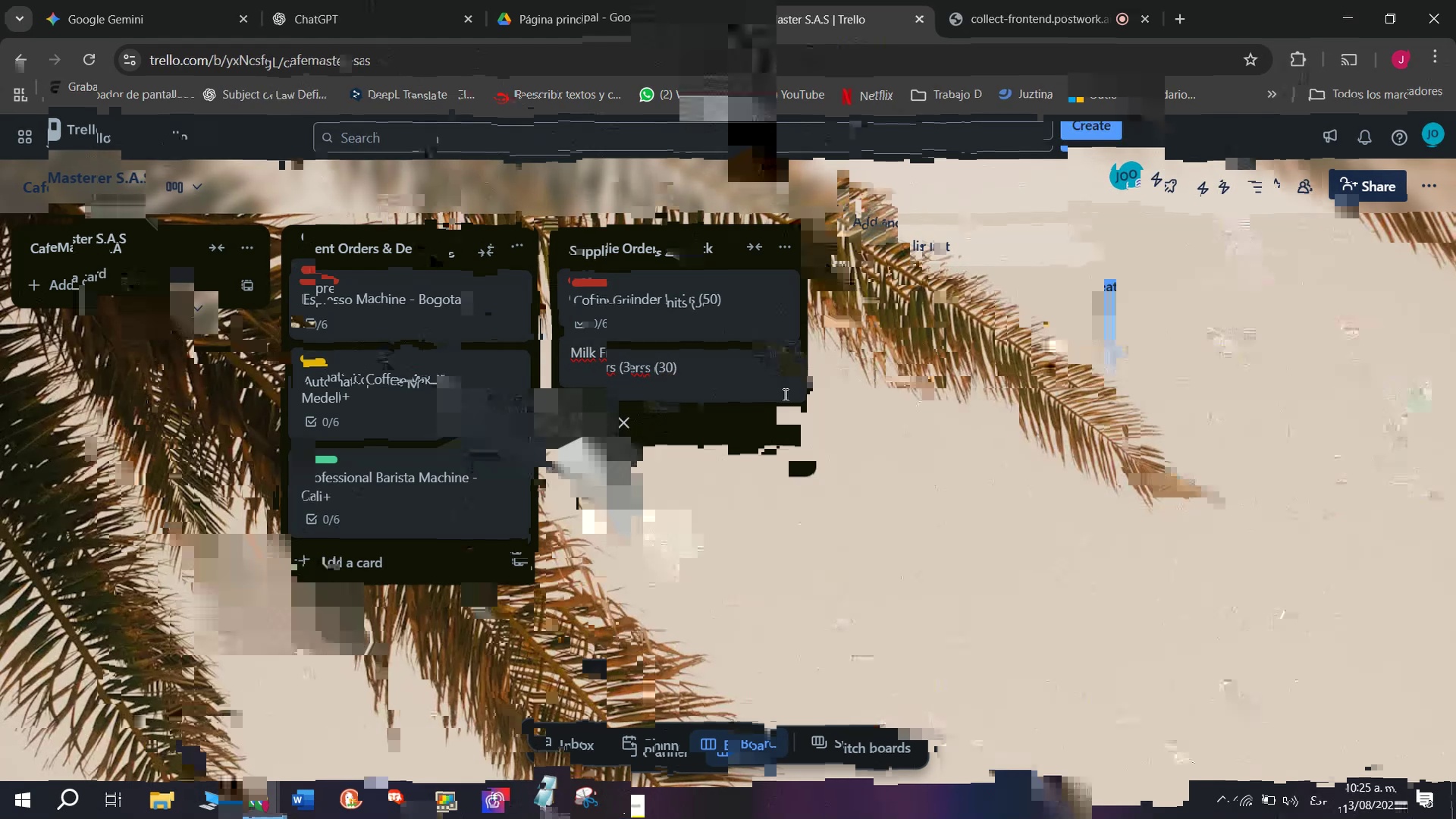 
left_click([612, 372])
 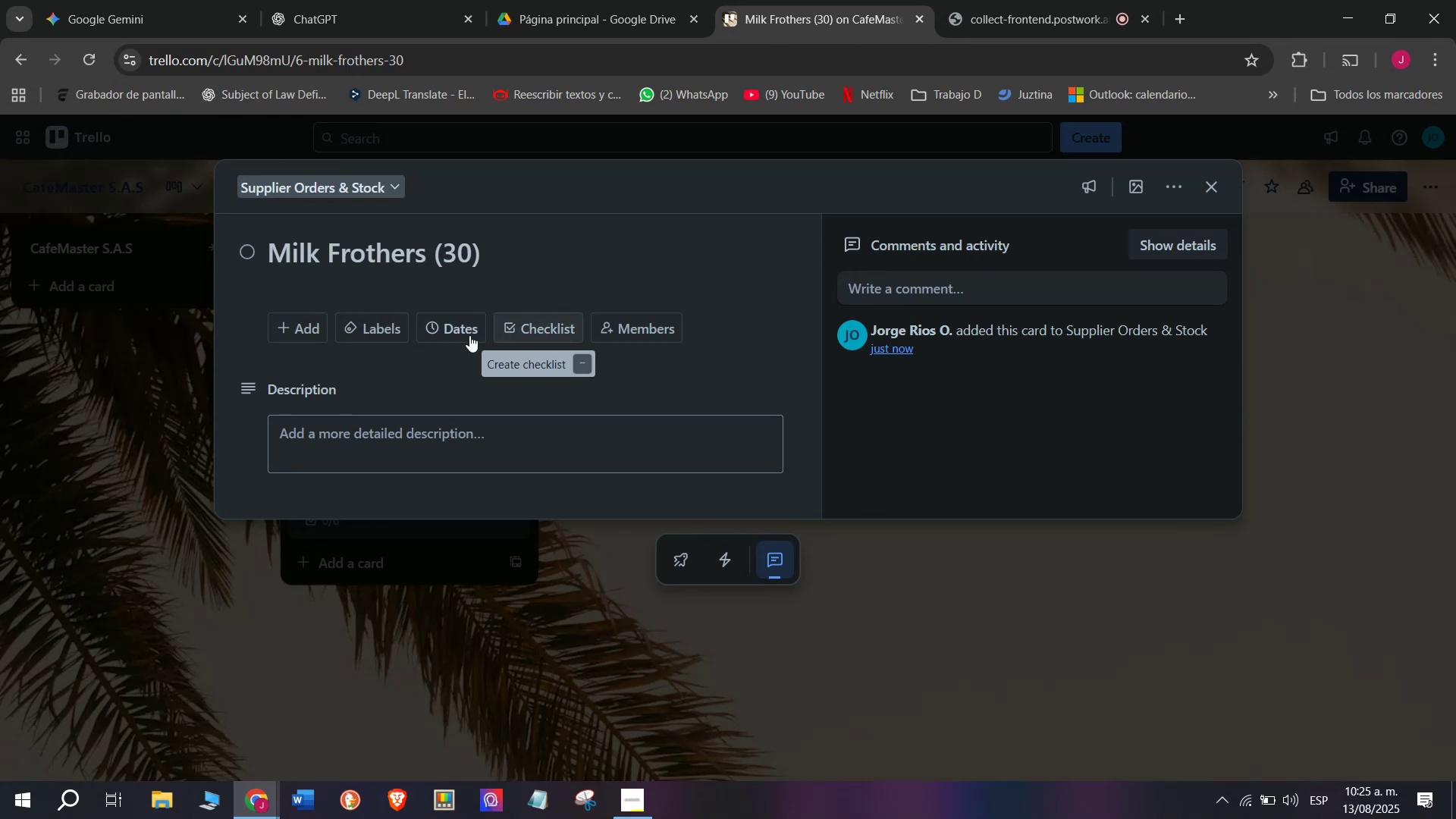 
wait(5.64)
 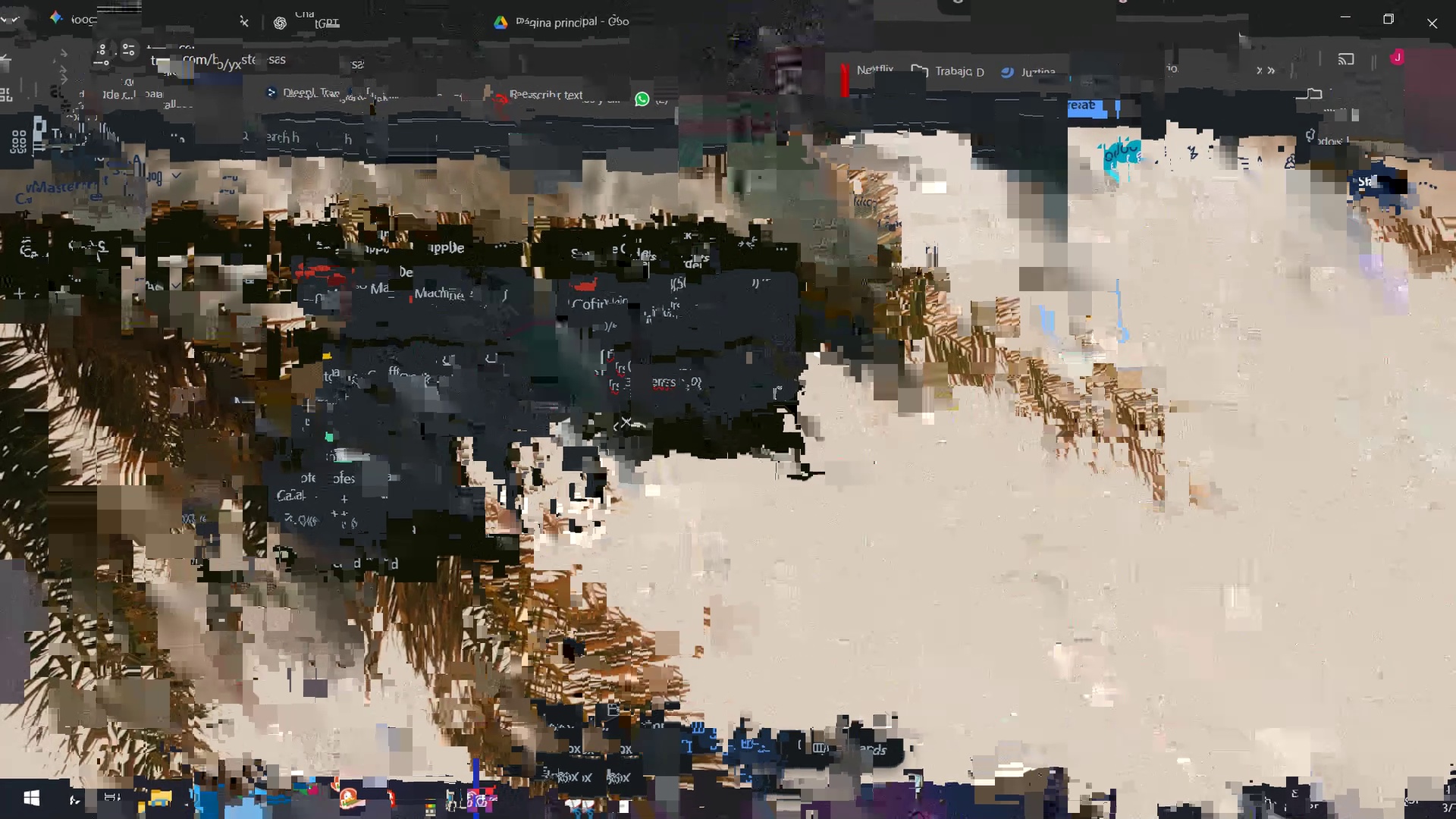 
double_click([558, 313])
 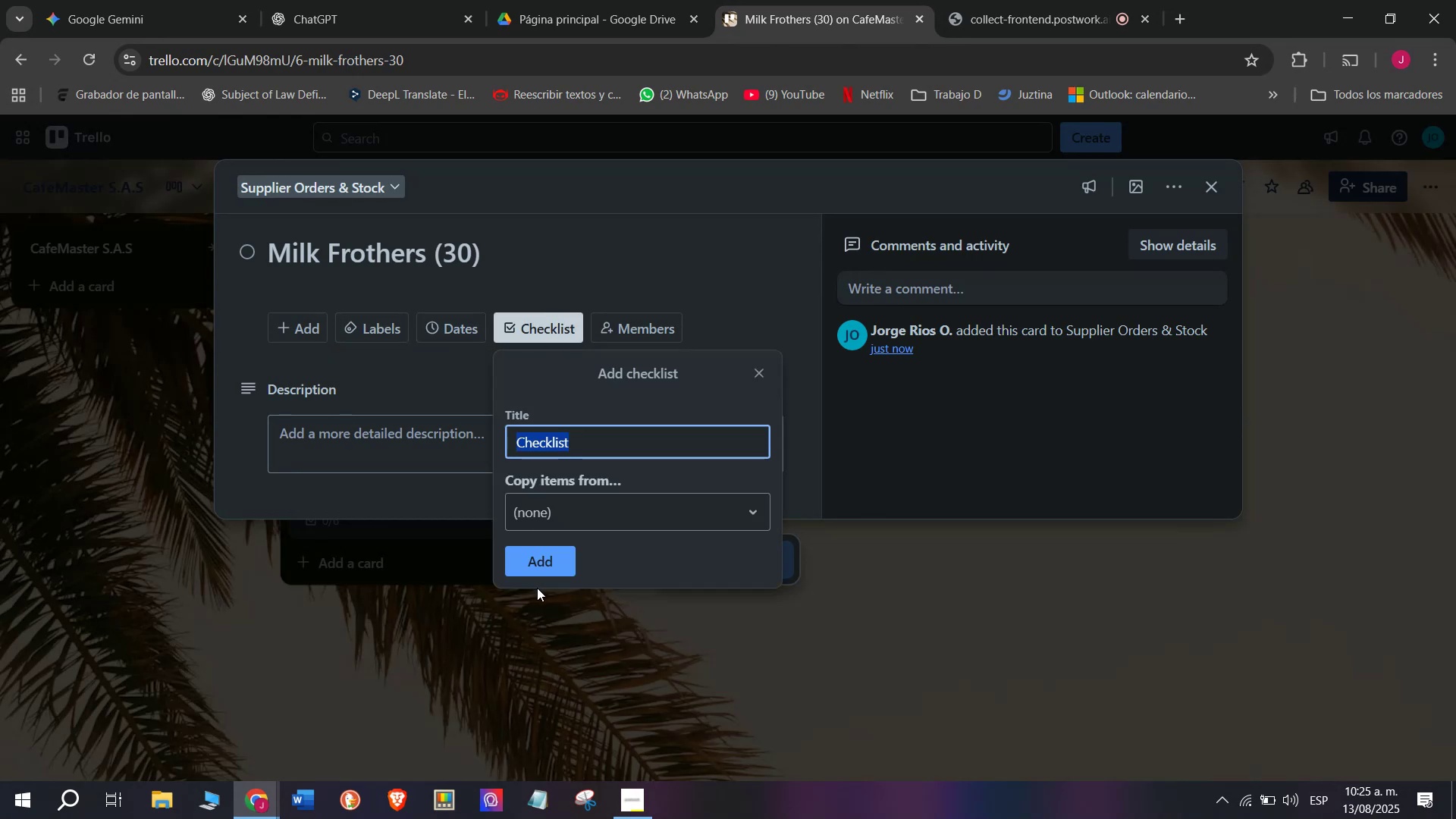 
left_click([547, 573])
 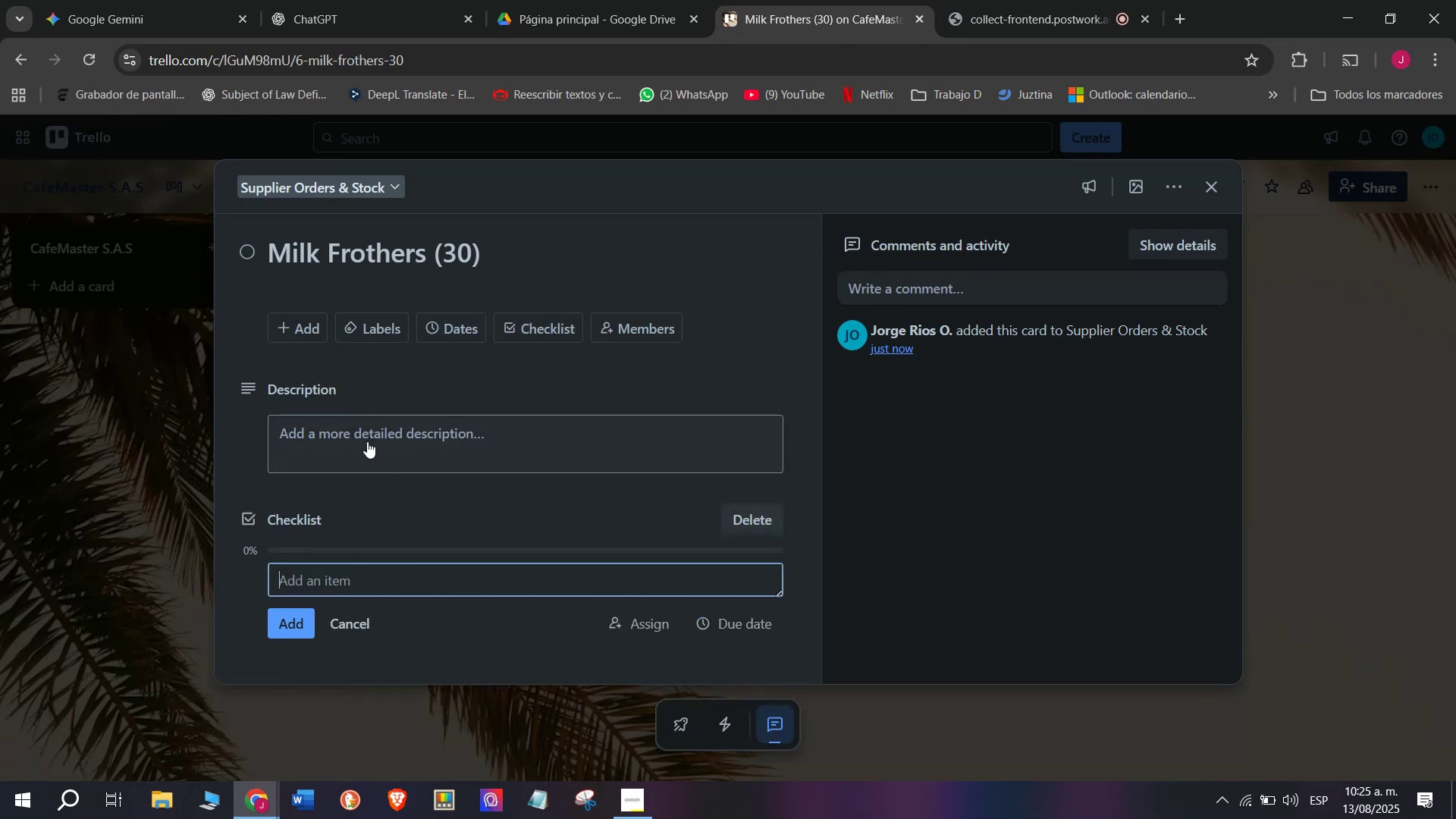 
scroll: coordinate [367, 441], scroll_direction: down, amount: 5.0
 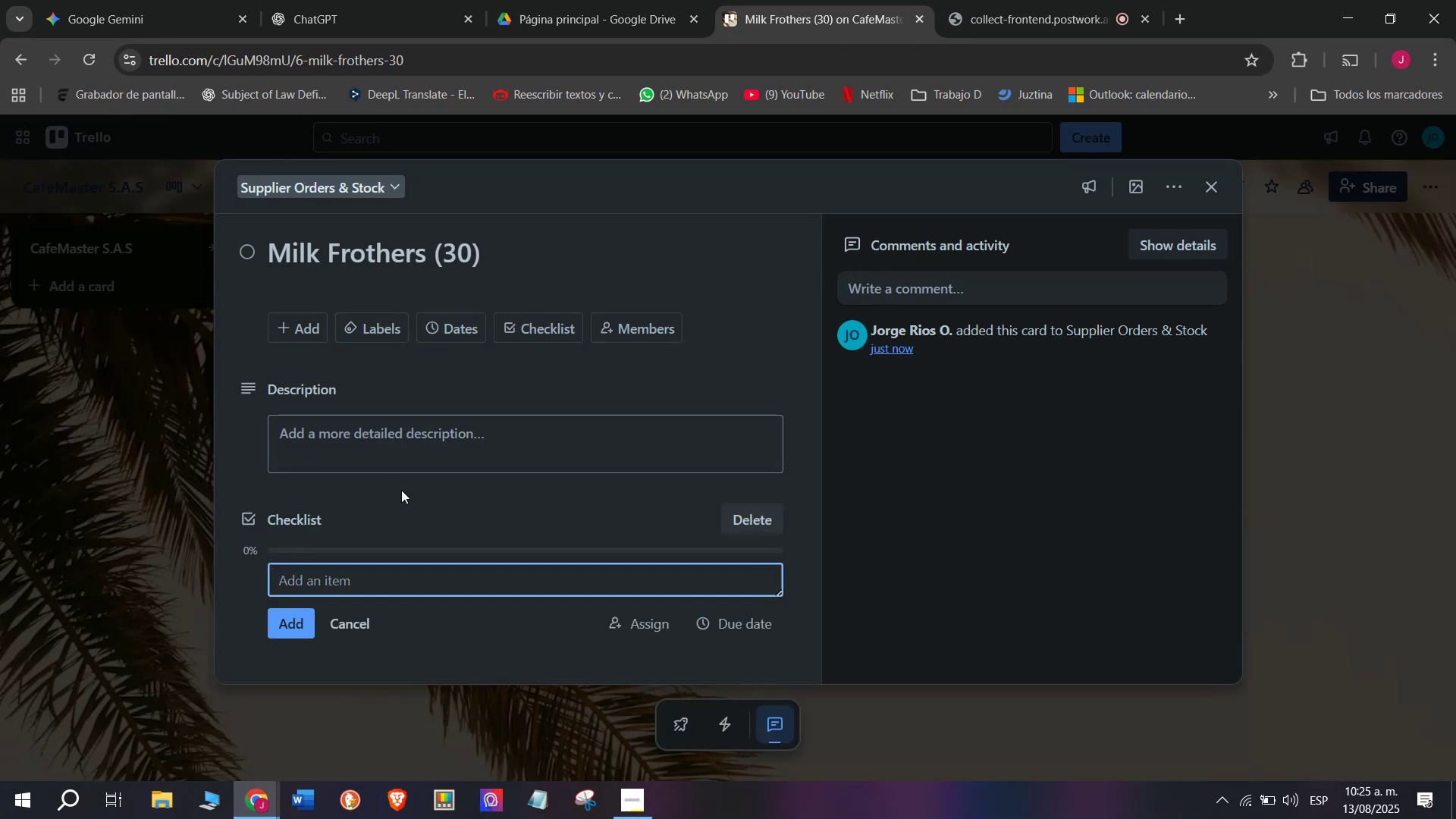 
type(Verify model Availability)
 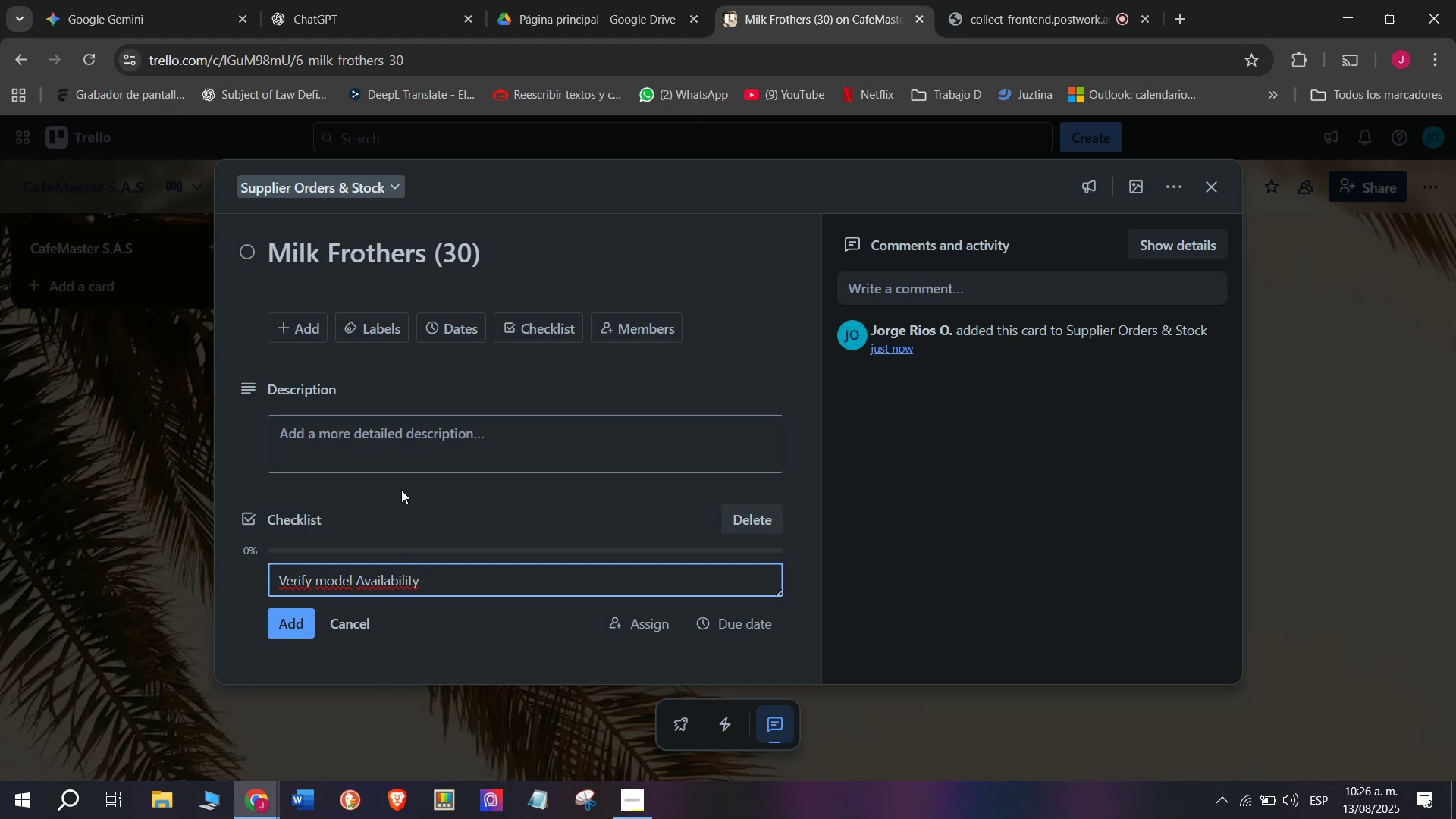 
key(Enter)
 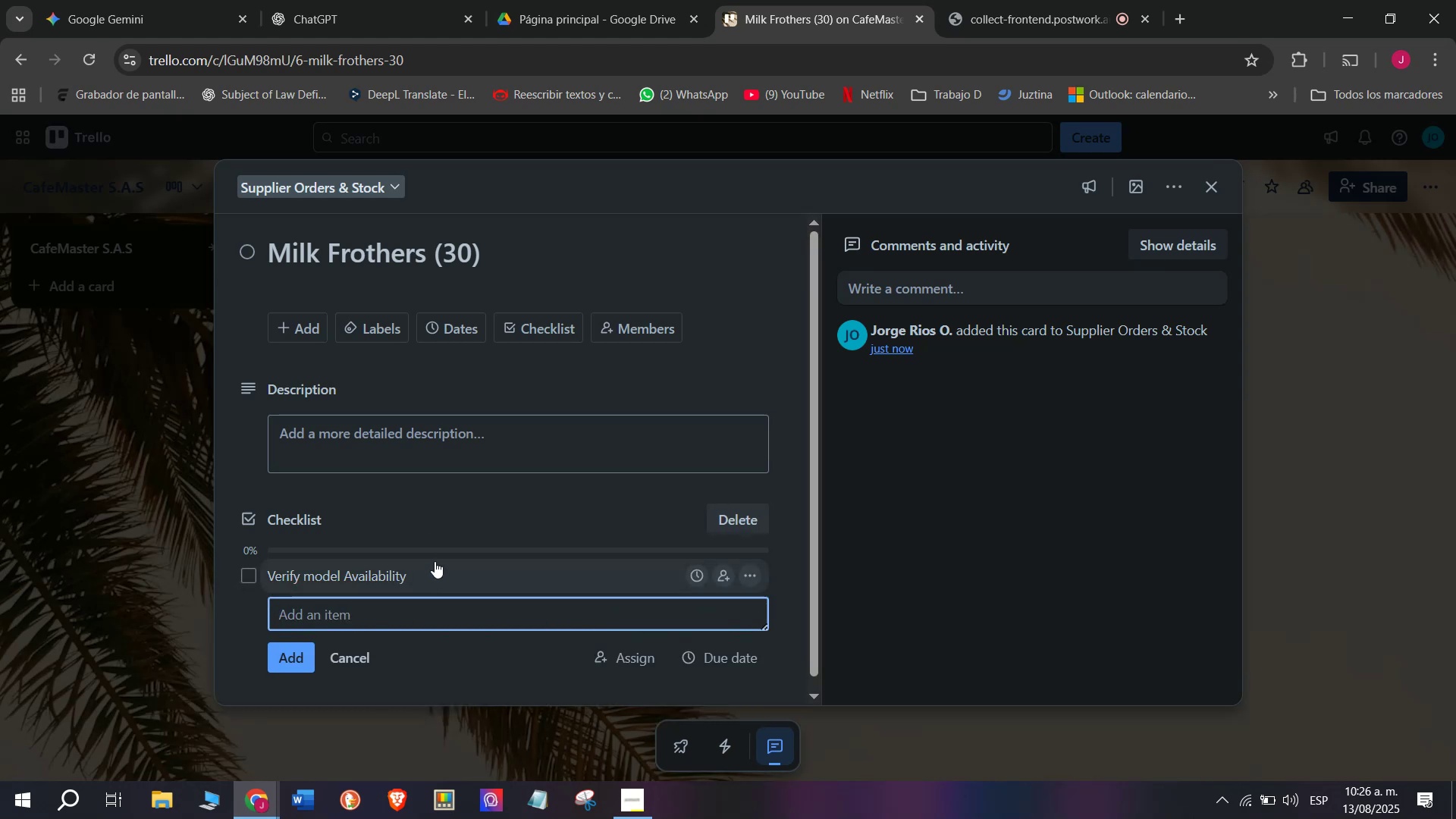 
wait(7.95)
 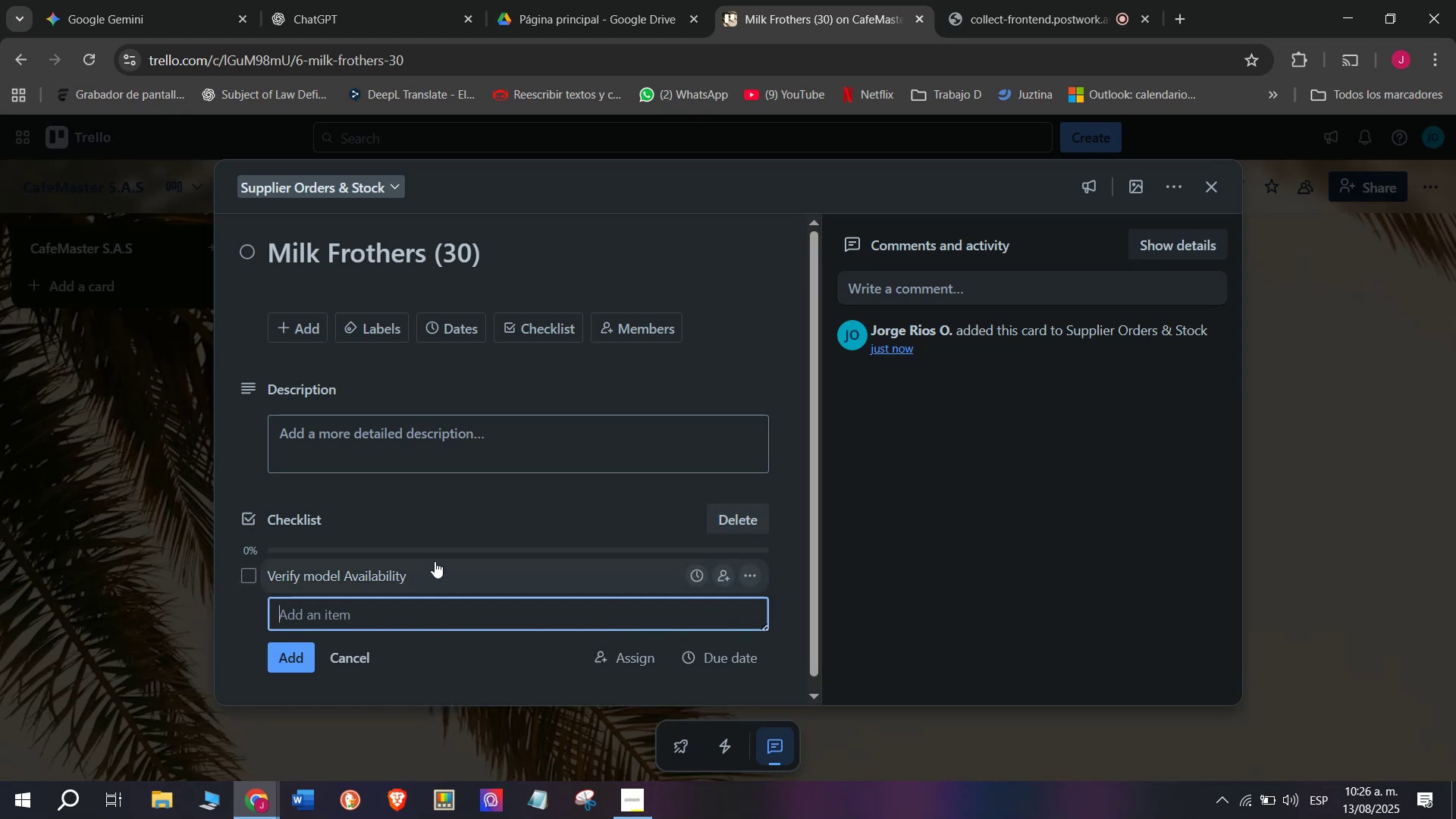 
type(Negotiate)
 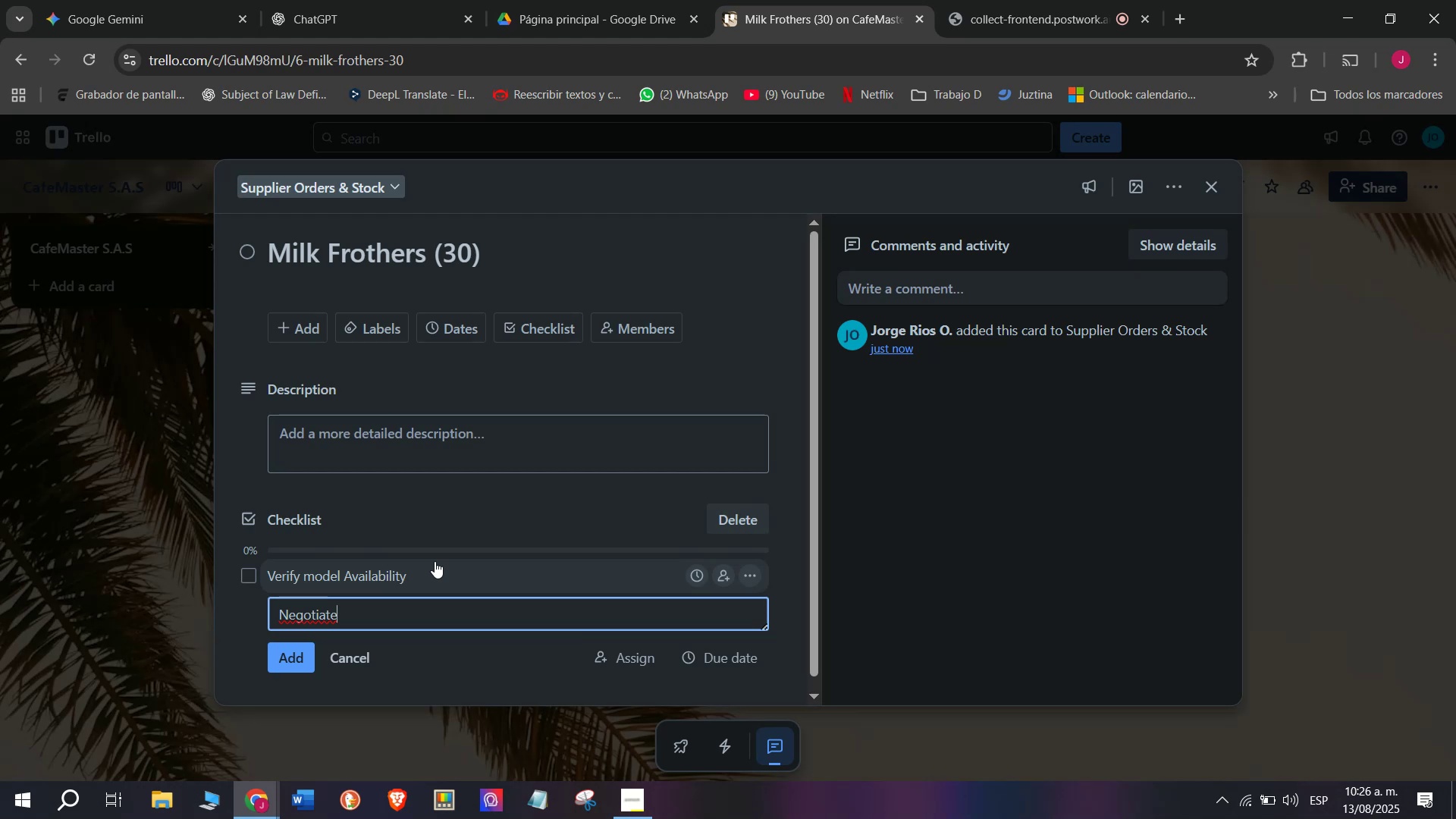 
wait(9.51)
 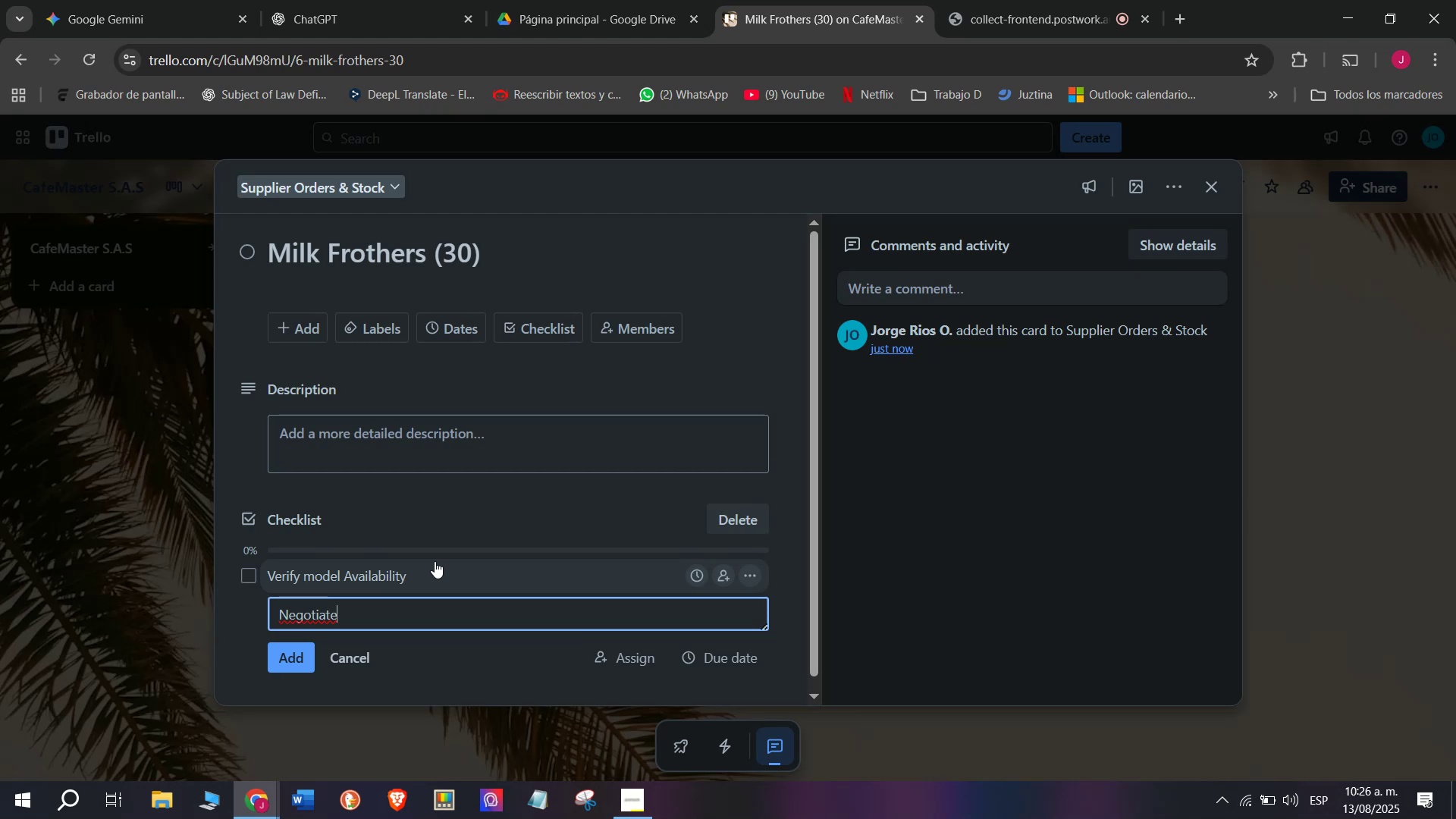 
type( price)
 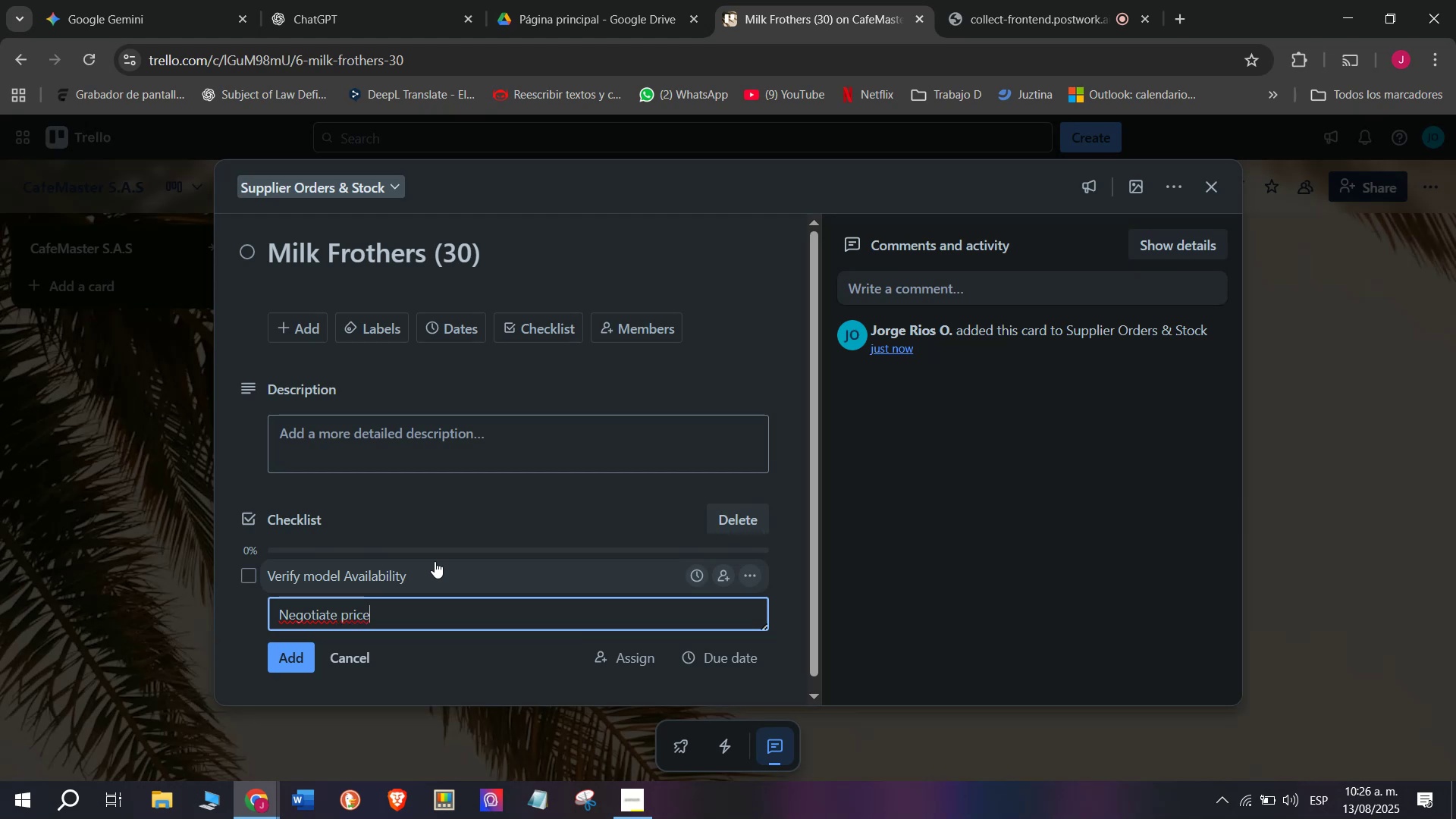 
key(Enter)
 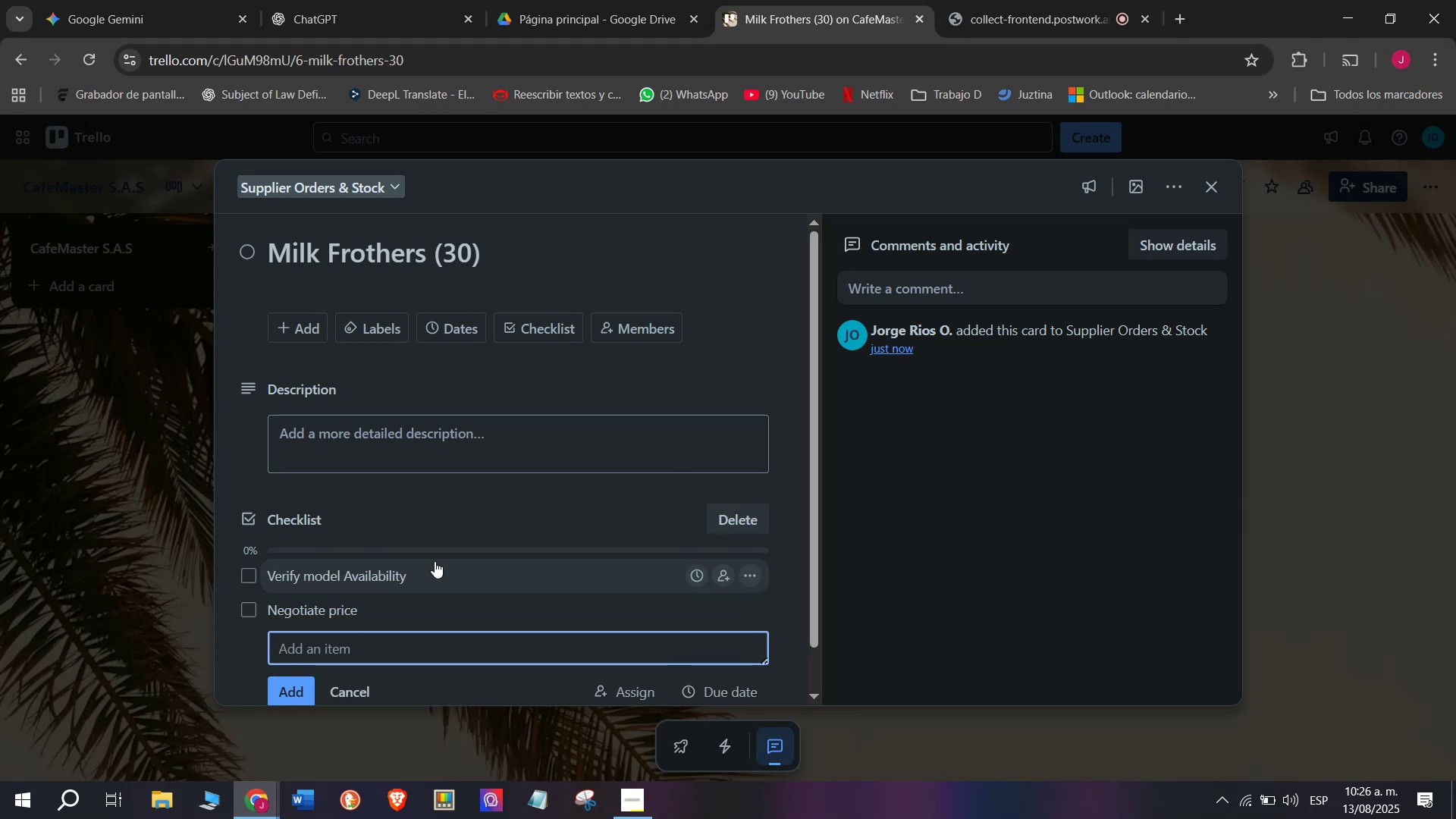 
type(Confirm purchase)
 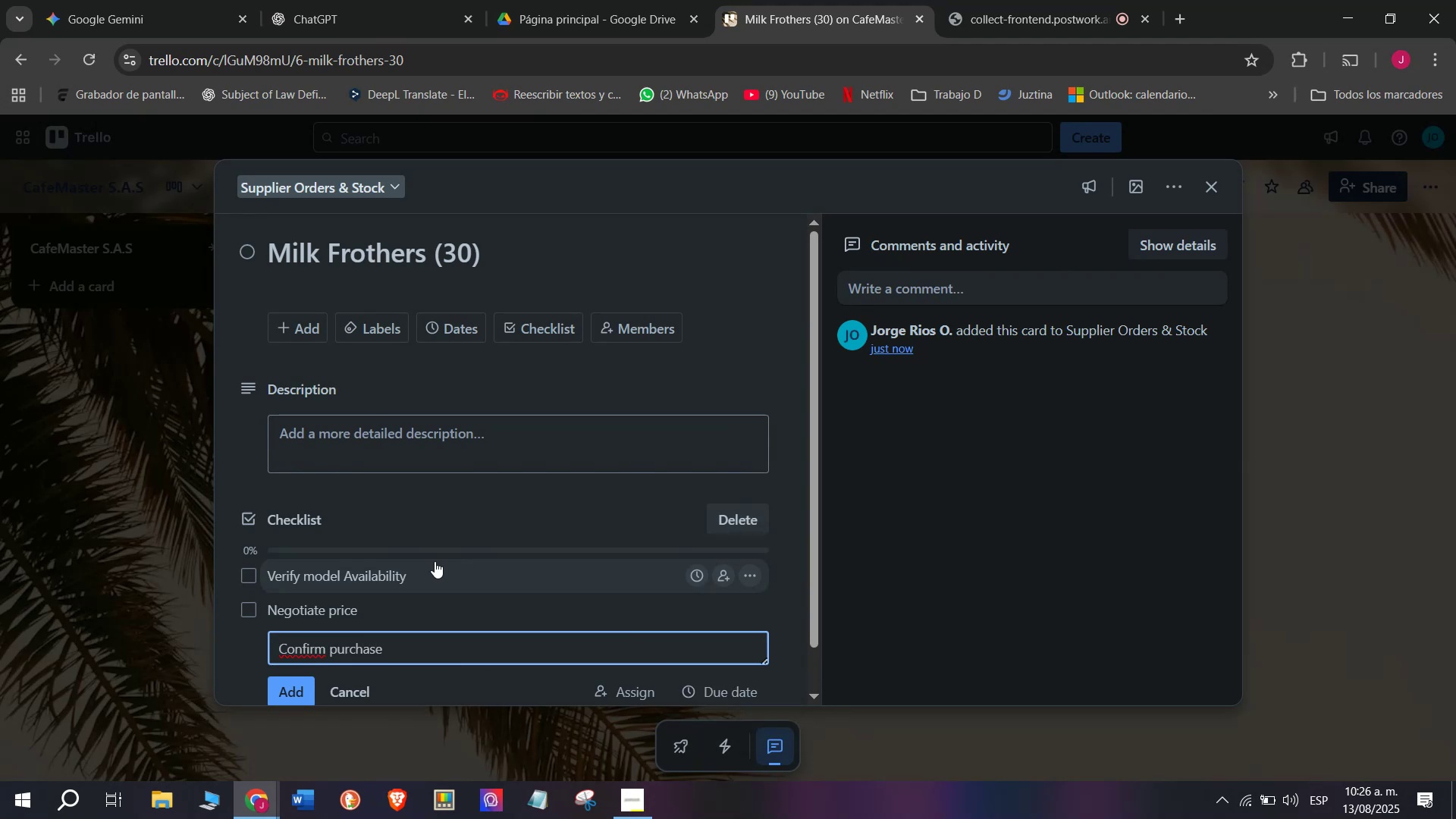 
key(Enter)
 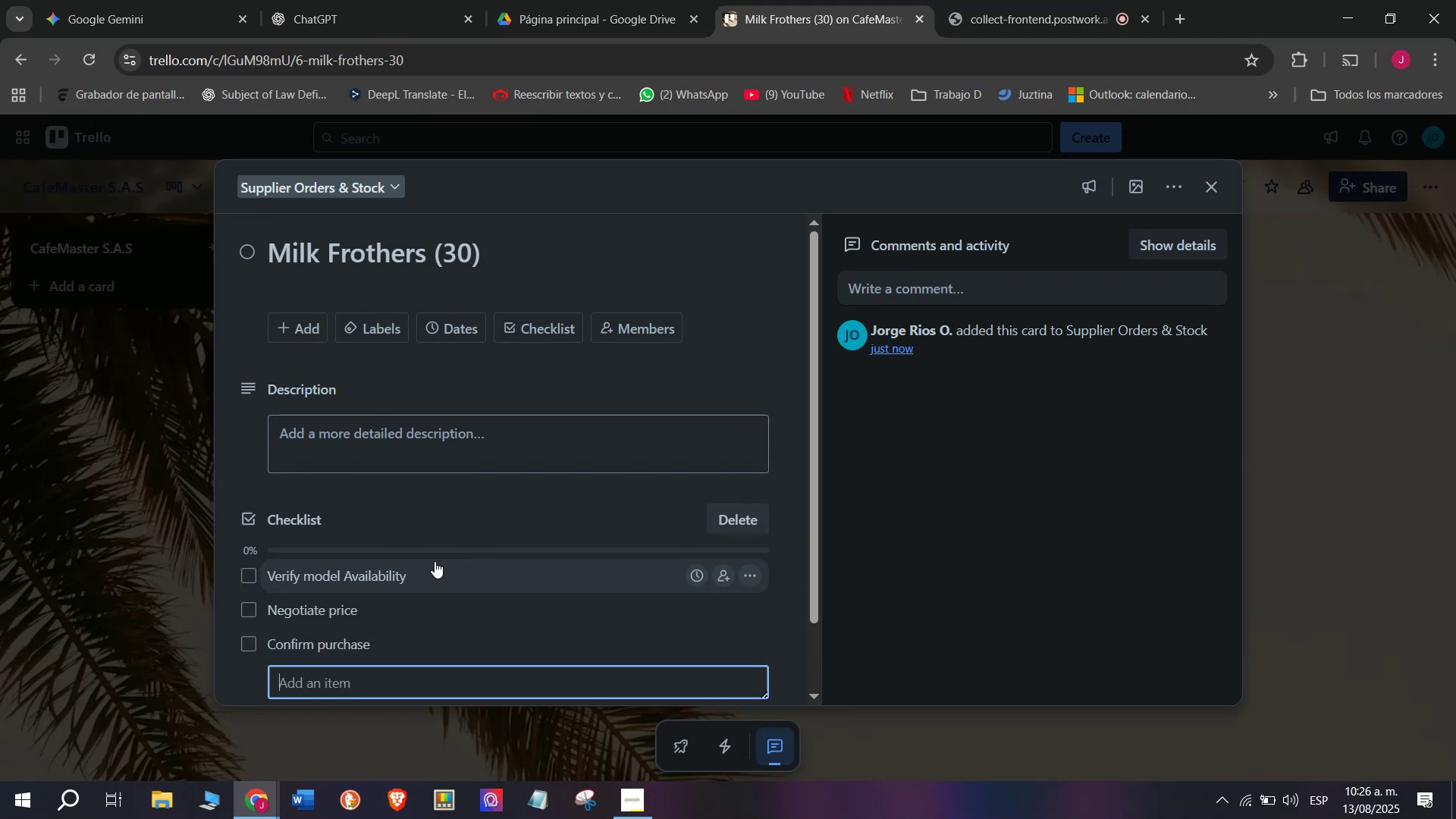 
type(Arrange delivery)
 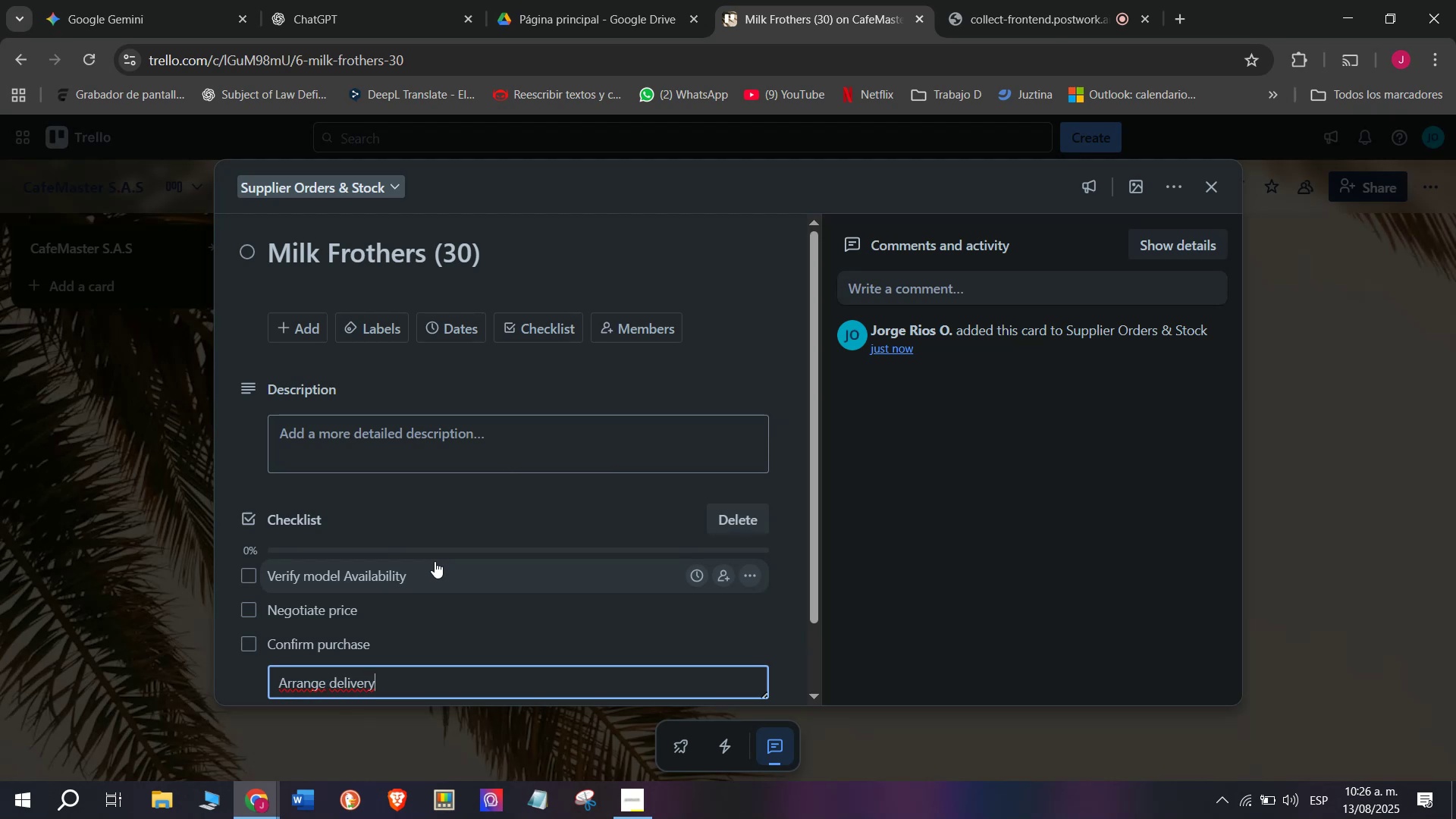 
key(Enter)
 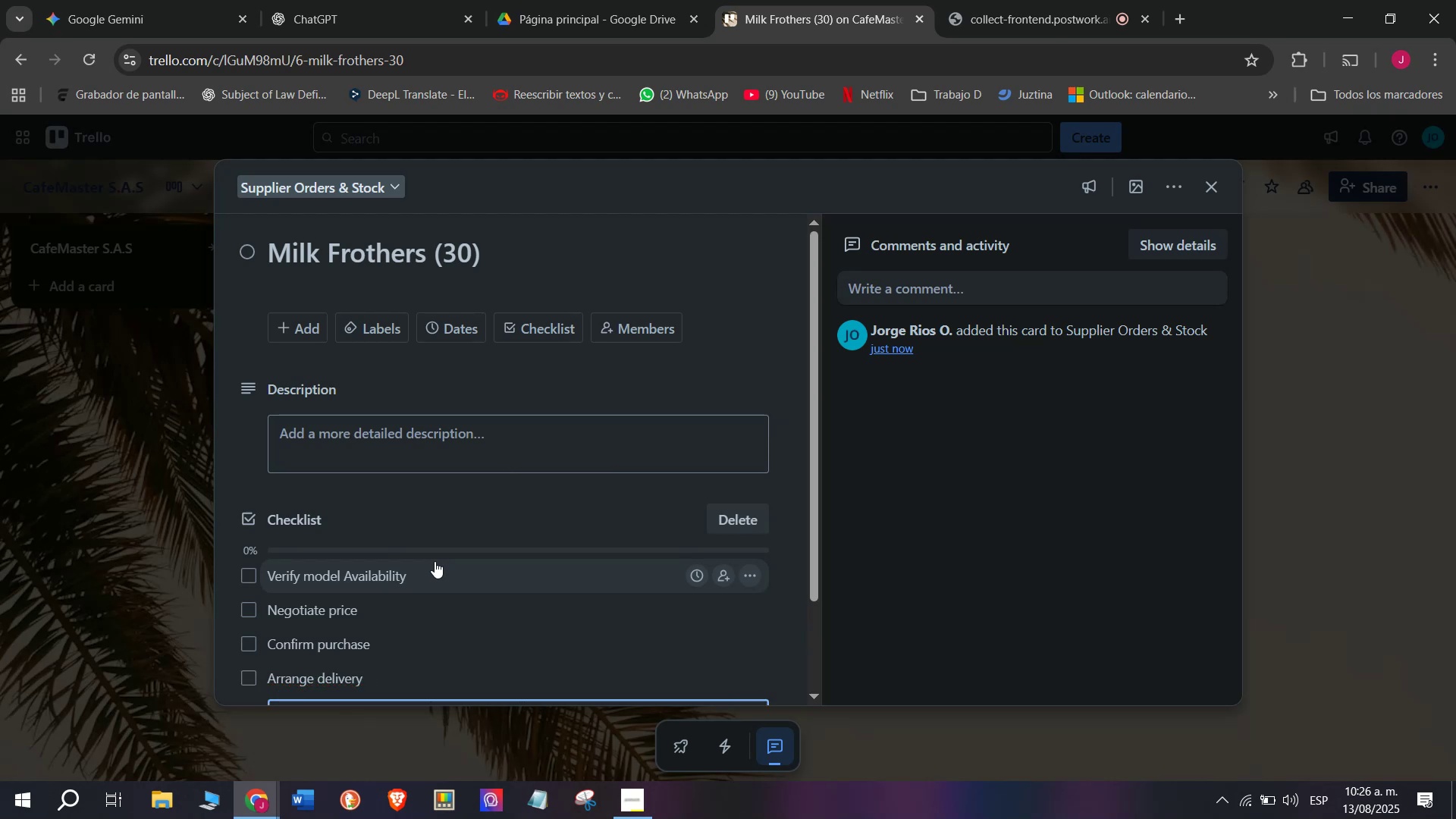 
scroll: coordinate [435, 561], scroll_direction: down, amount: 4.0
 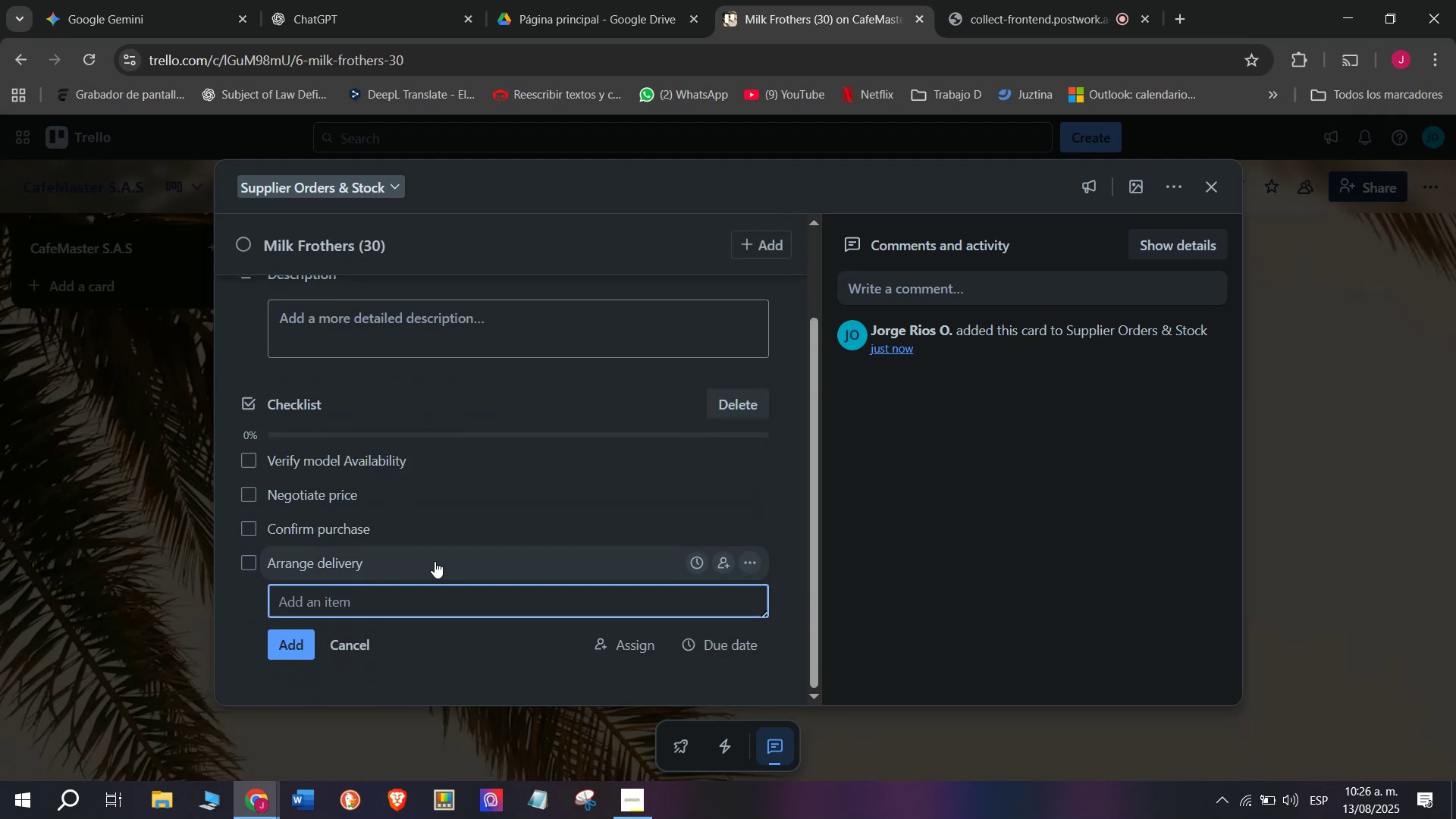 
type(Ina)
key(Backspace)
type(spect items)
 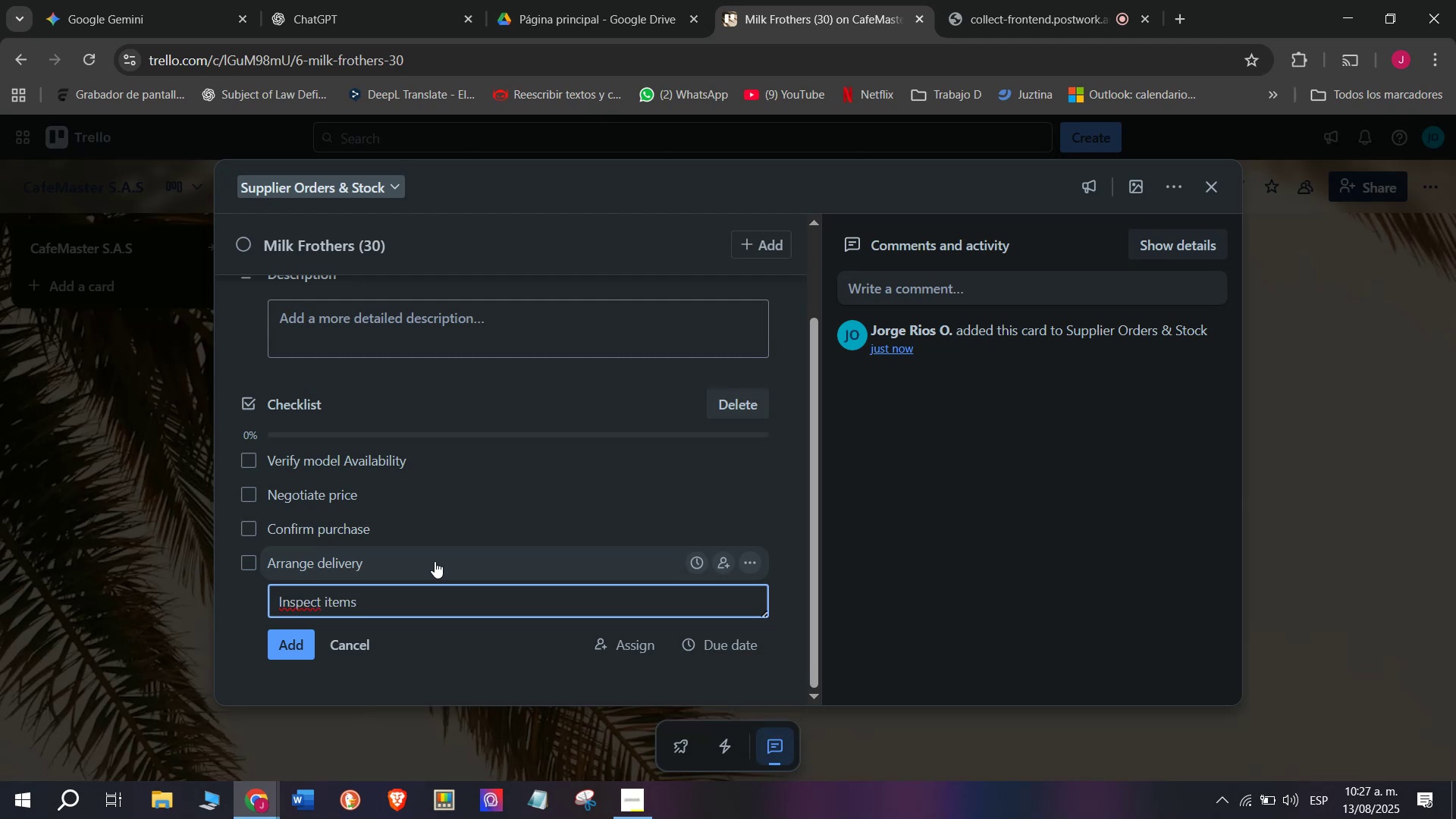 
key(Enter)
 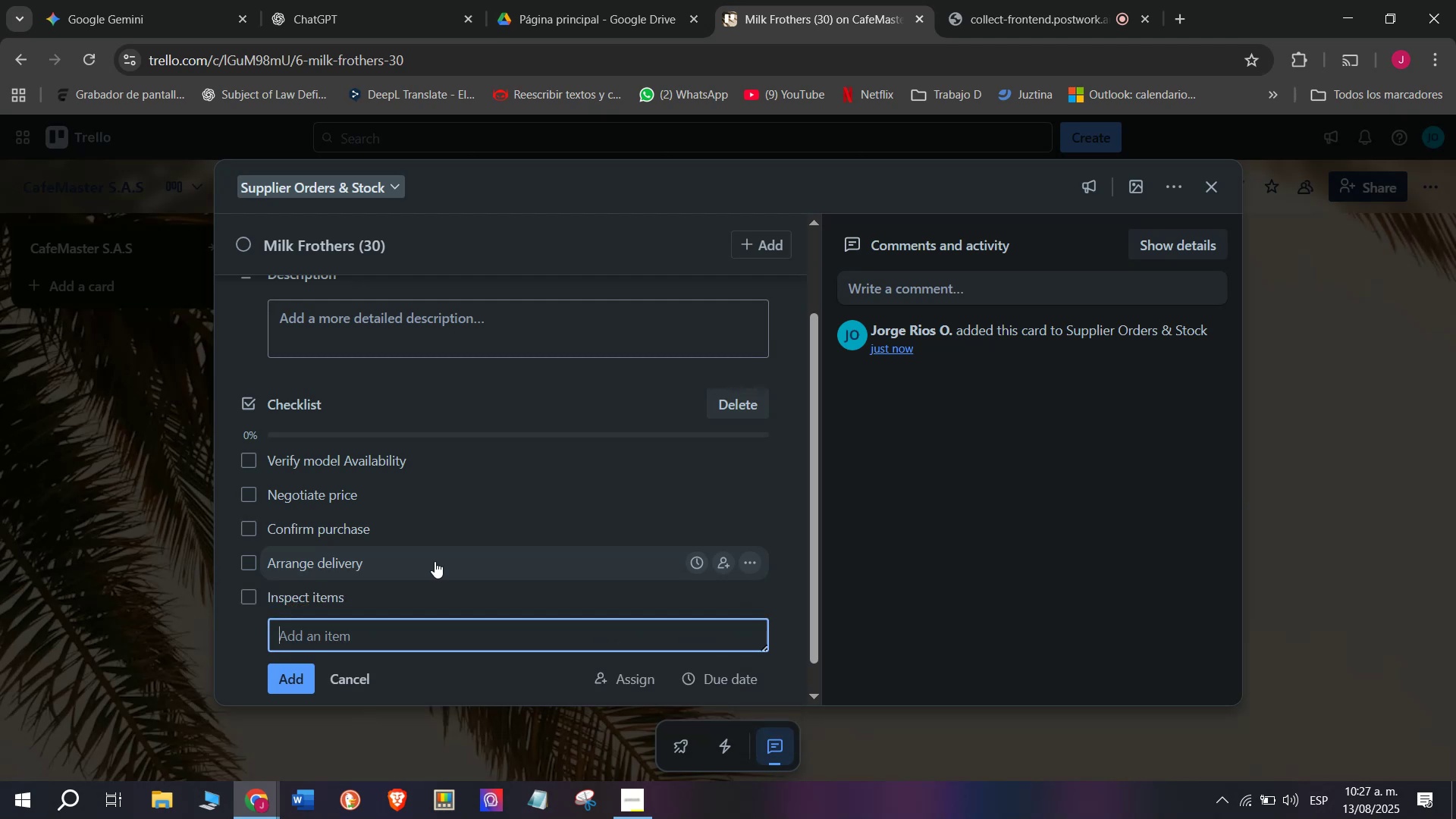 
type(Store securely)
 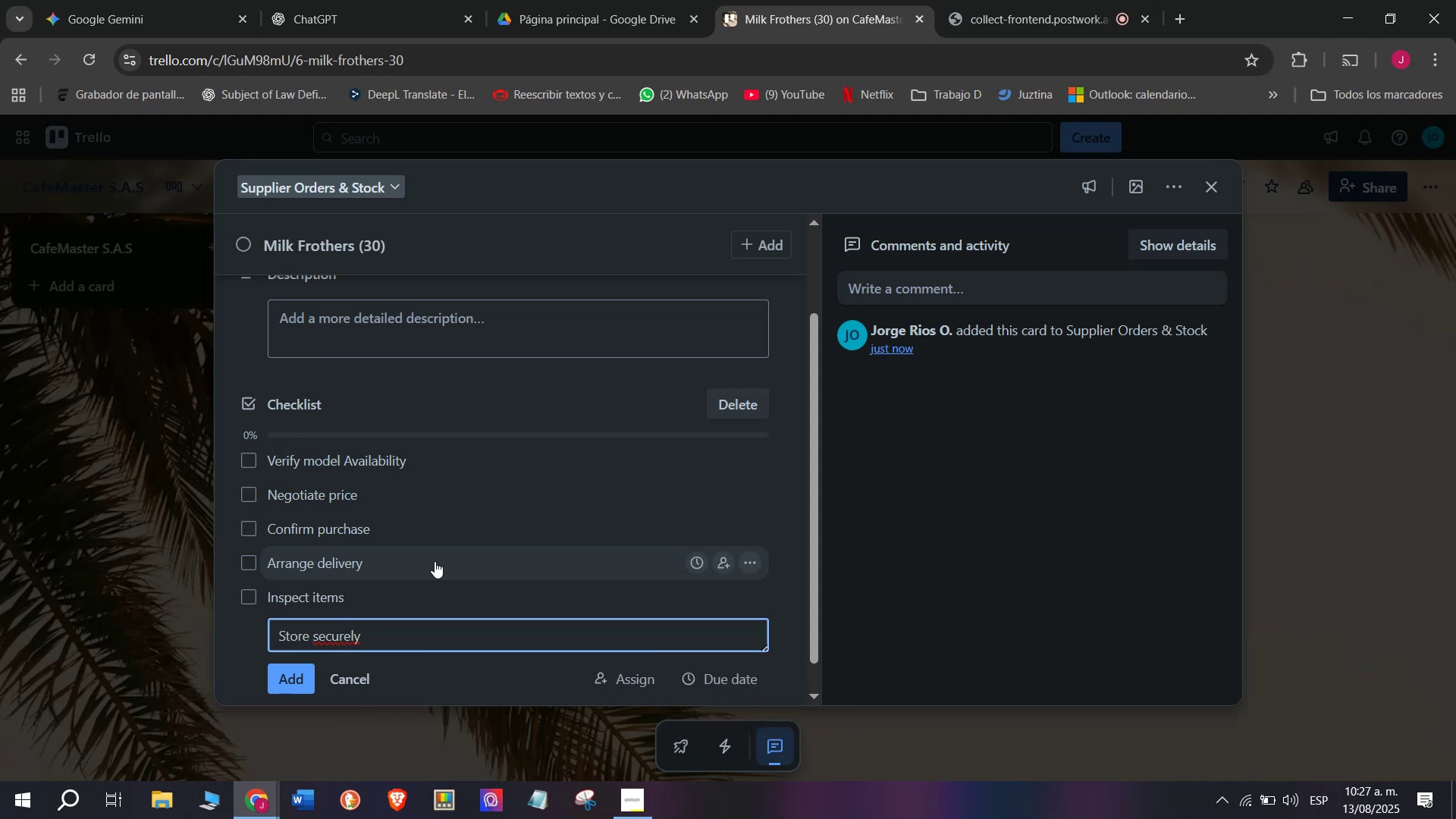 
key(Enter)
 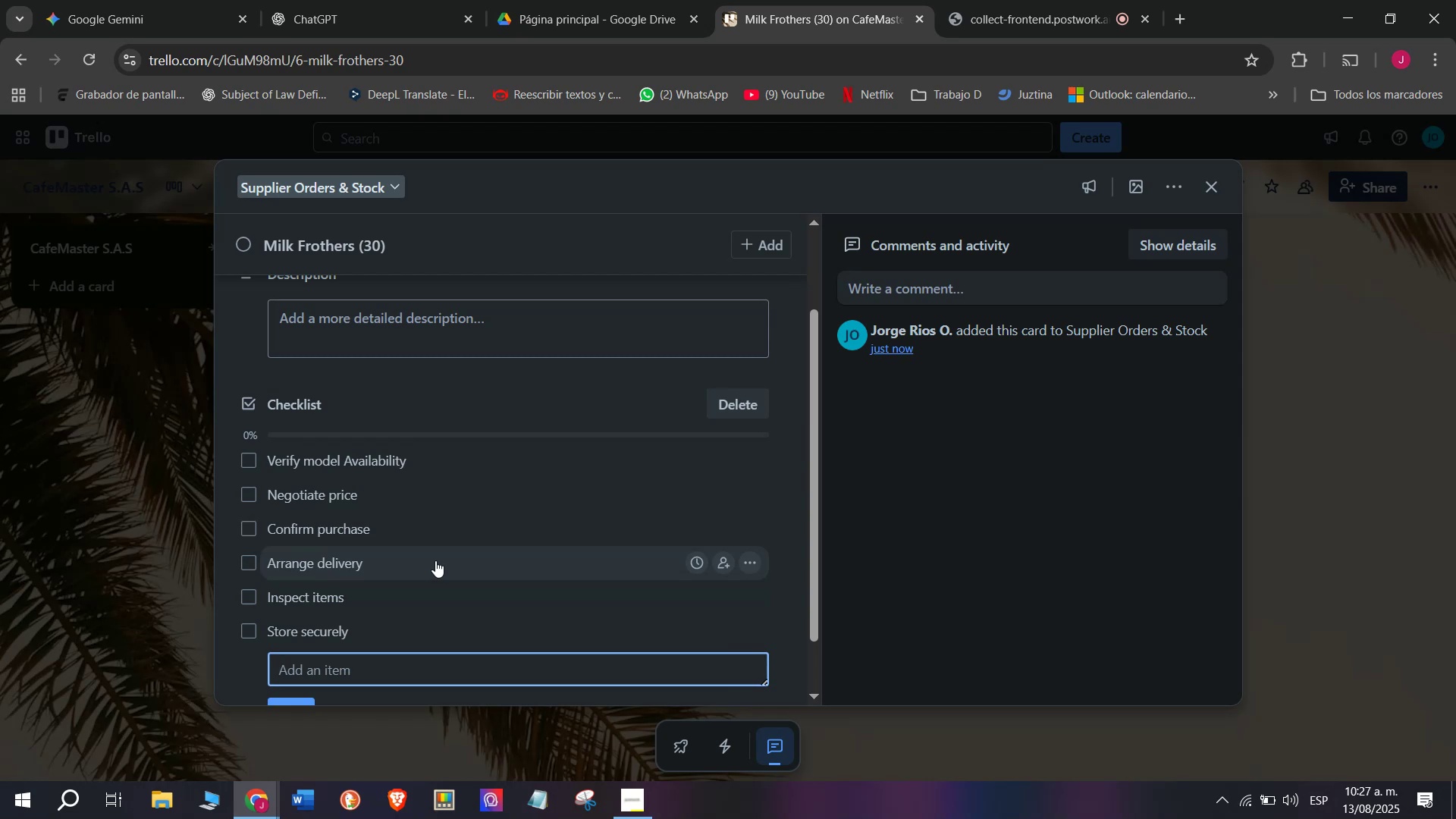 
wait(6.1)
 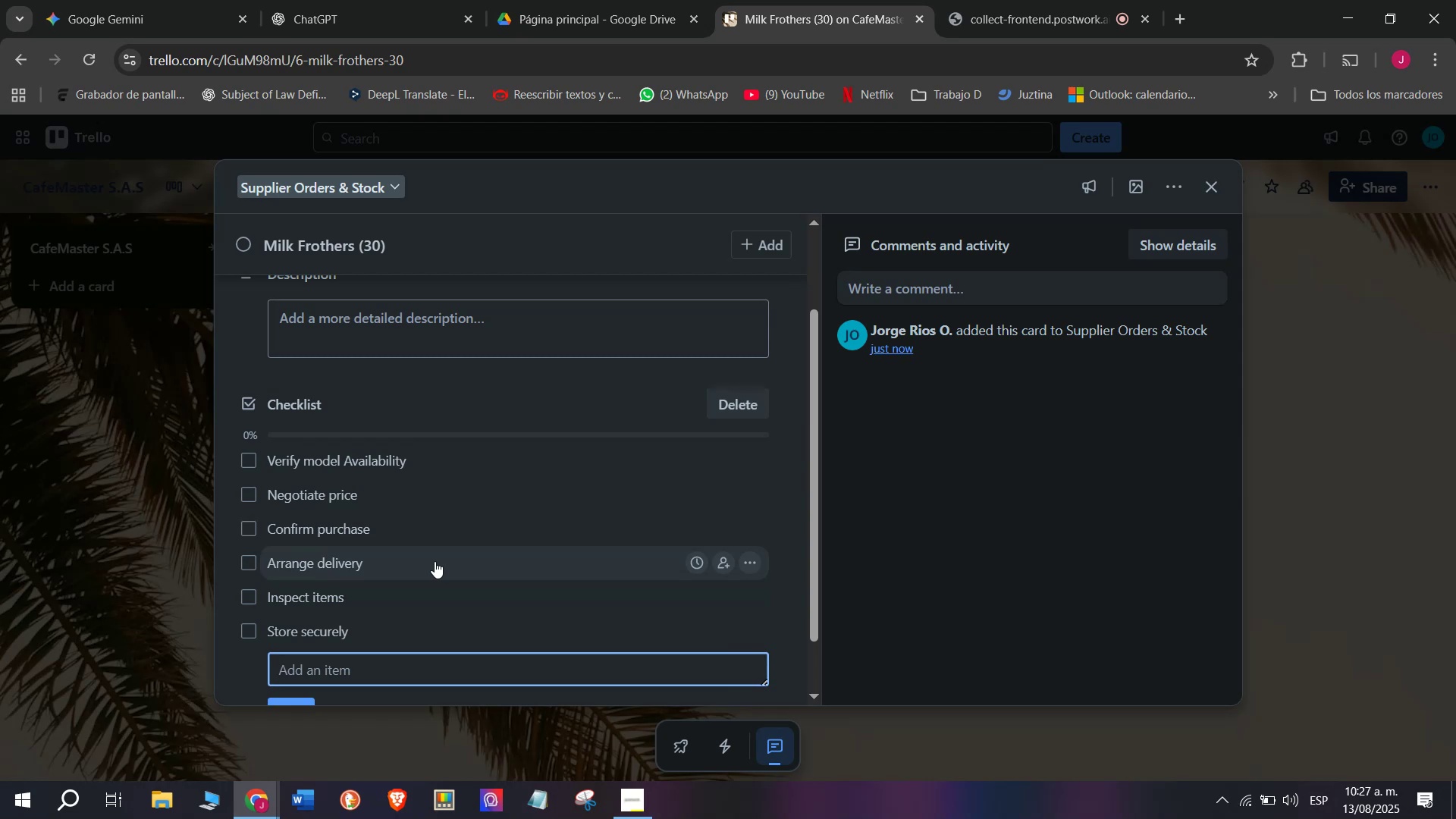 
scroll: coordinate [420, 442], scroll_direction: up, amount: 3.0
 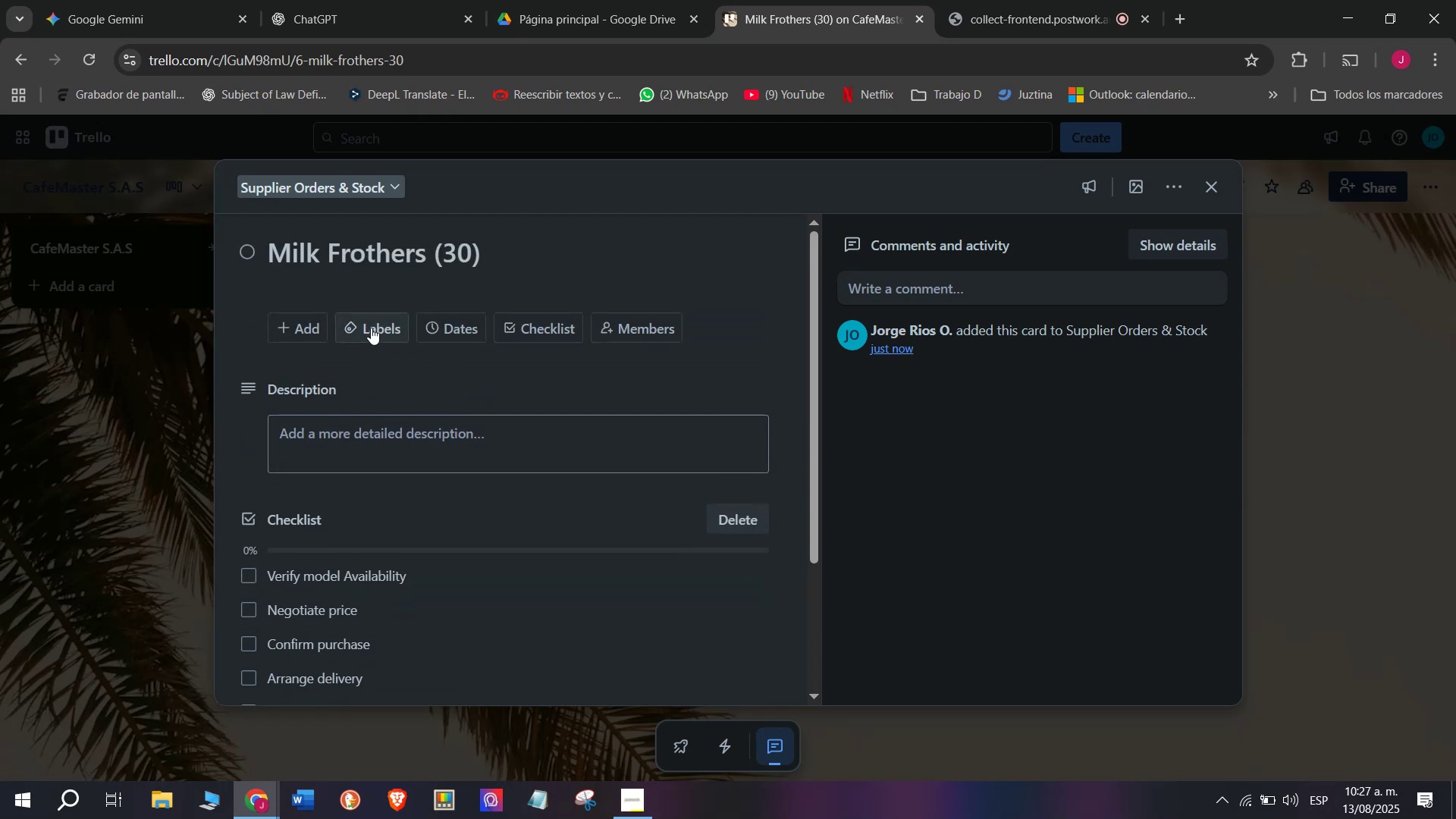 
left_click([371, 327])
 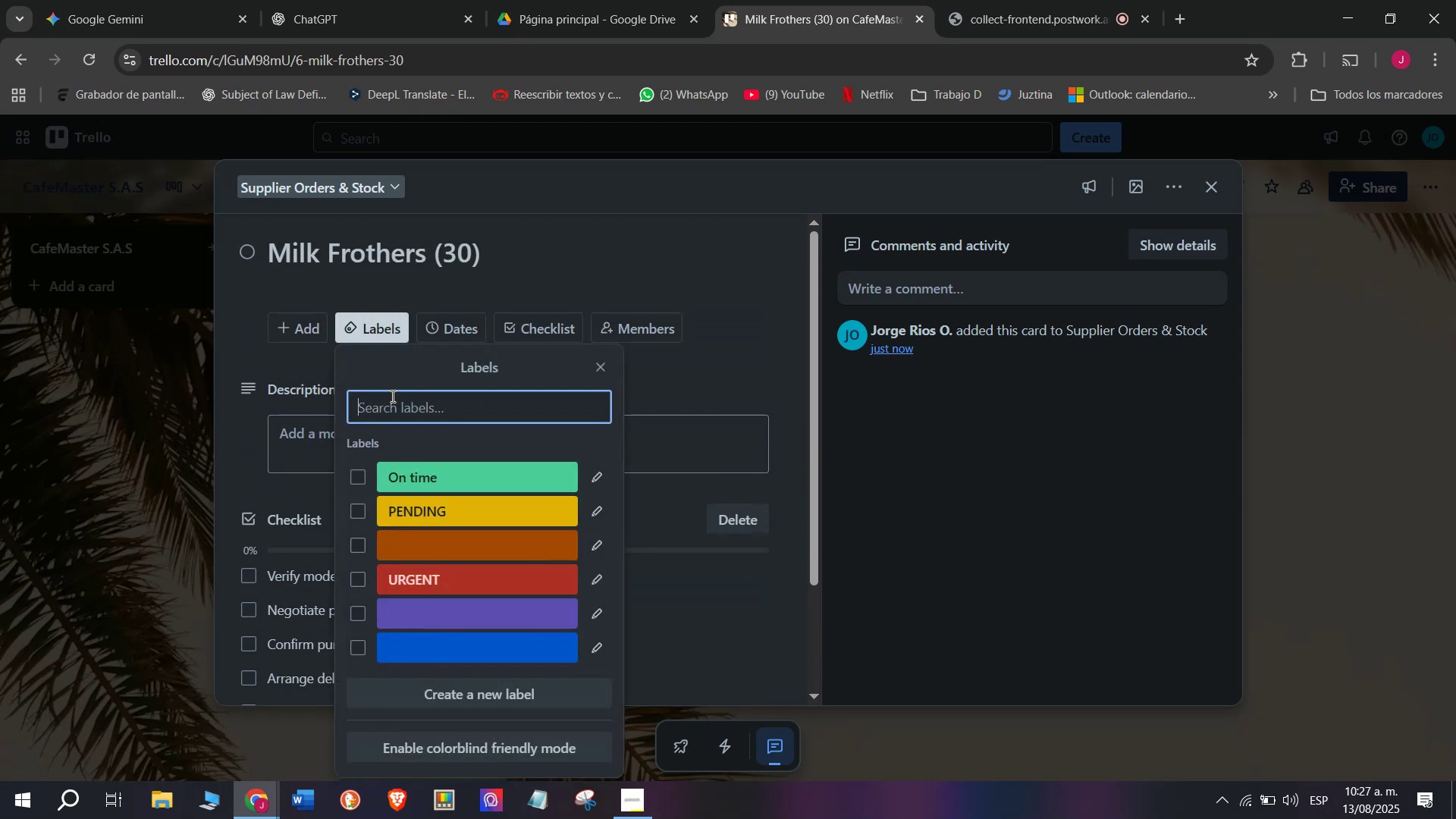 
left_click([448, 515])
 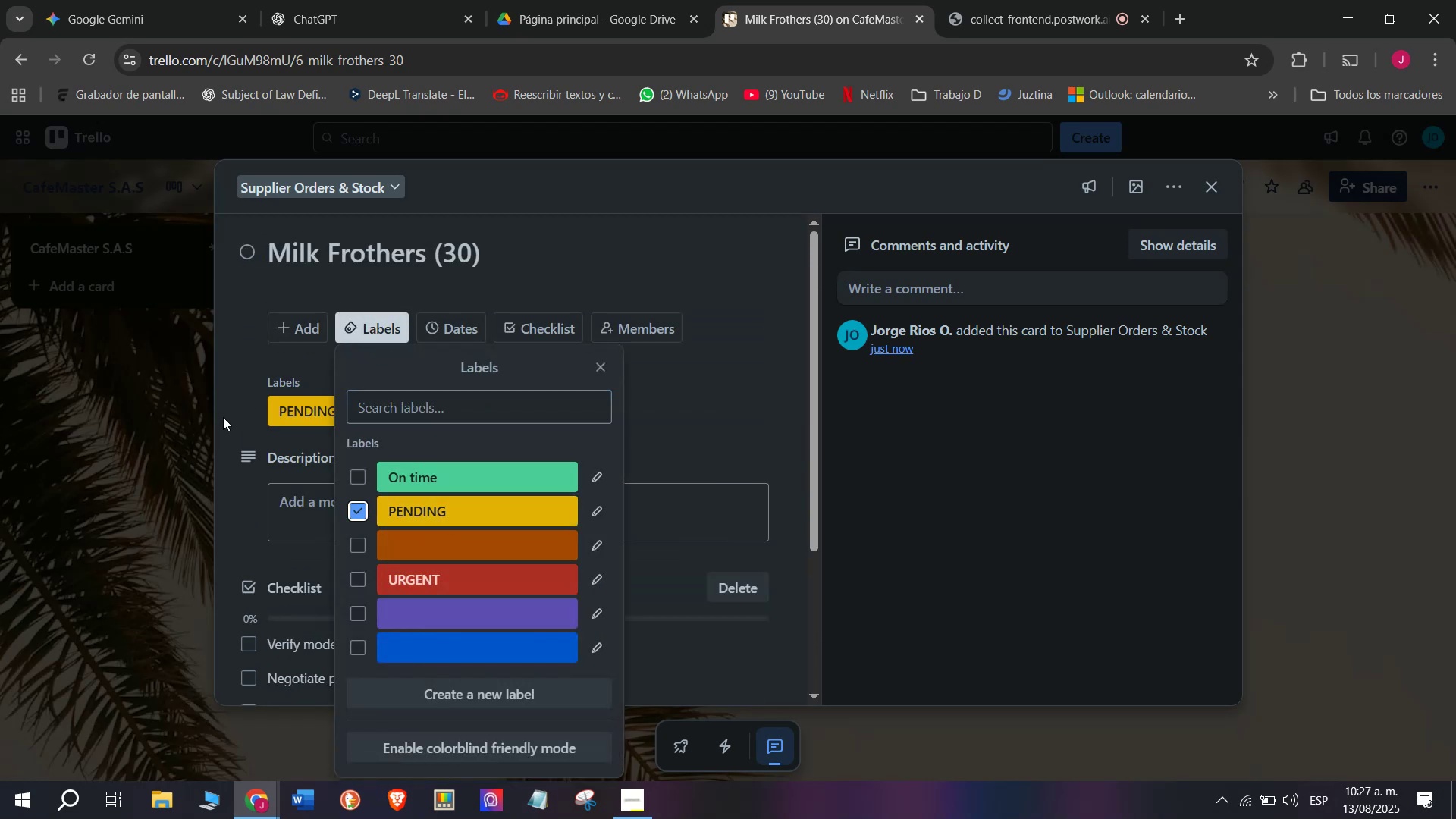 
double_click([223, 416])
 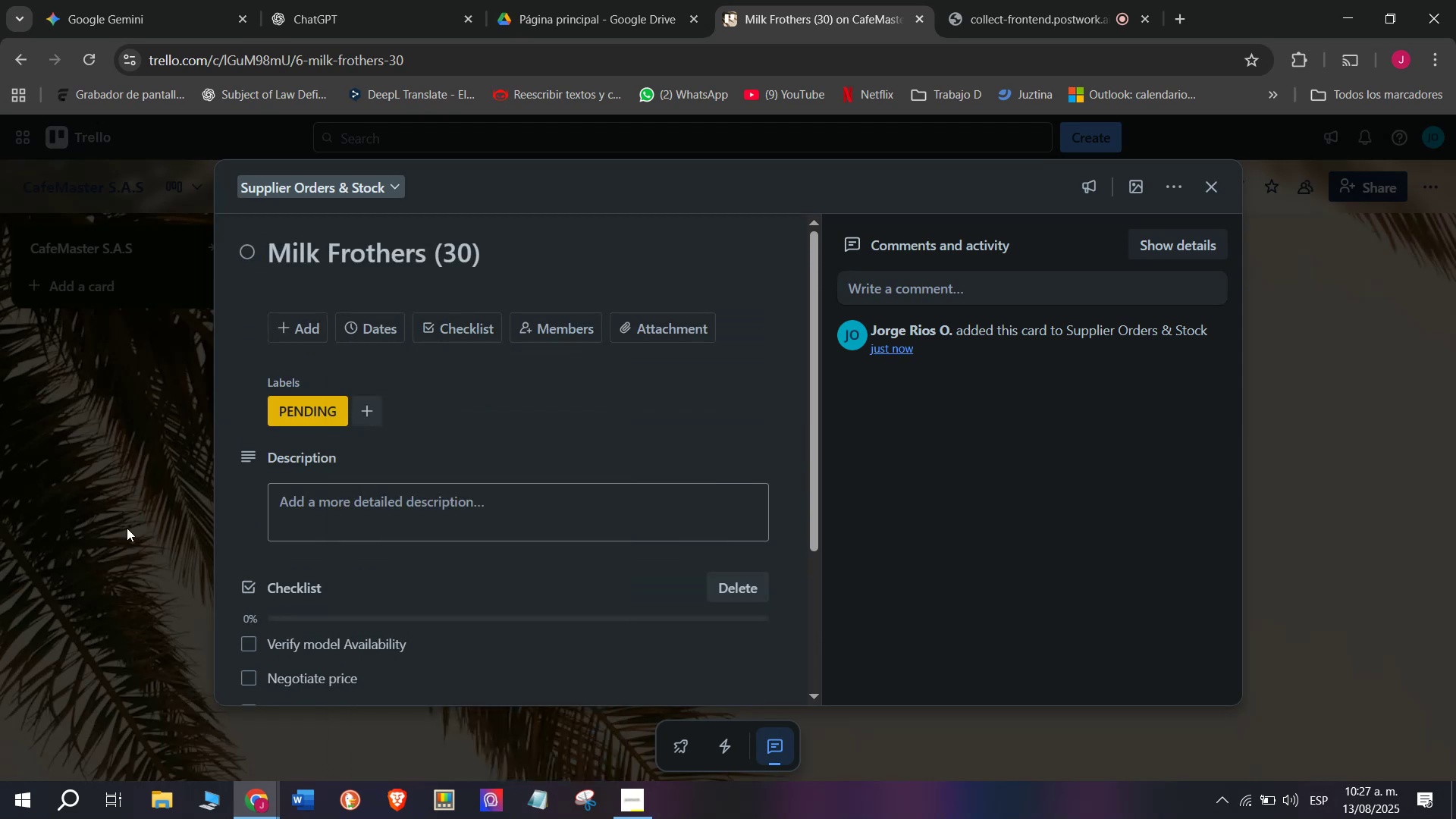 
triple_click([127, 528])
 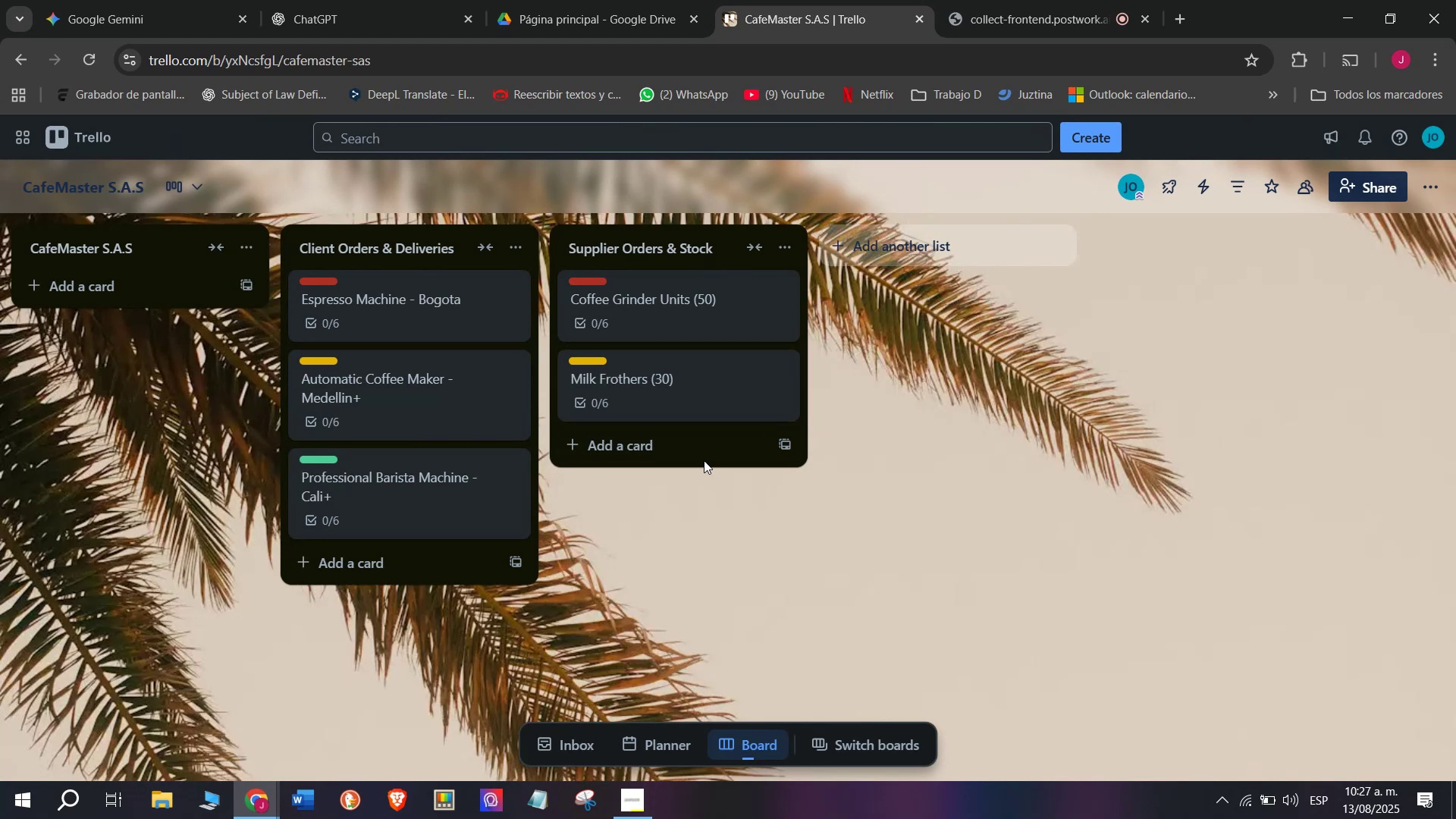 
left_click([699, 456])
 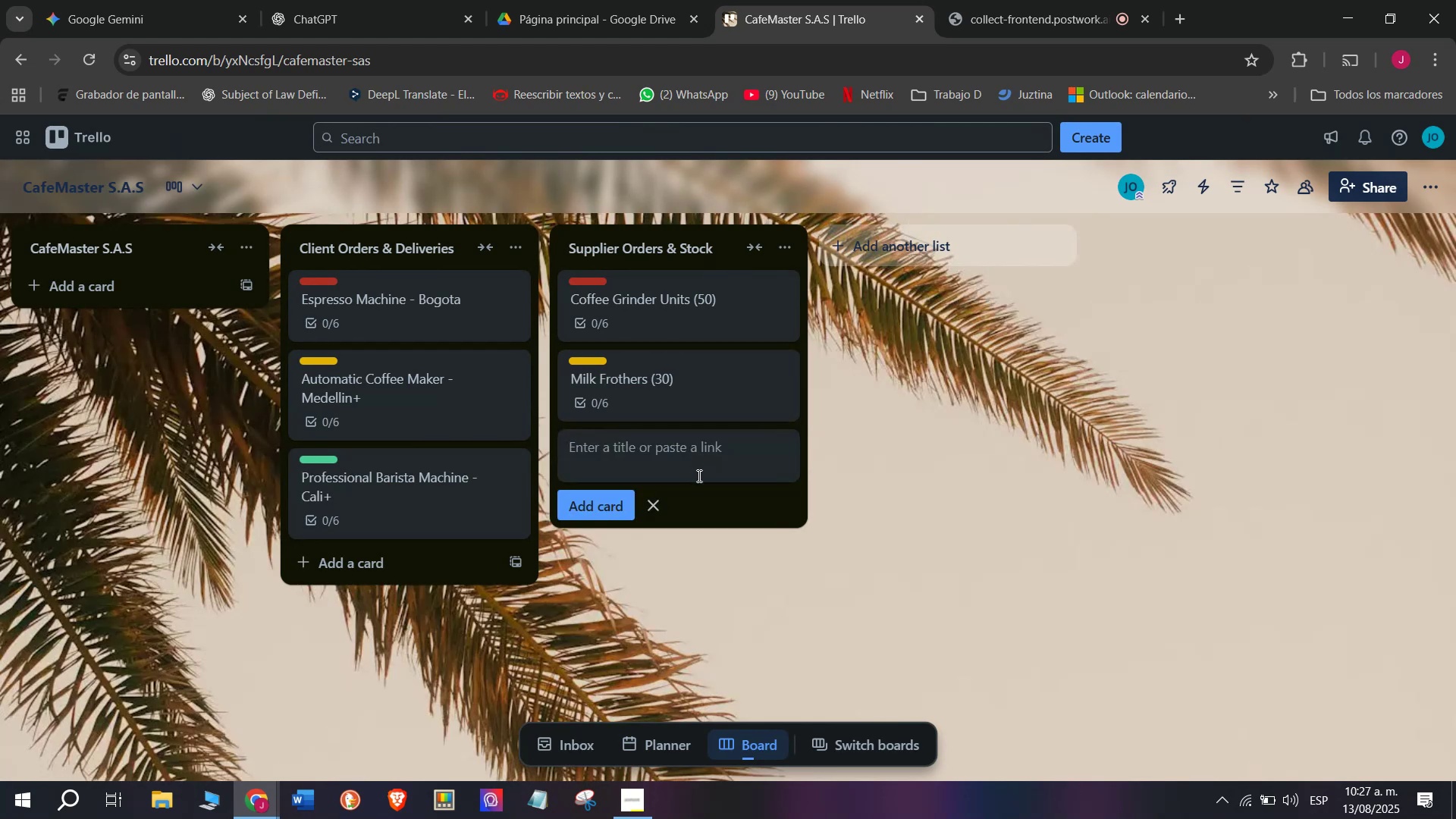 
type(Replacement Filters *100()
 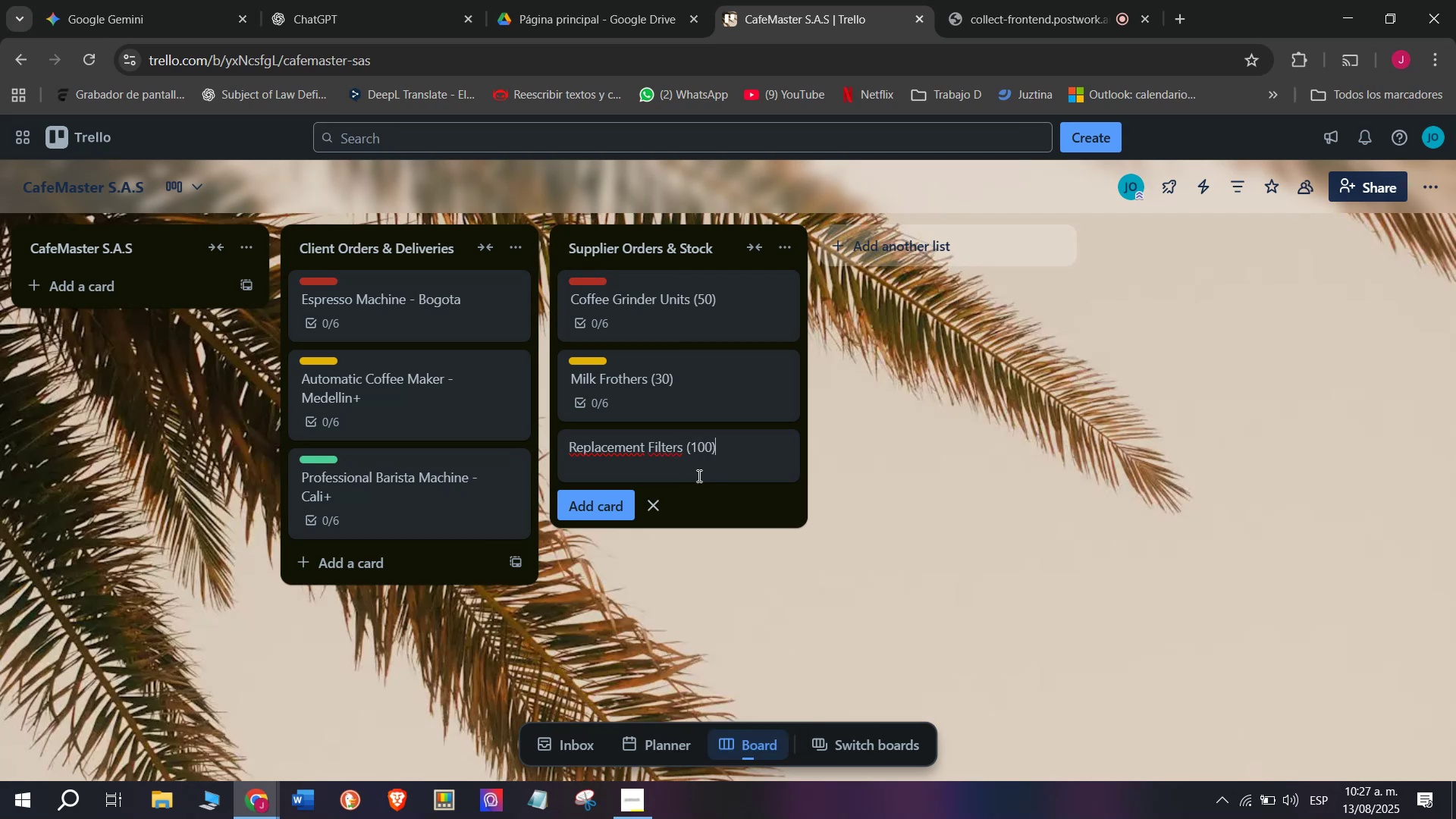 
key(Enter)
 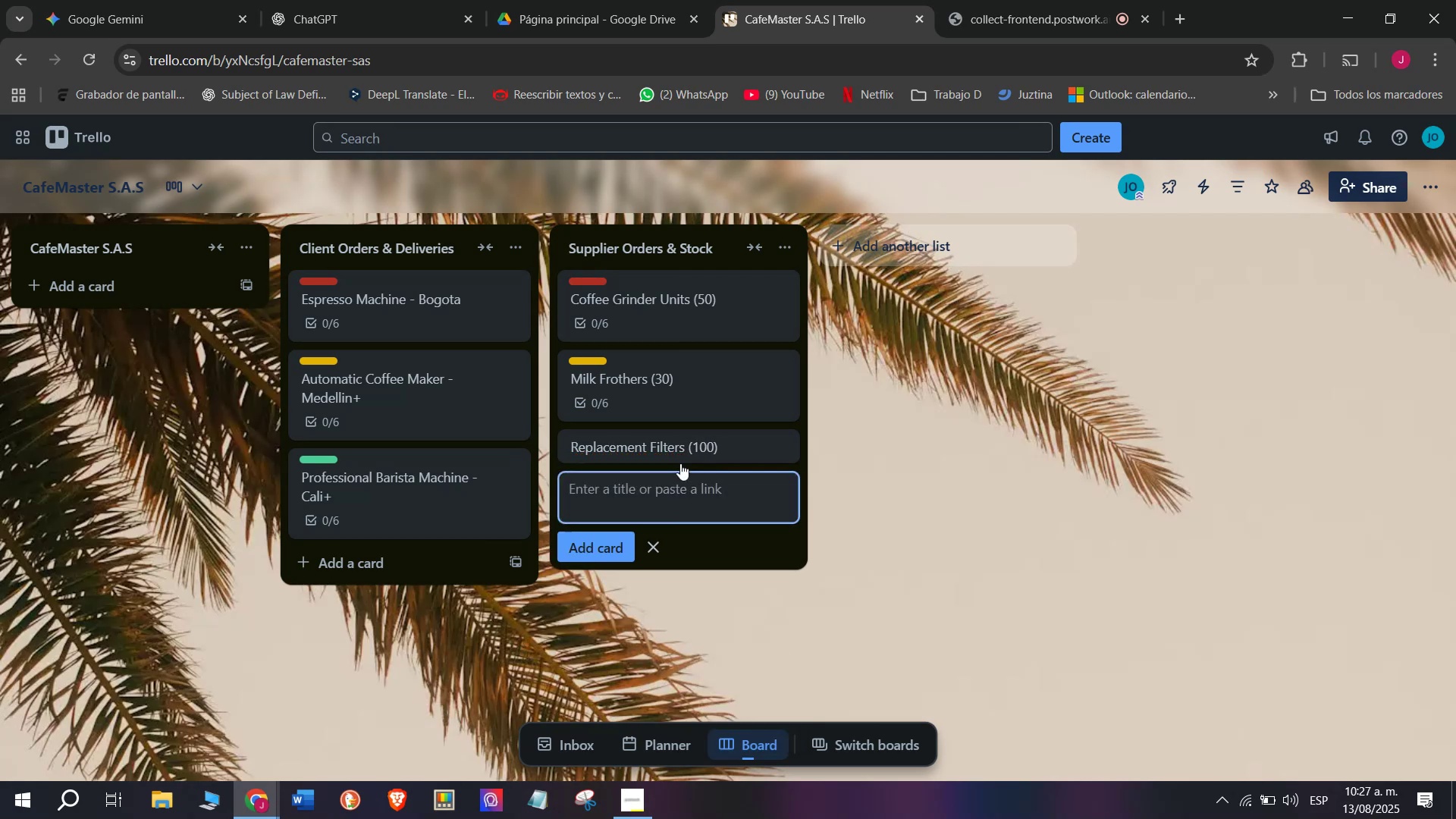 
left_click([673, 450])
 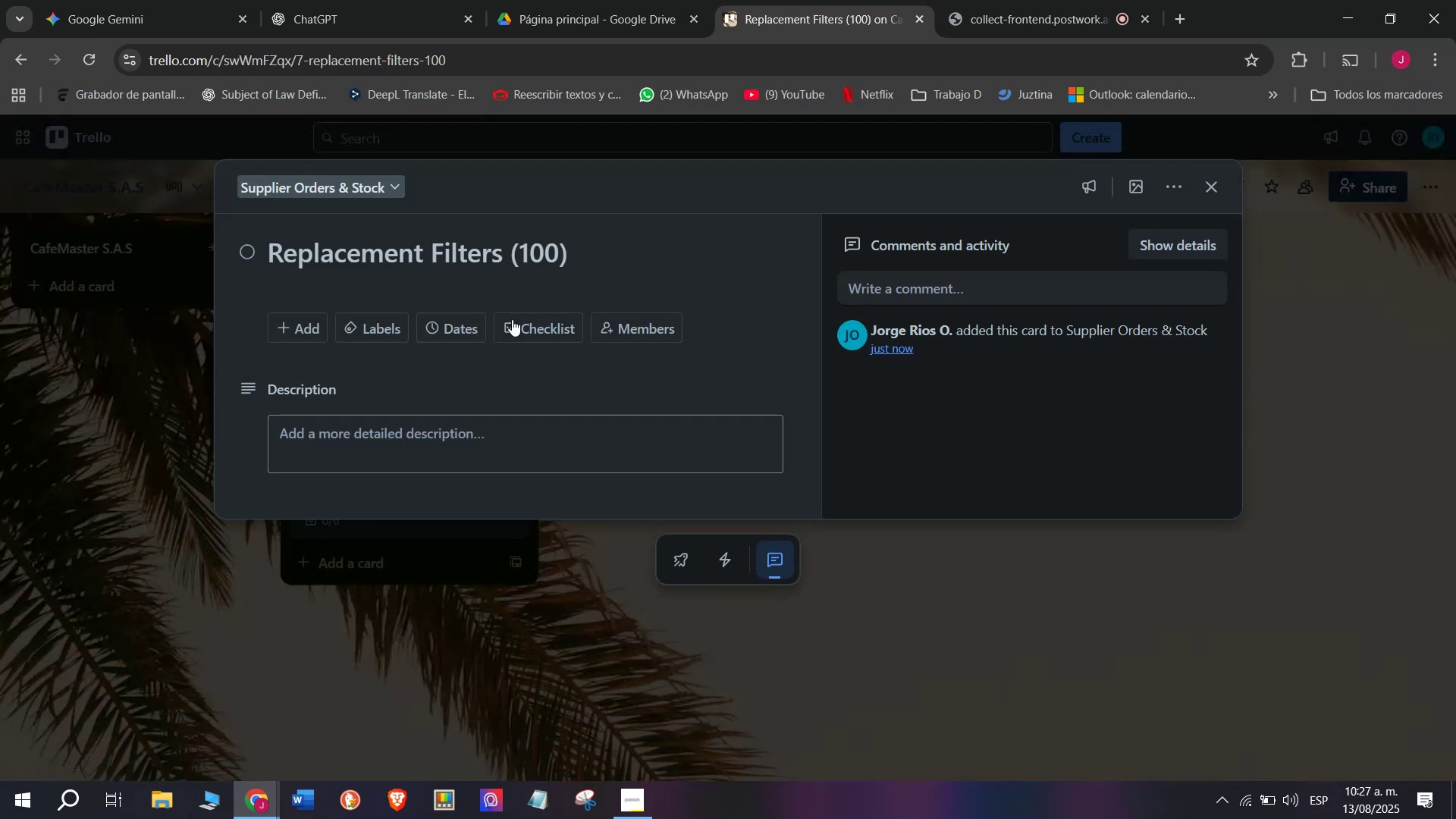 
left_click([556, 318])
 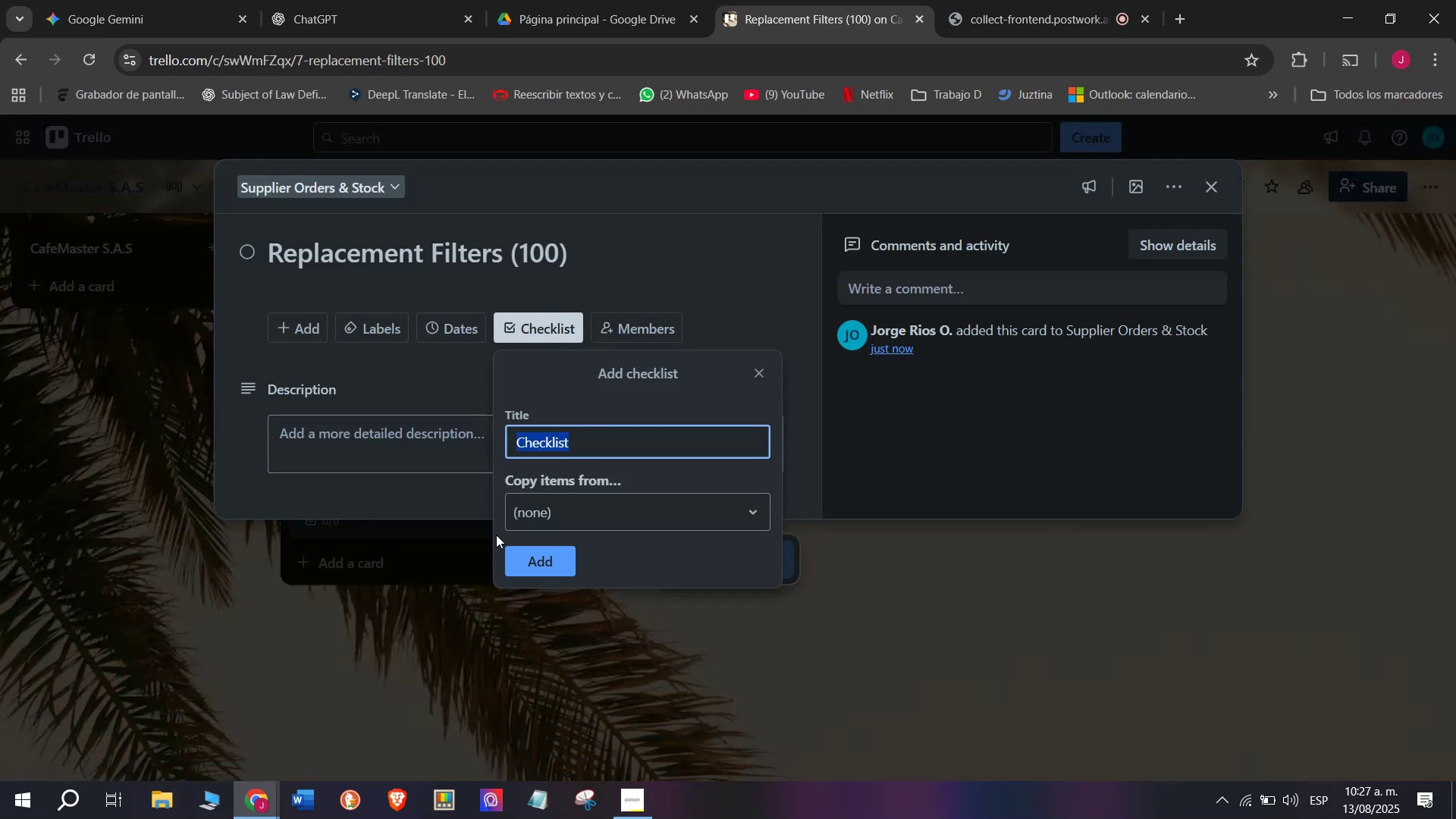 
left_click([555, 560])
 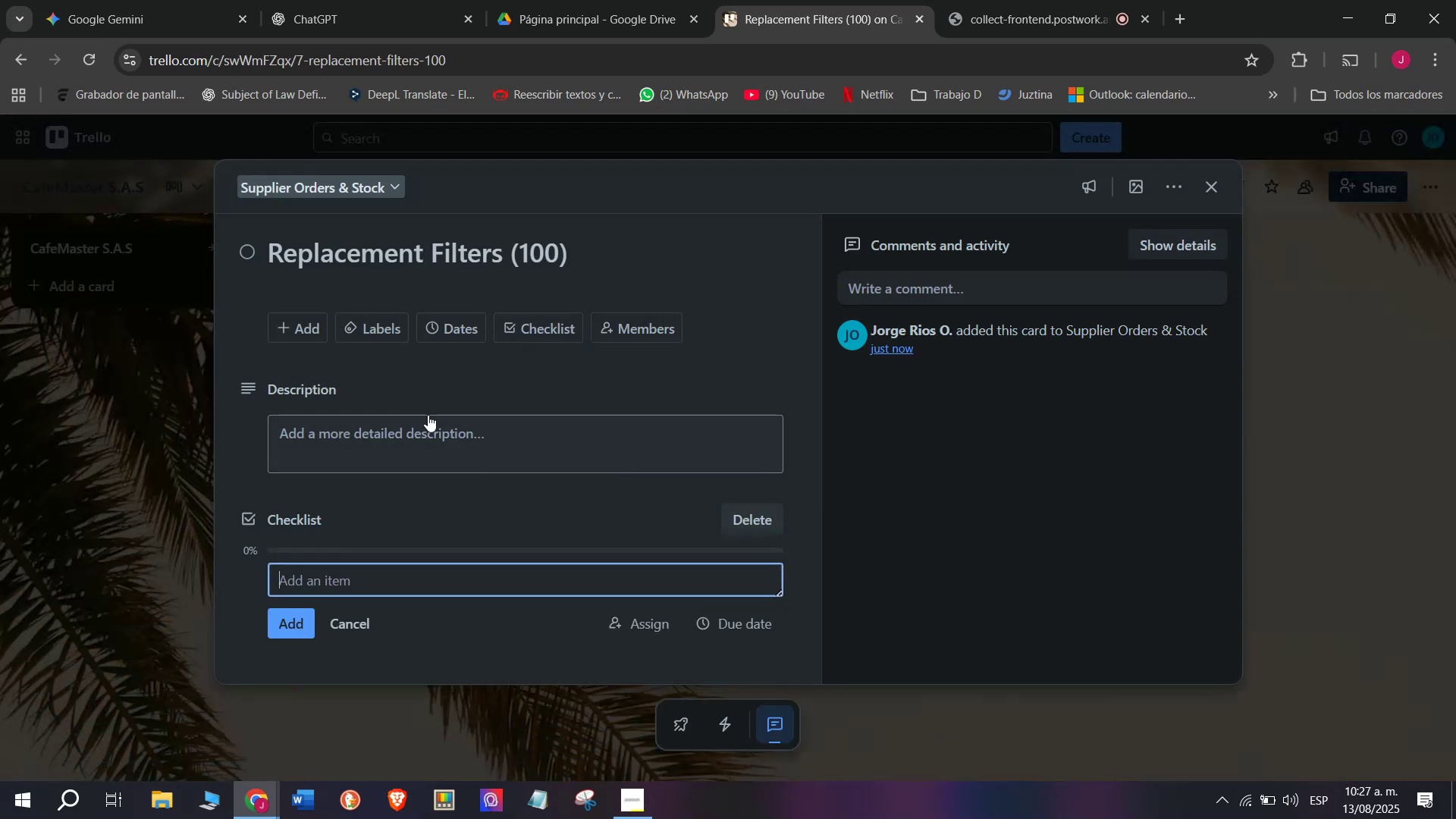 
scroll: coordinate [428, 415], scroll_direction: down, amount: 4.0
 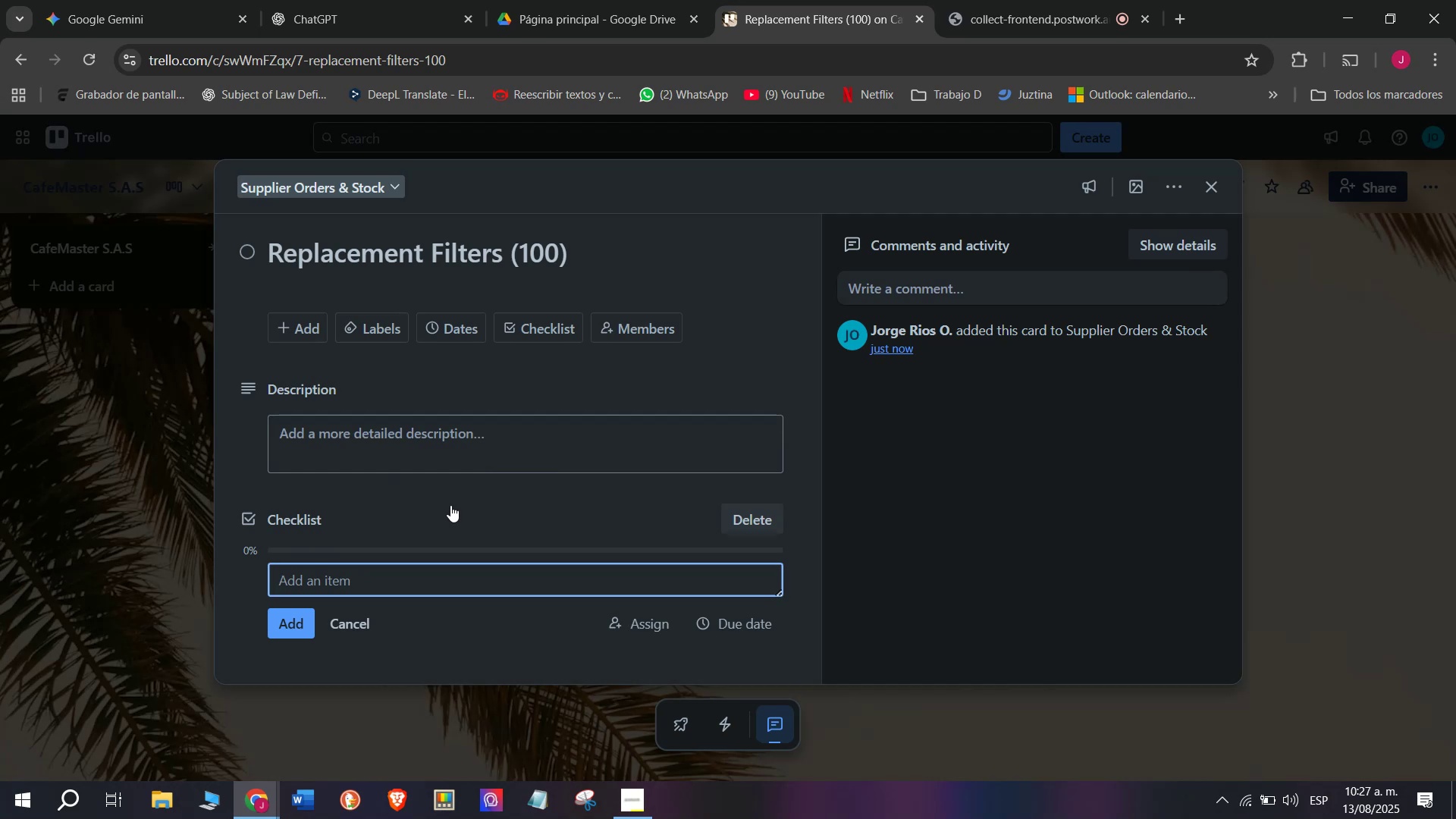 
type(Place order)
 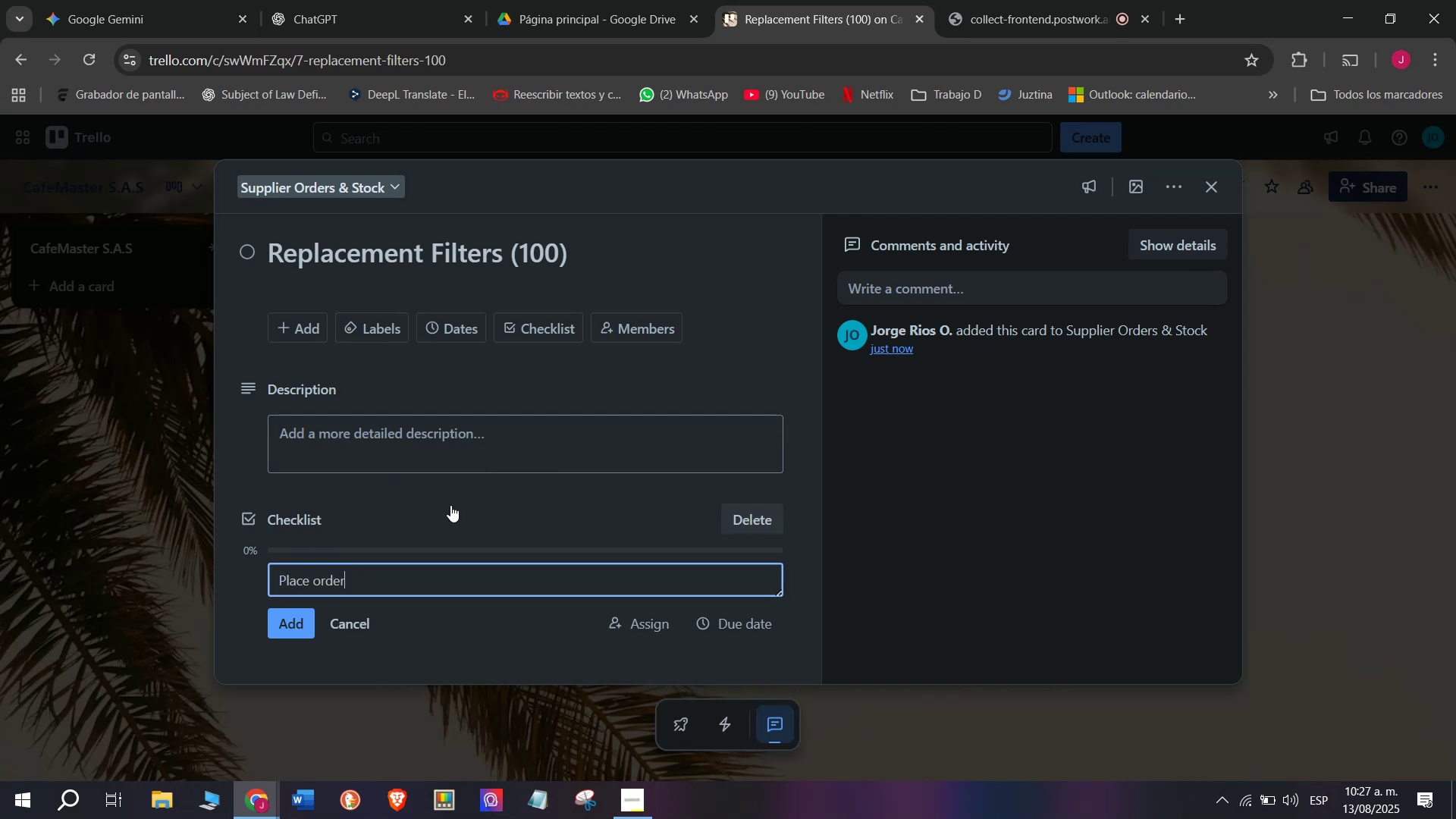 
key(Enter)
 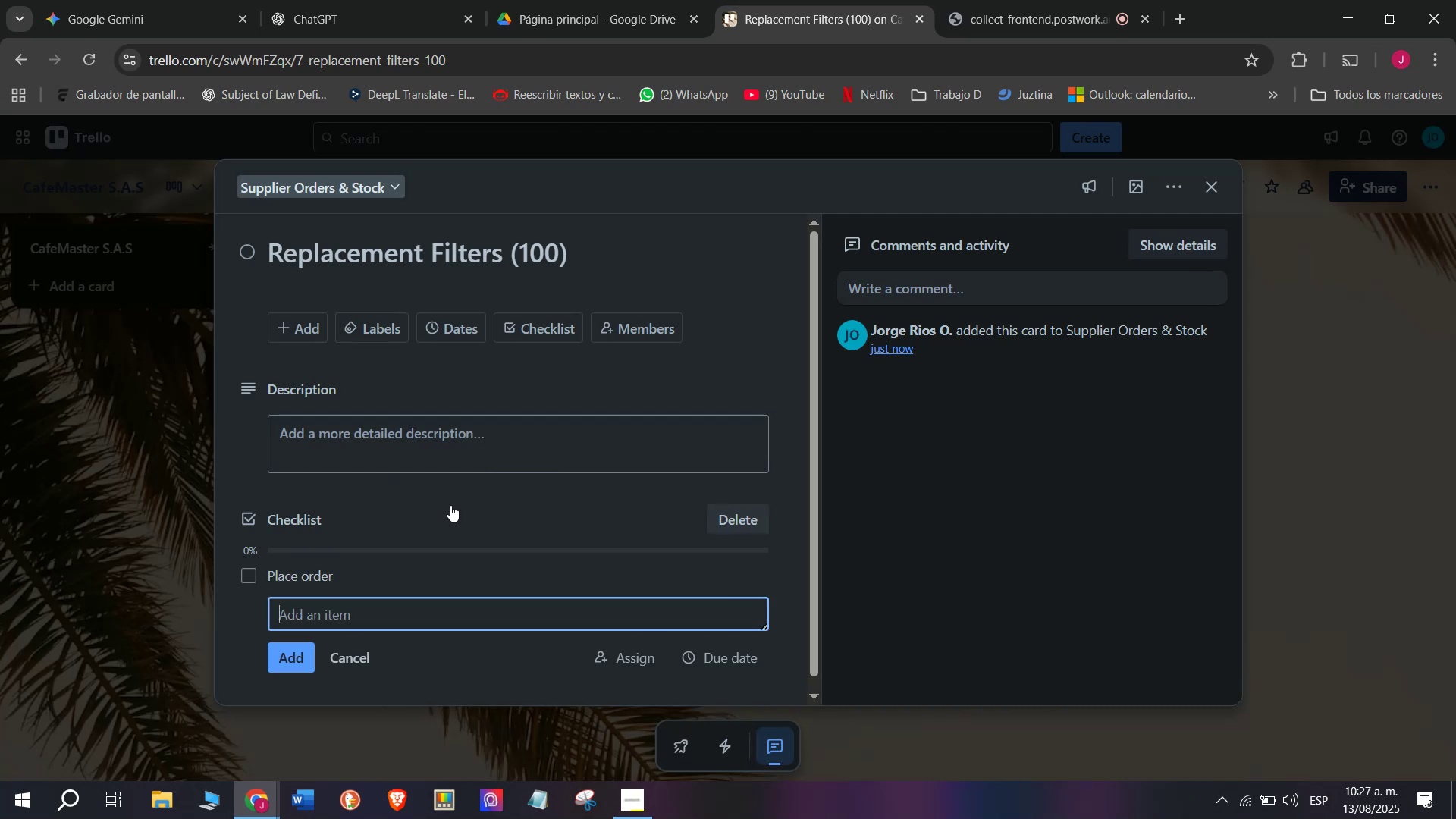 
type(Confirm shipping date)
 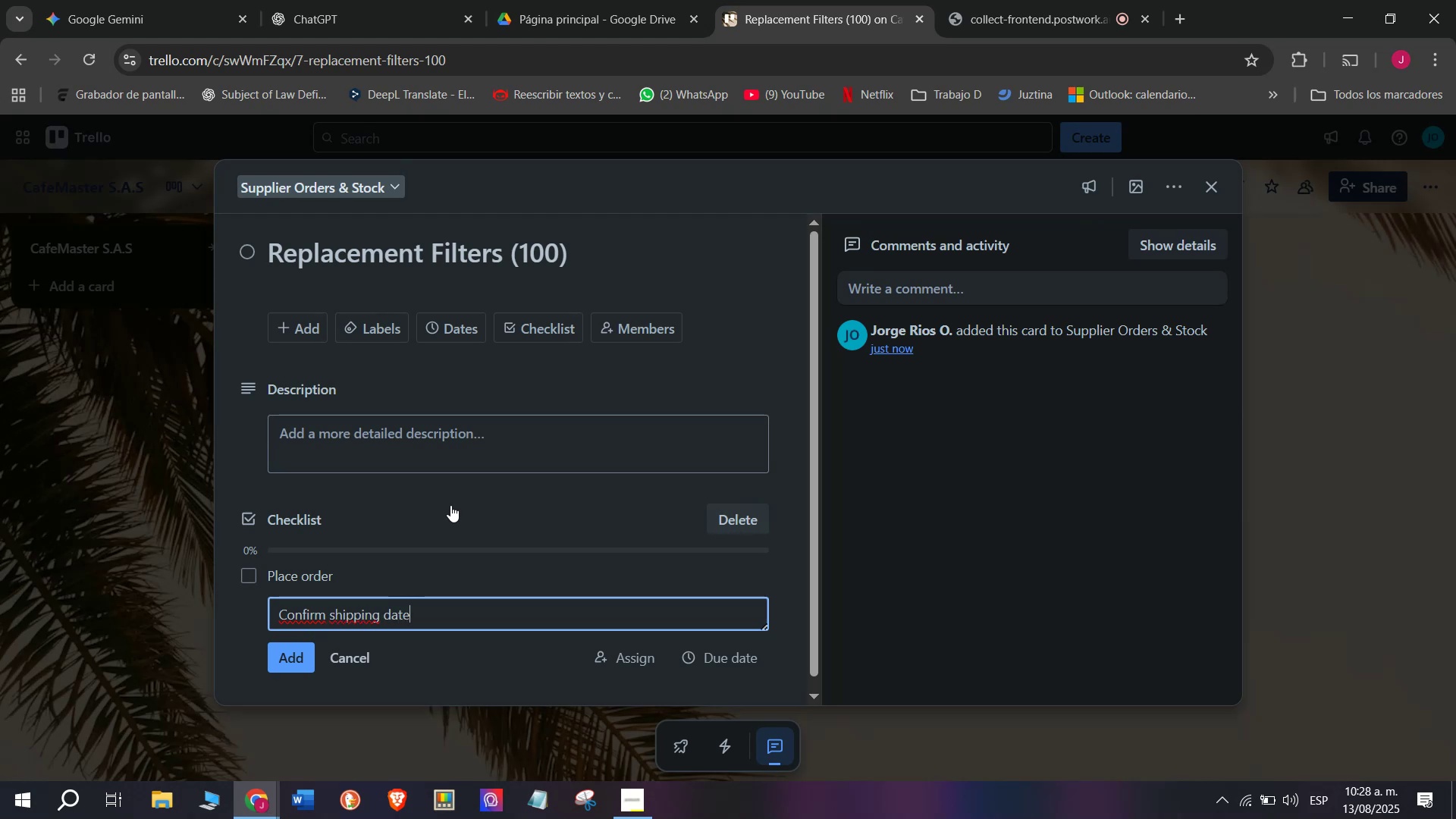 
key(Enter)
 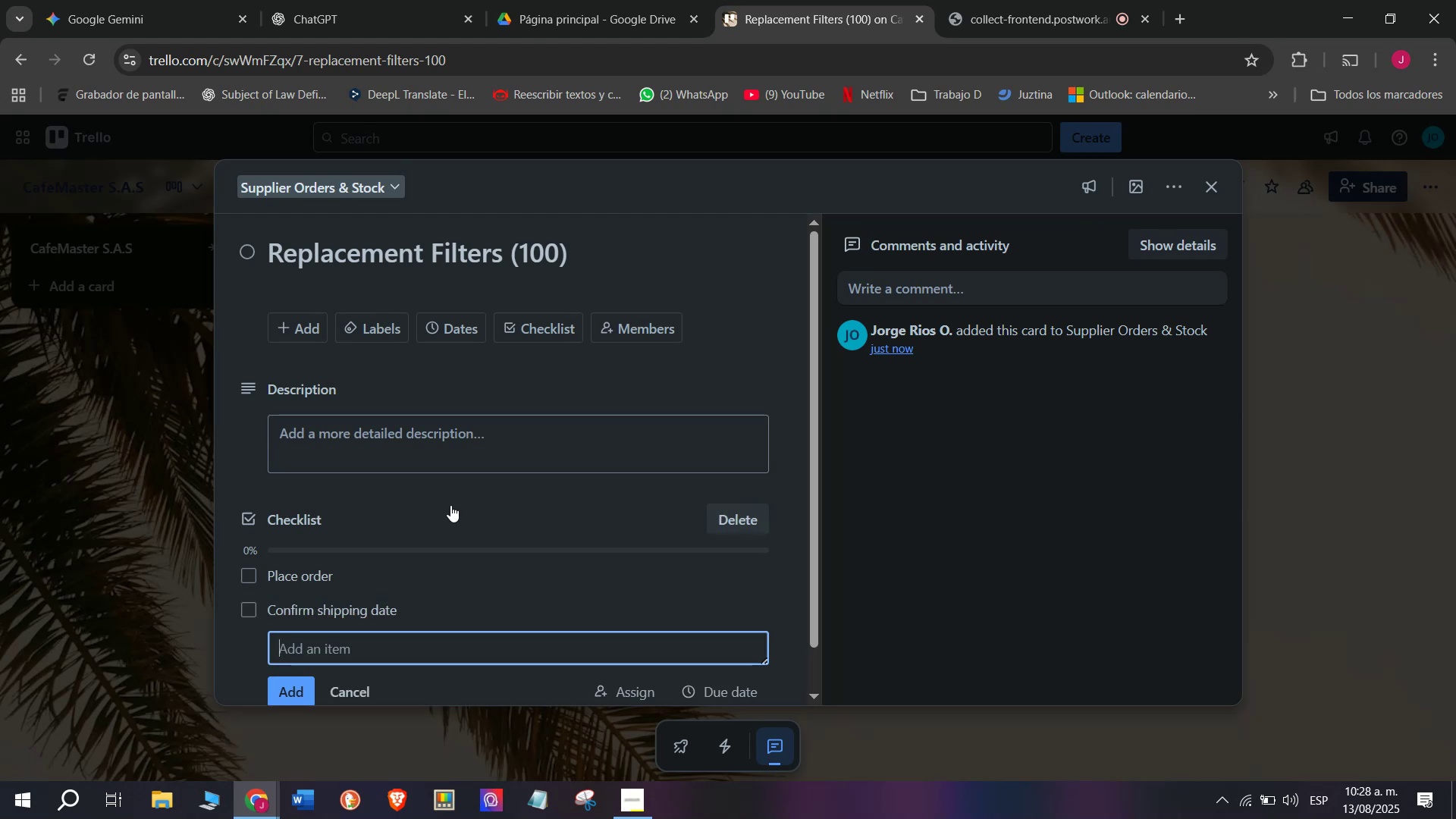 
type(Receive products)
 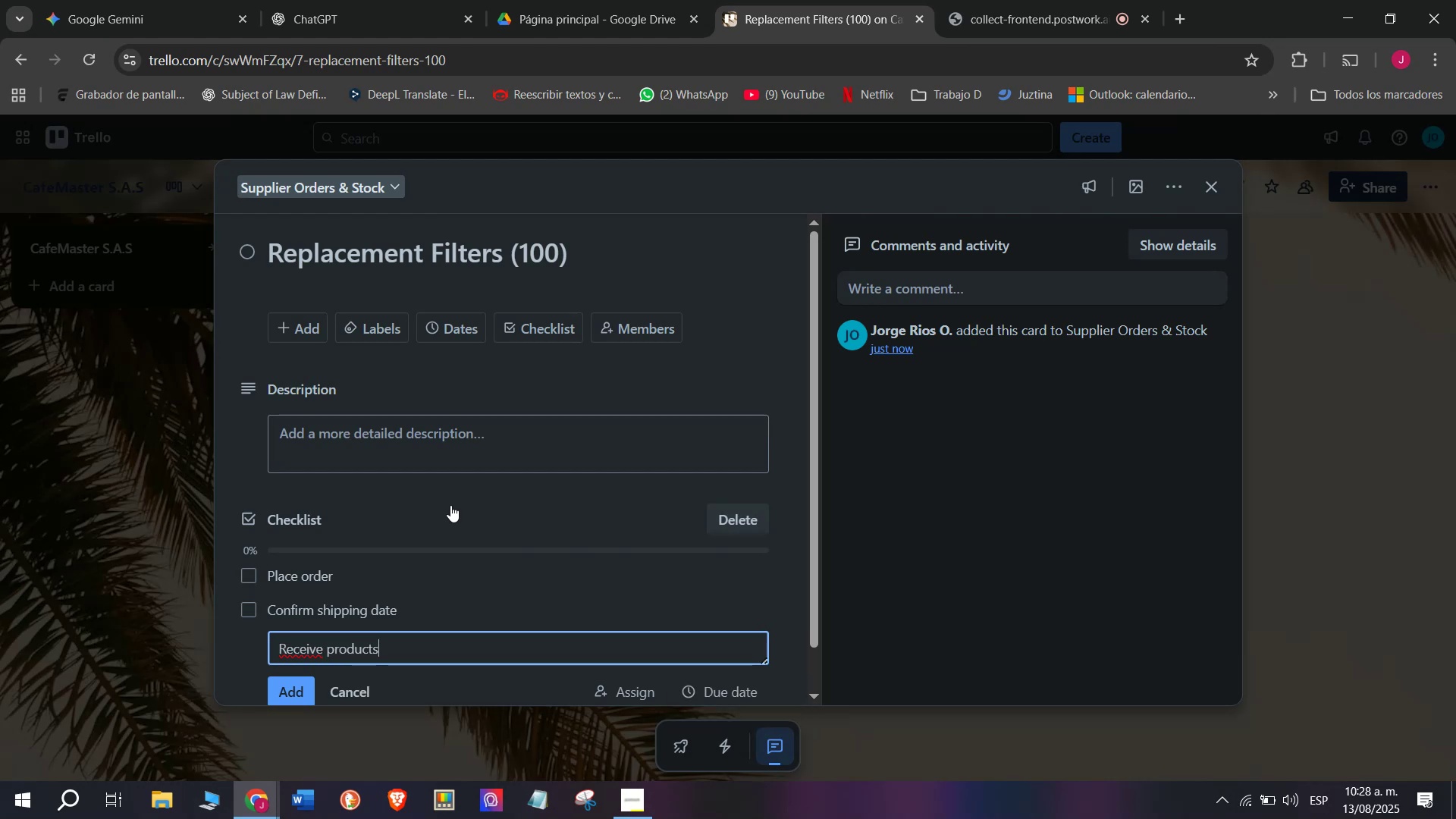 
key(Enter)
 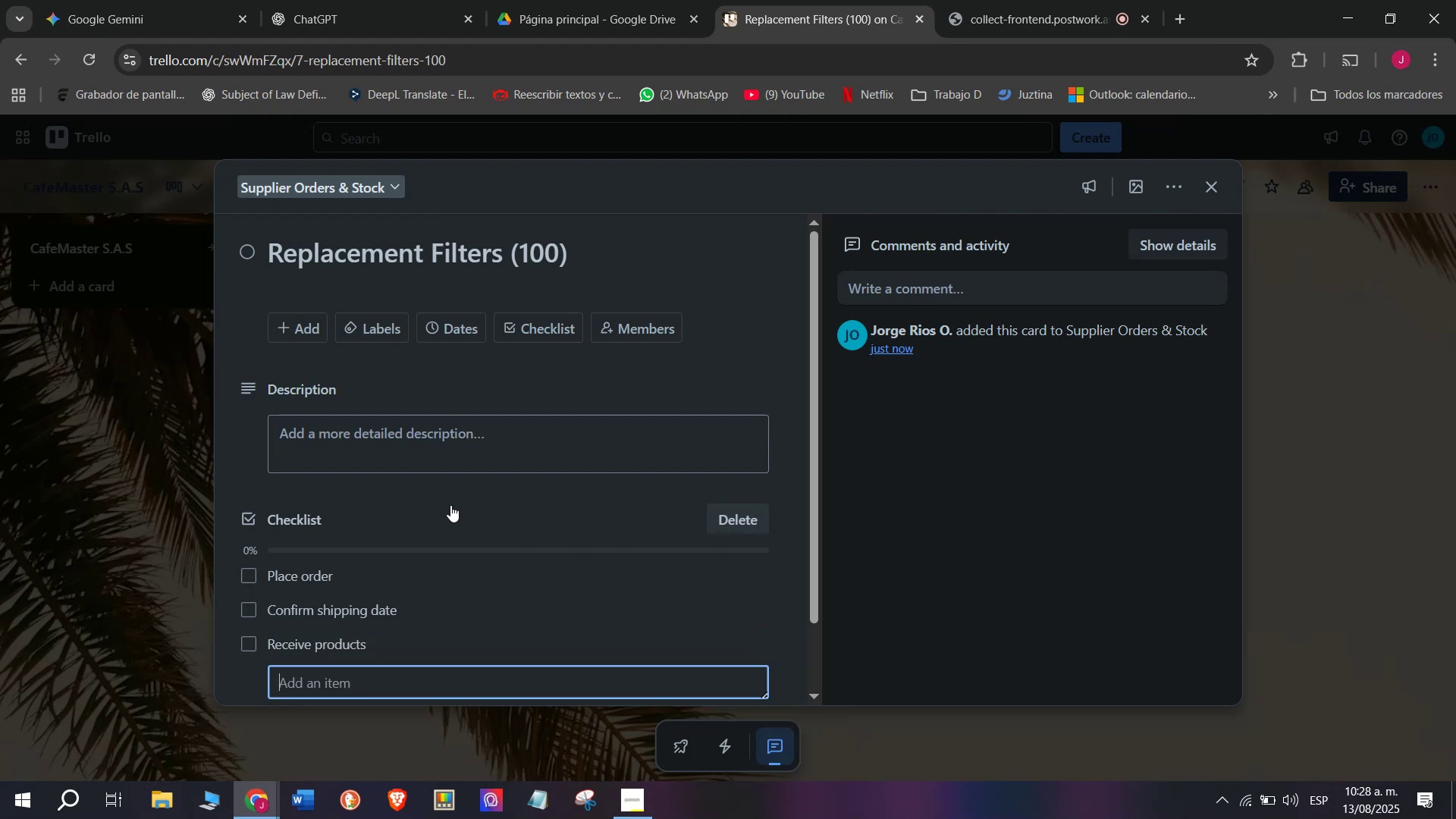 
scroll: coordinate [450, 505], scroll_direction: down, amount: 1.0
 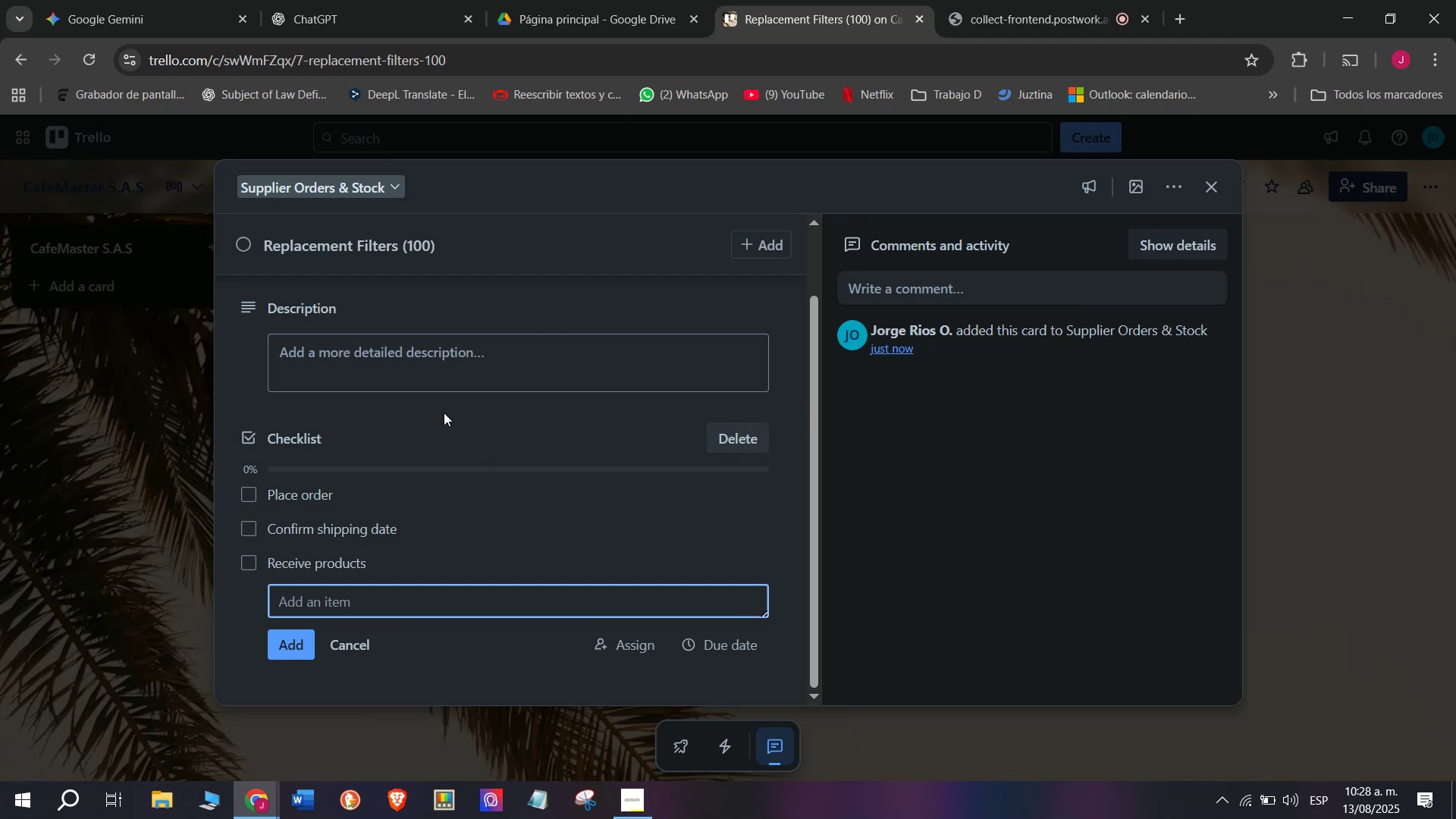 
type(`)
key(Backspace)
type(Label for sale)
 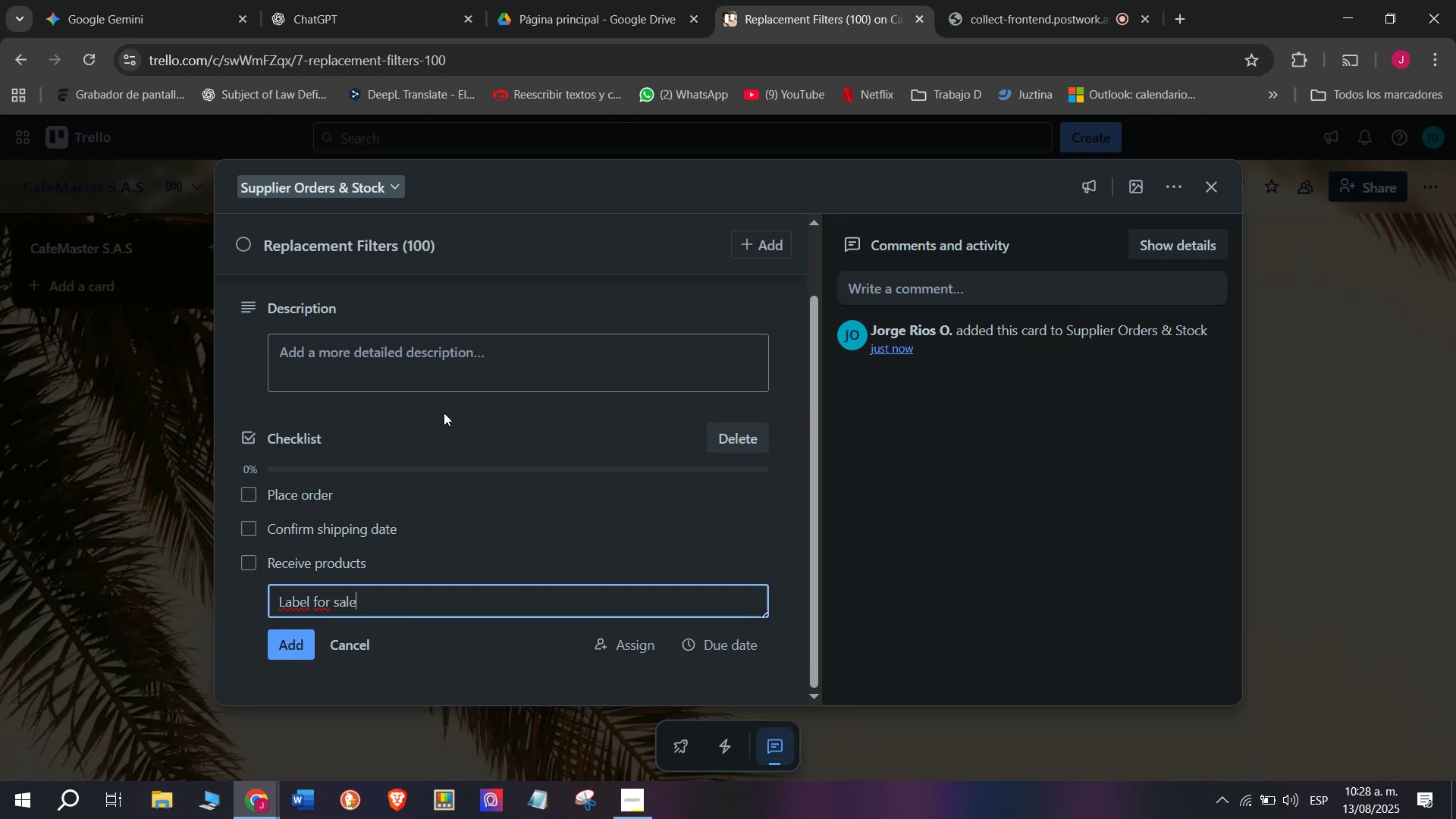 
key(Enter)
 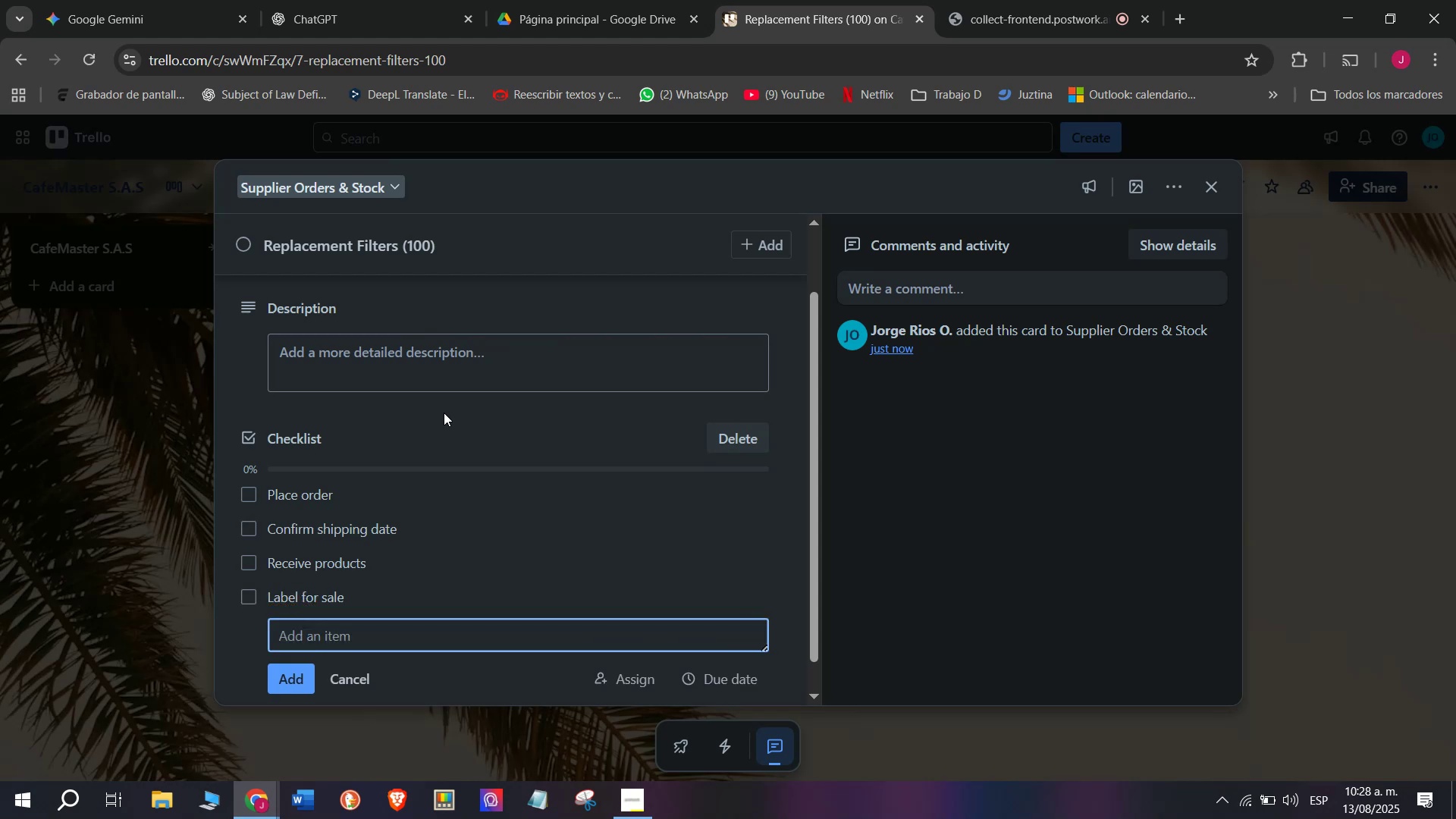 
type(Notify salee)
key(Backspace)
type(s)
 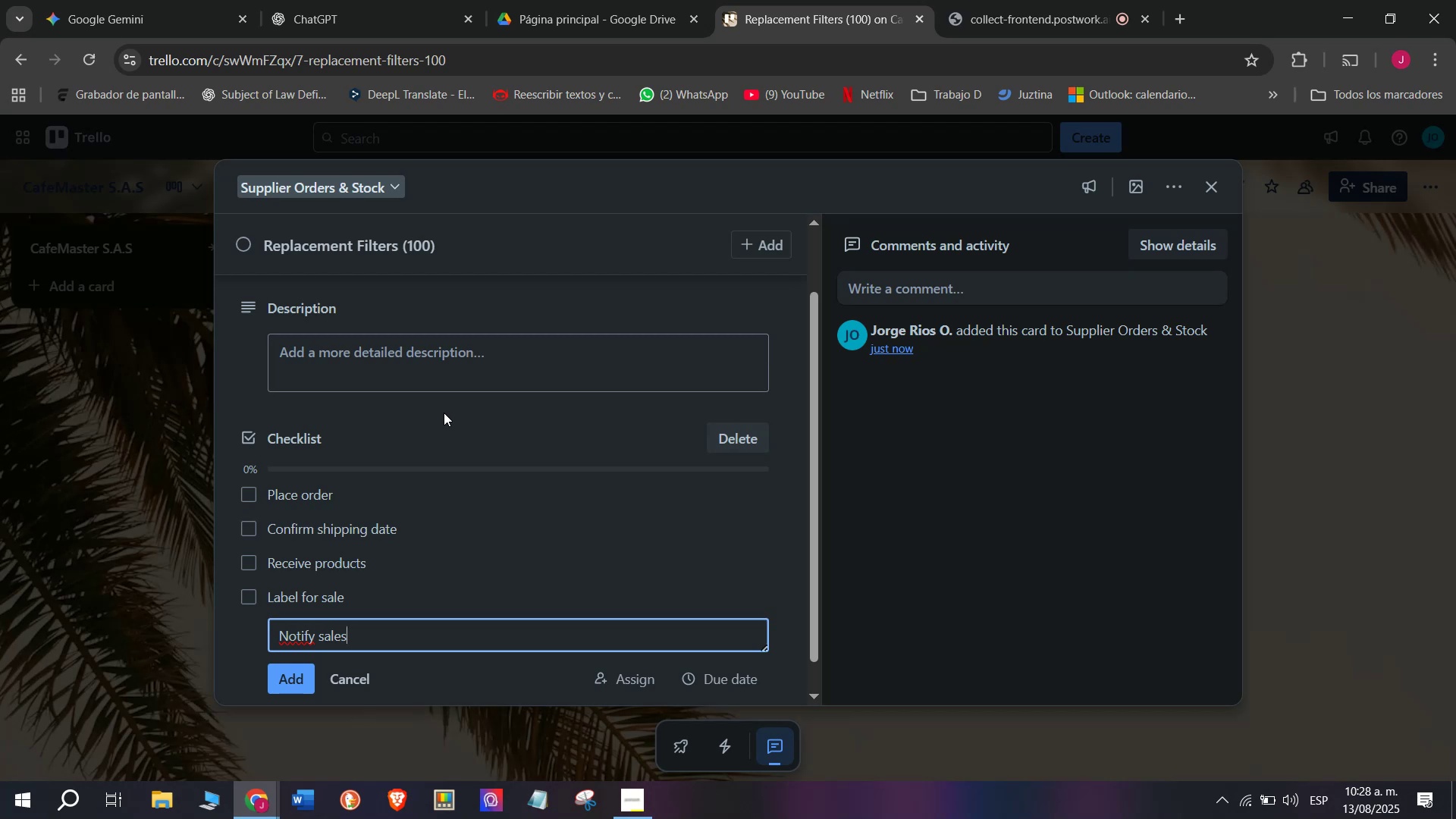 
wait(6.0)
 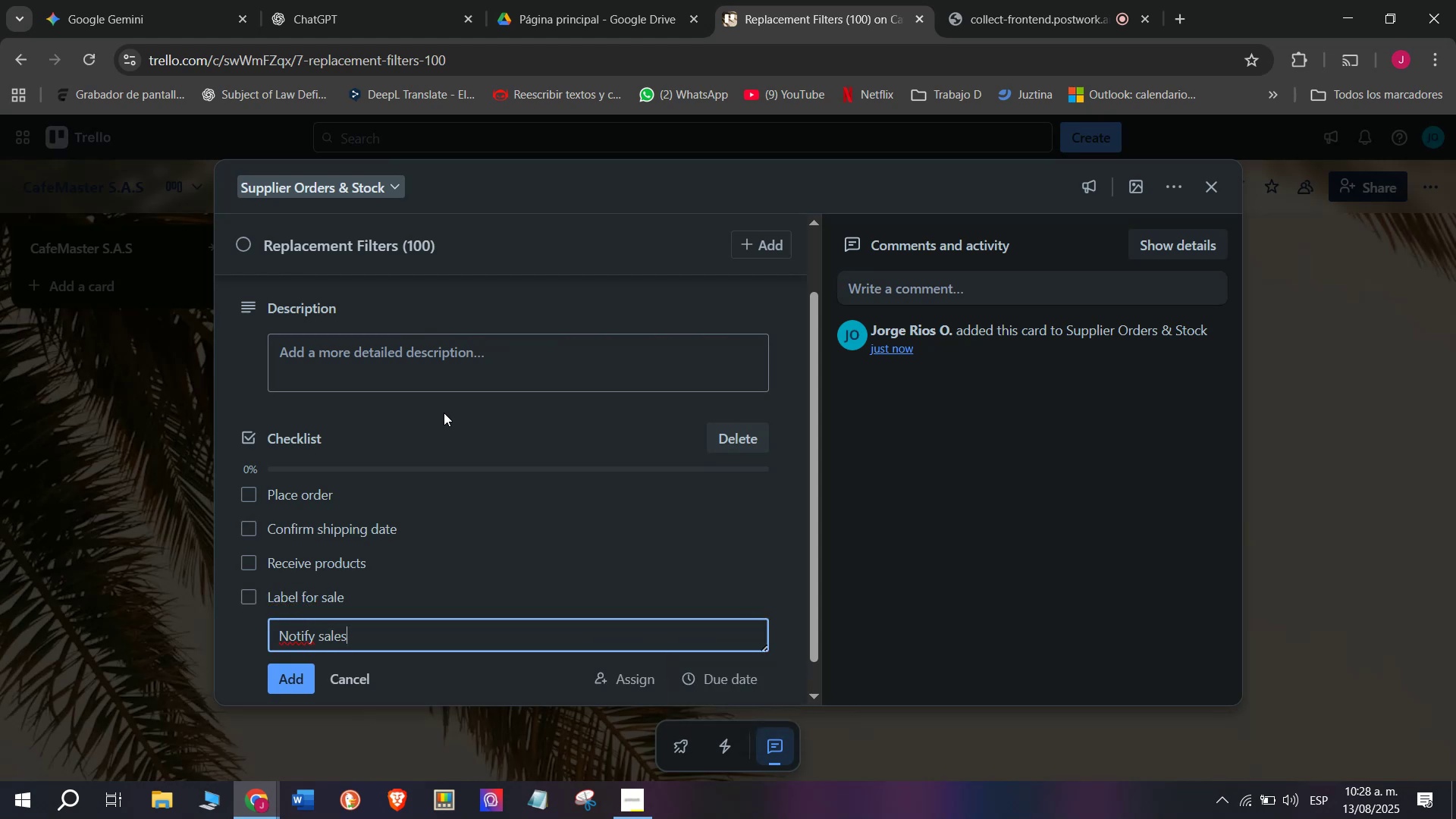 
key(Space)
 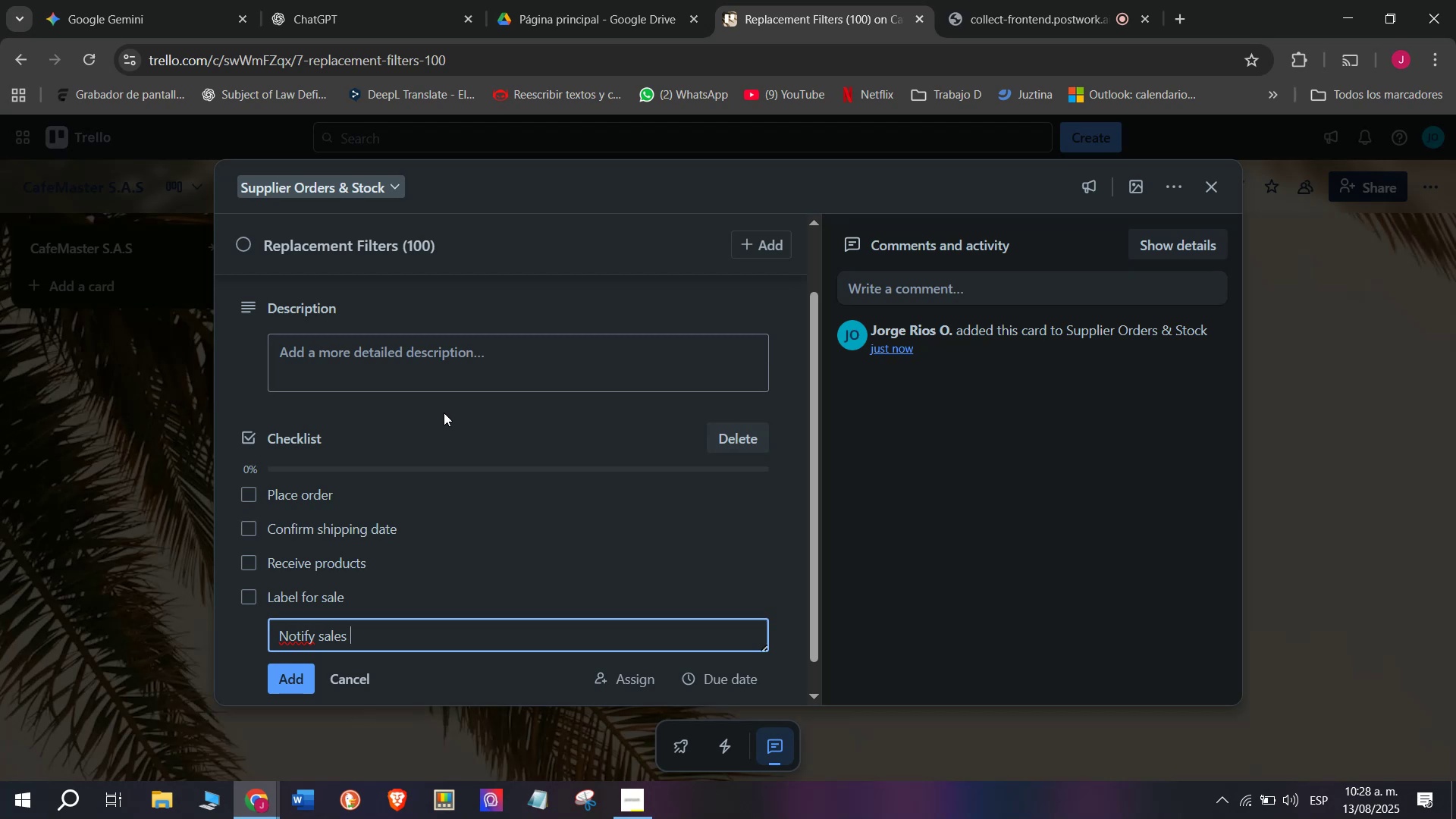 
type(team)
 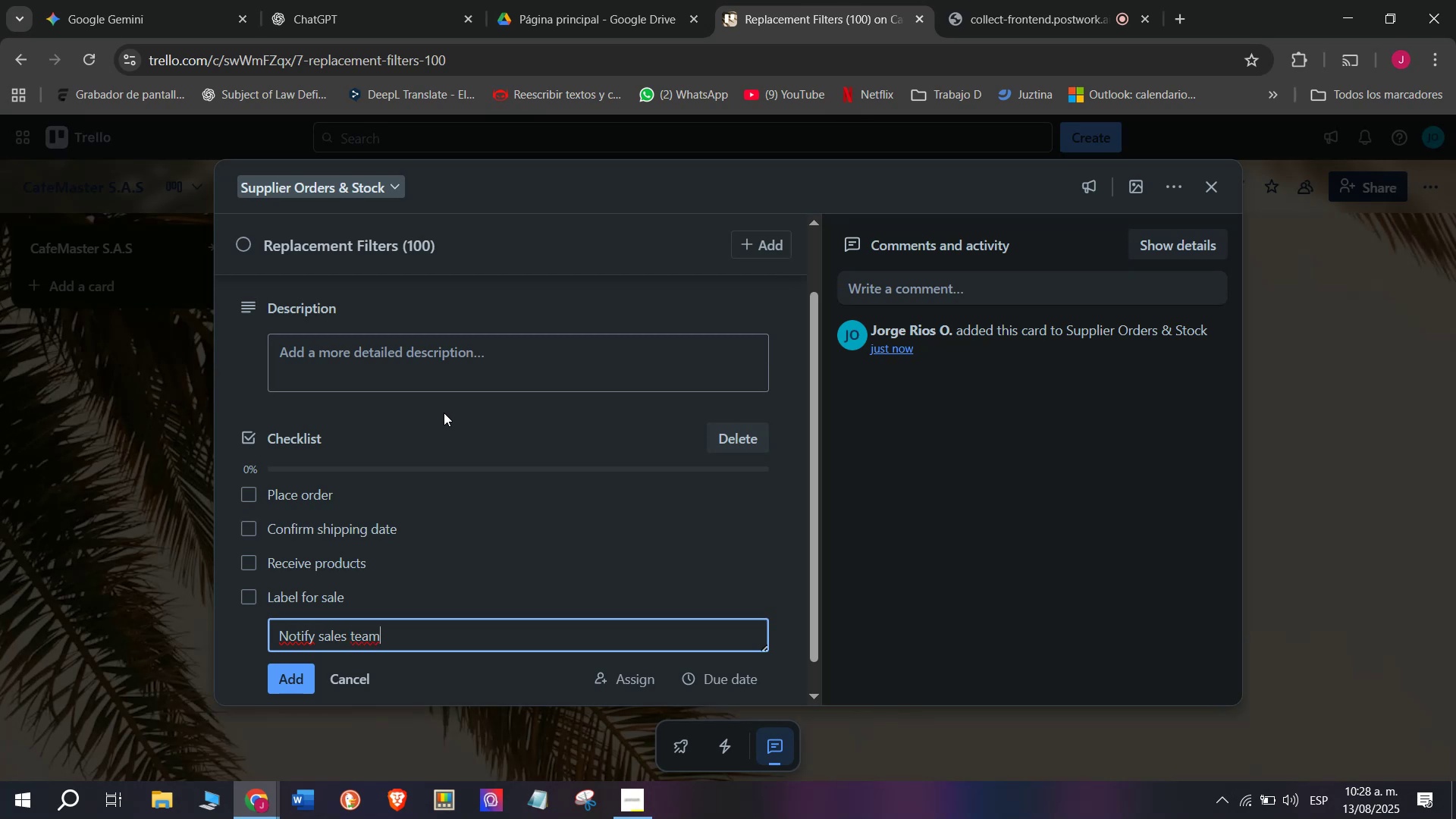 
key(Enter)
 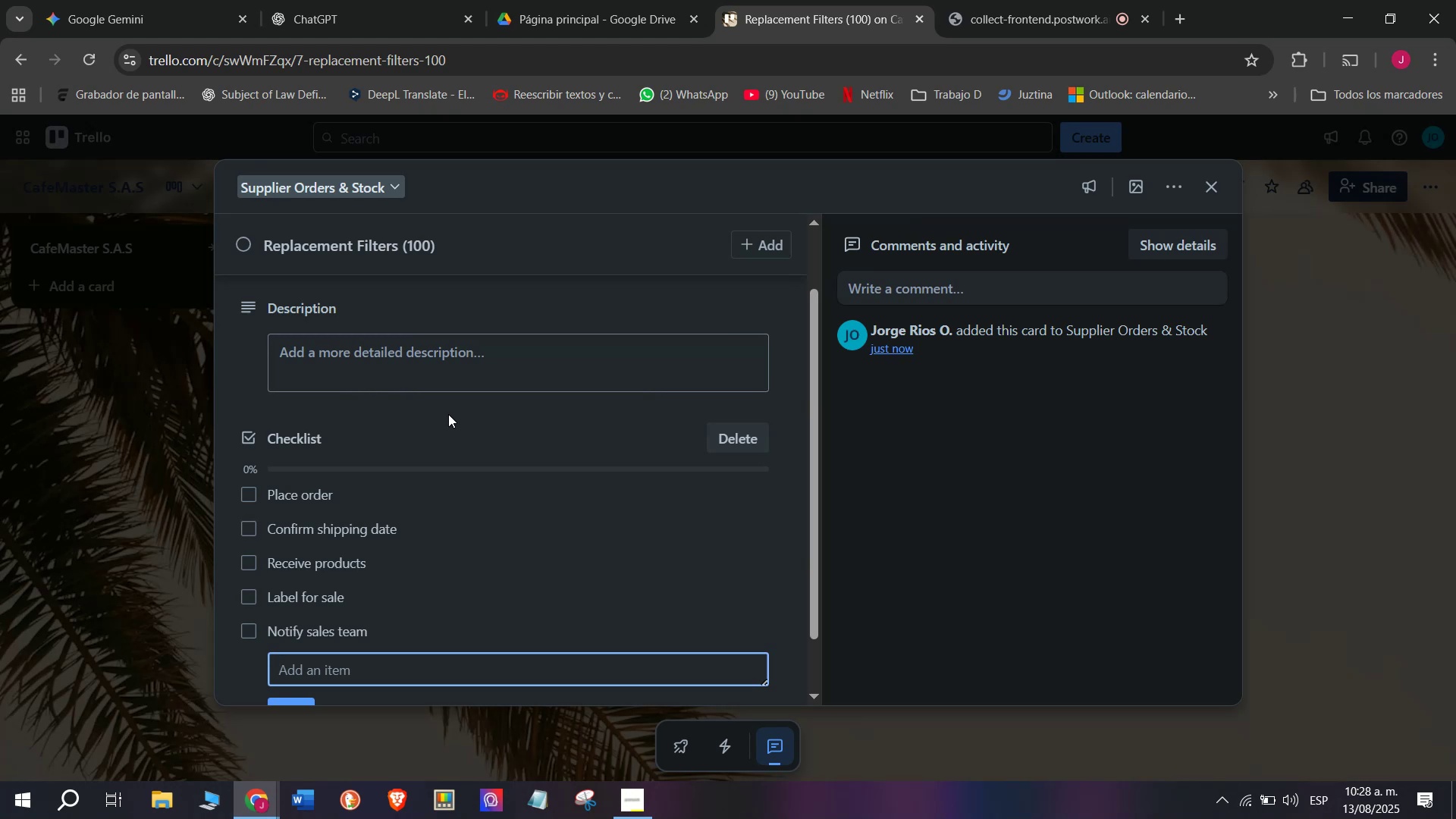 
scroll: coordinate [492, 425], scroll_direction: down, amount: 3.0
 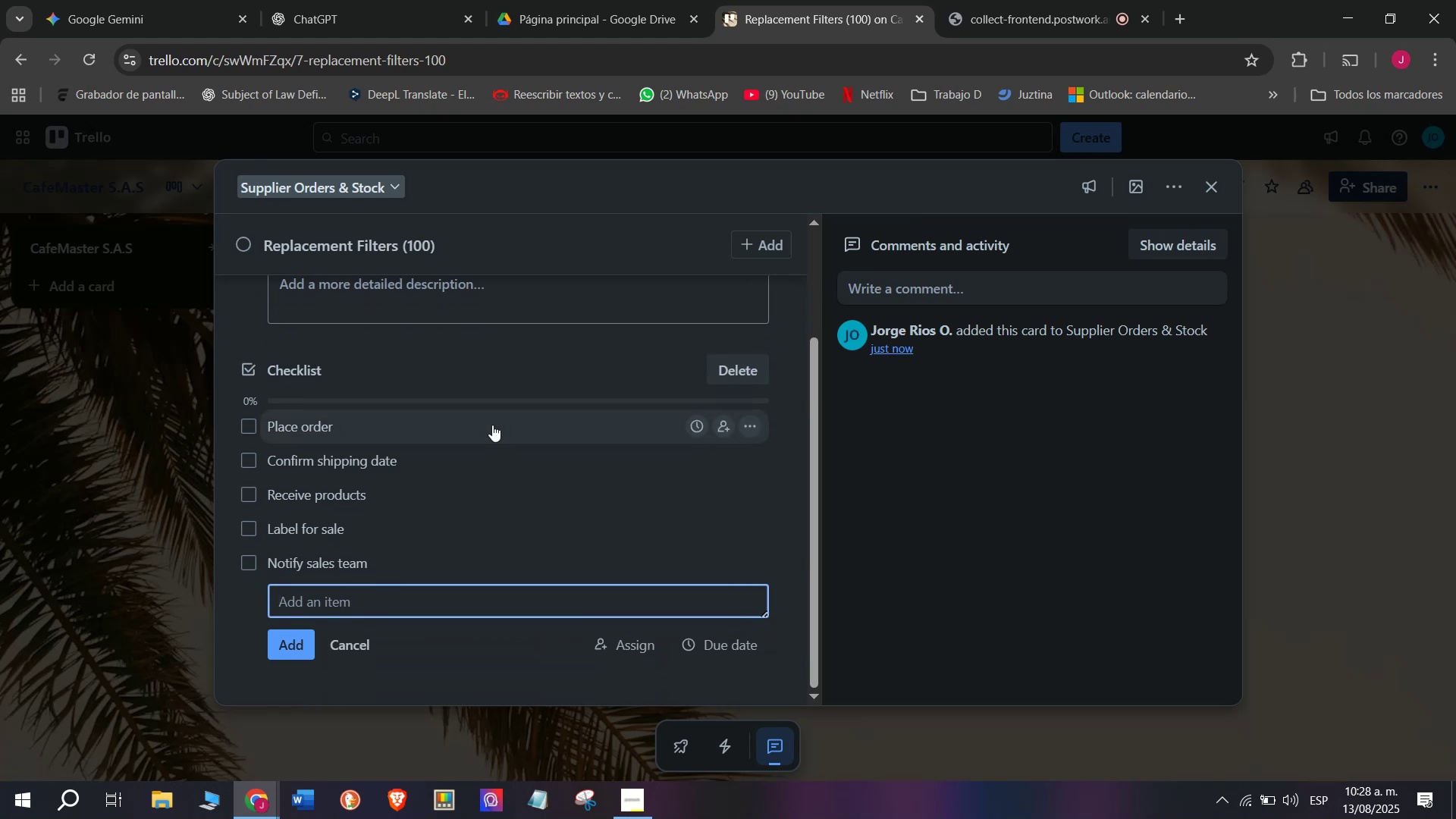 
wait(5.2)
 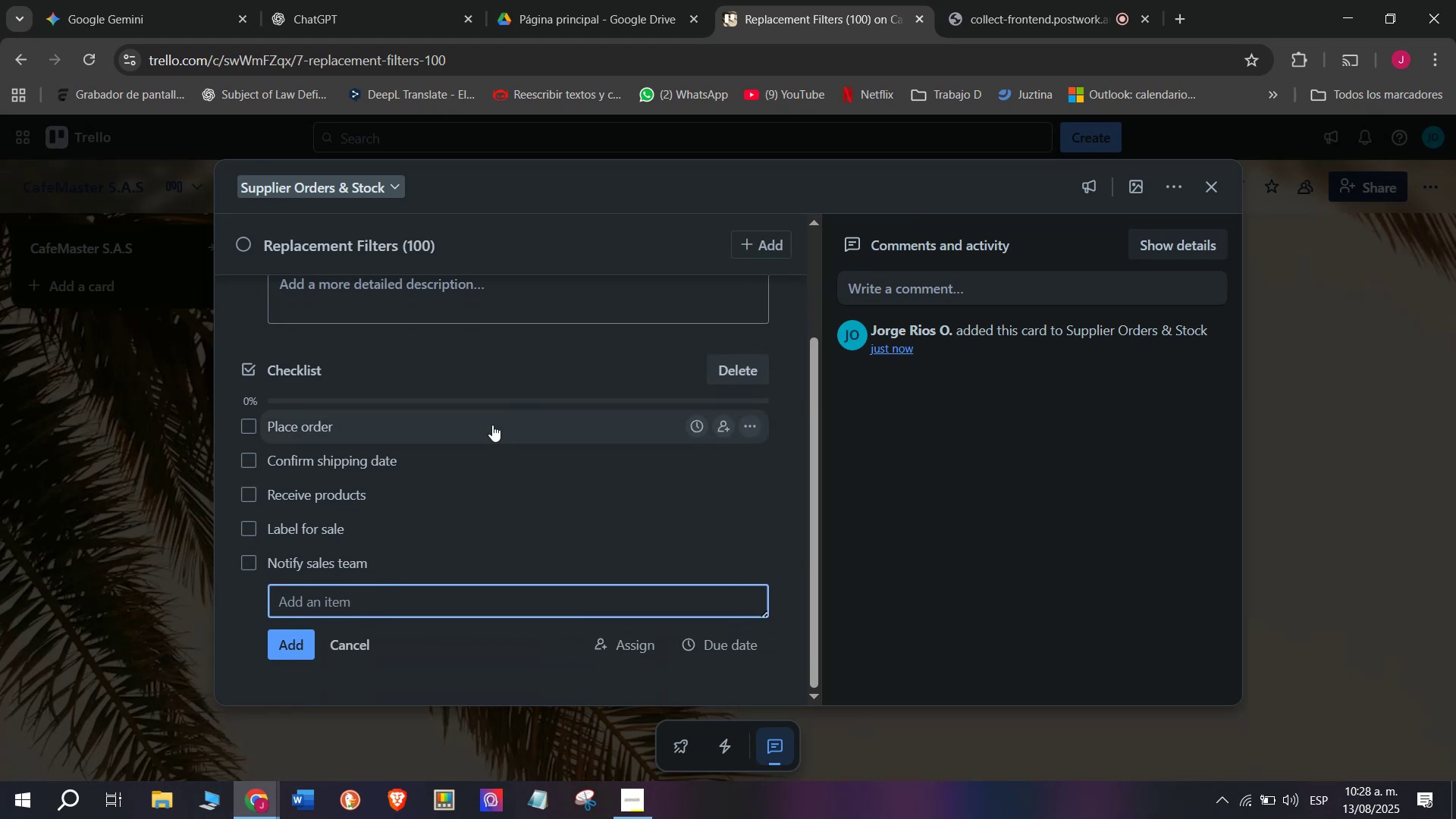 
type(Record o)
key(Backspace)
type(in system)
 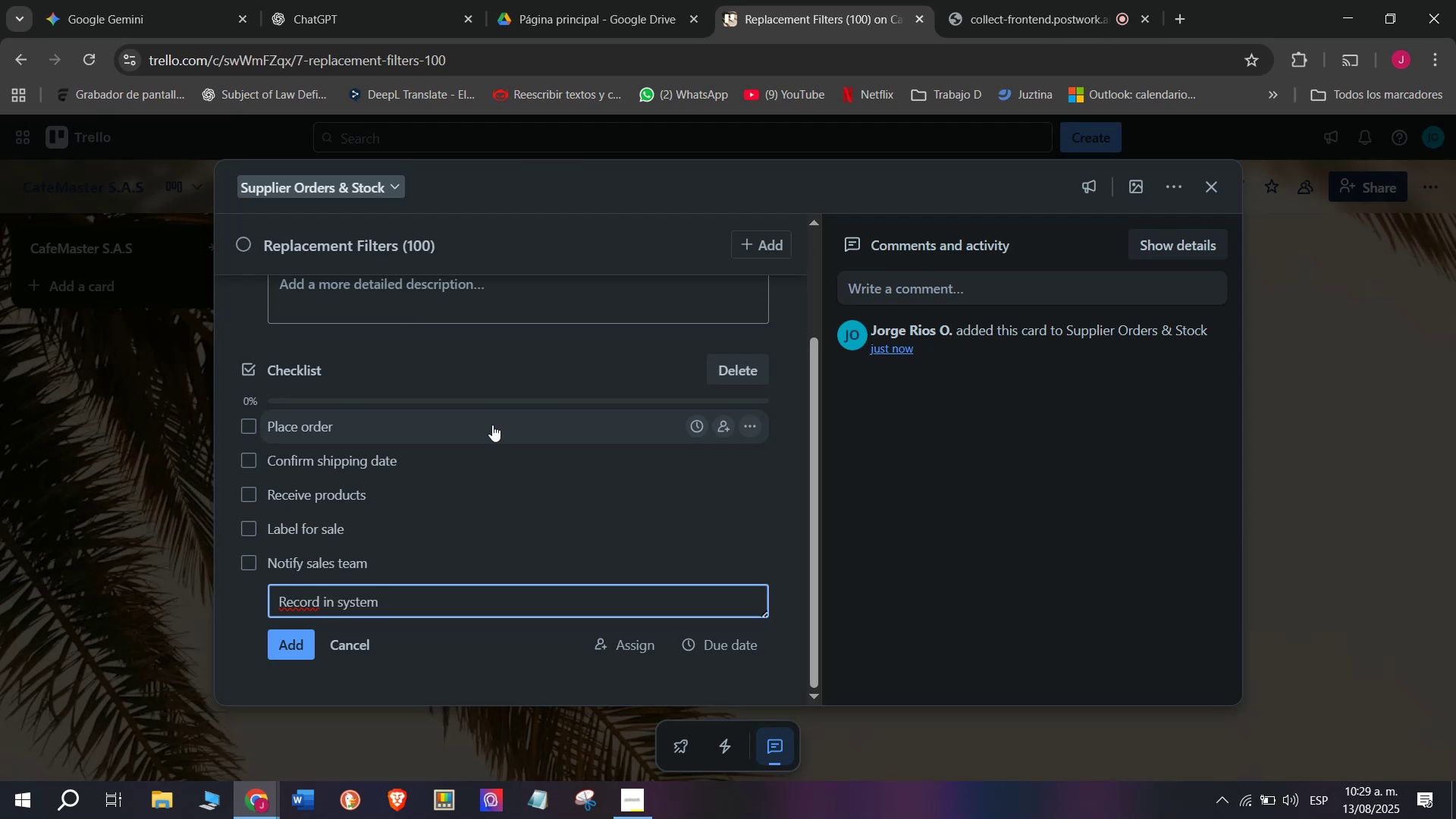 
key(Enter)
 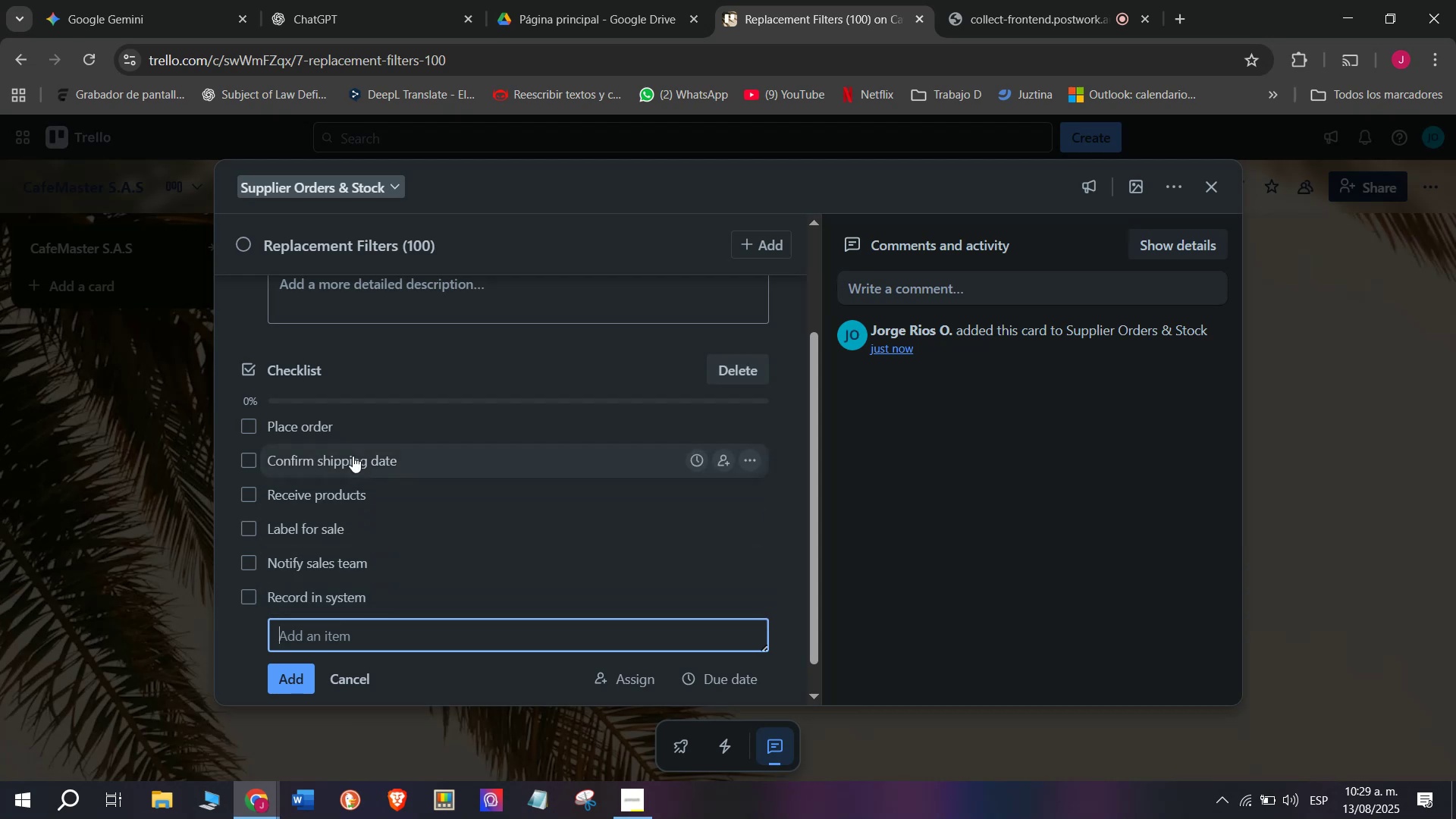 
wait(7.68)
 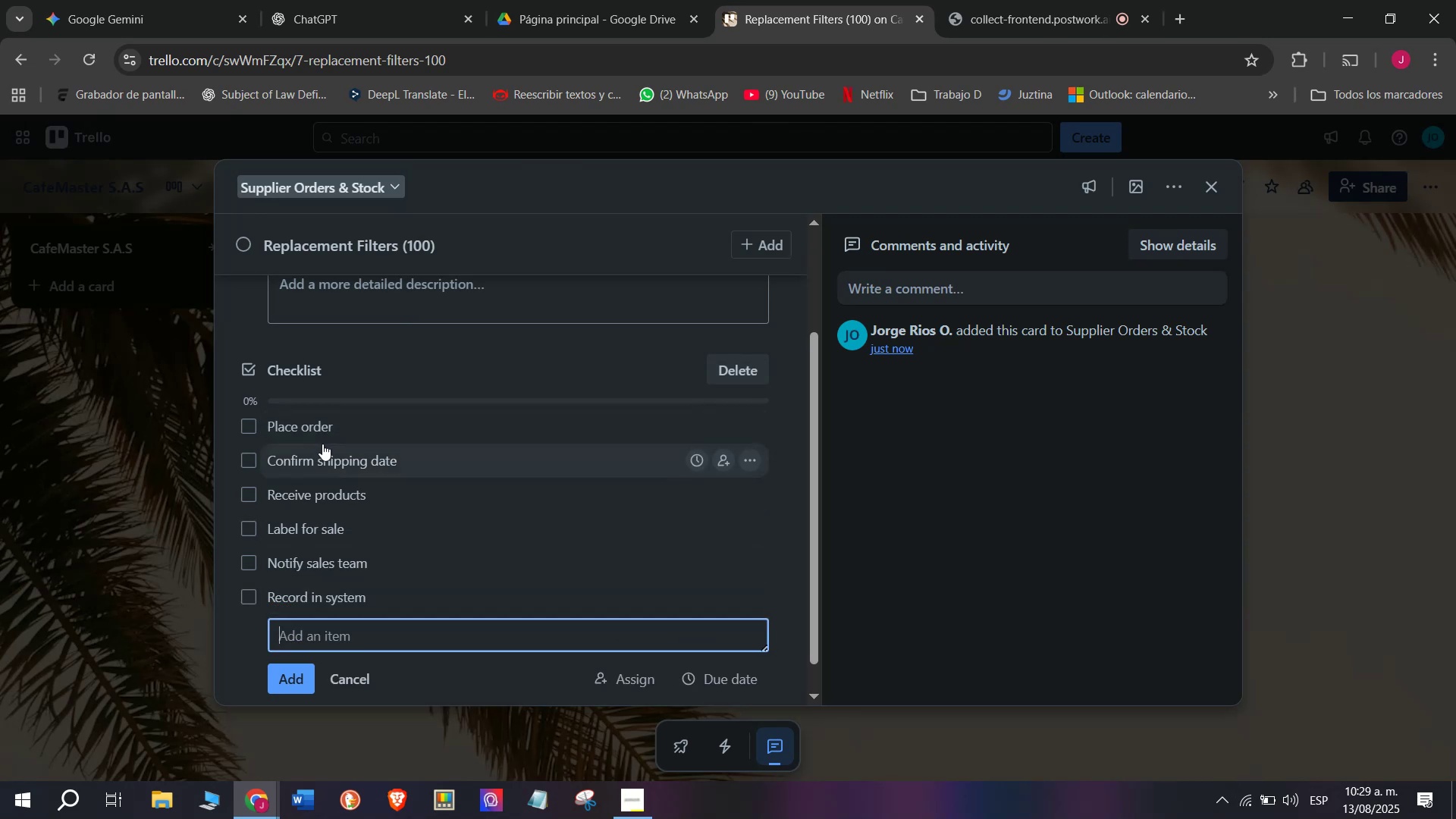 
scroll: coordinate [453, 544], scroll_direction: up, amount: 1.0
 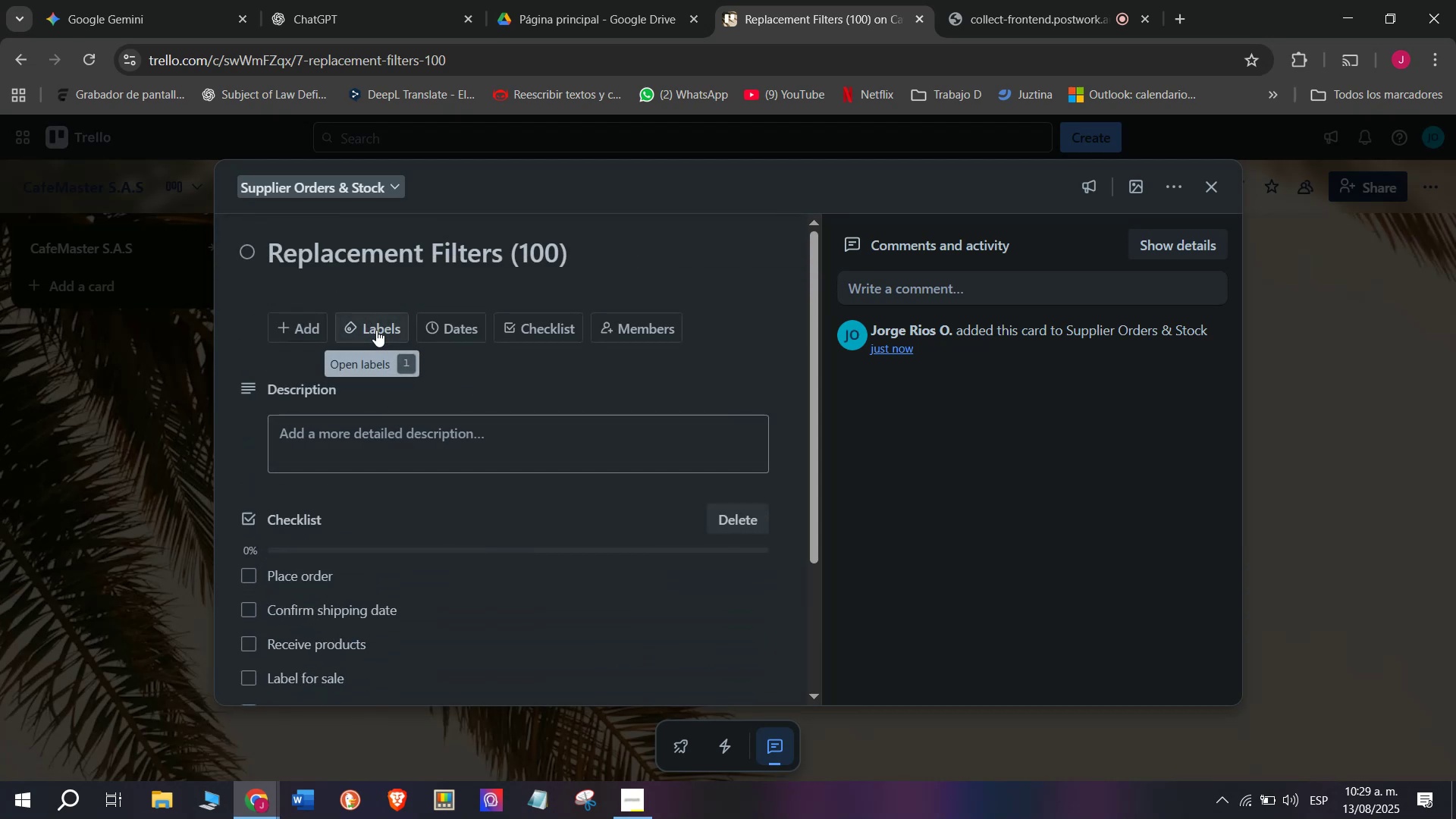 
left_click([376, 330])
 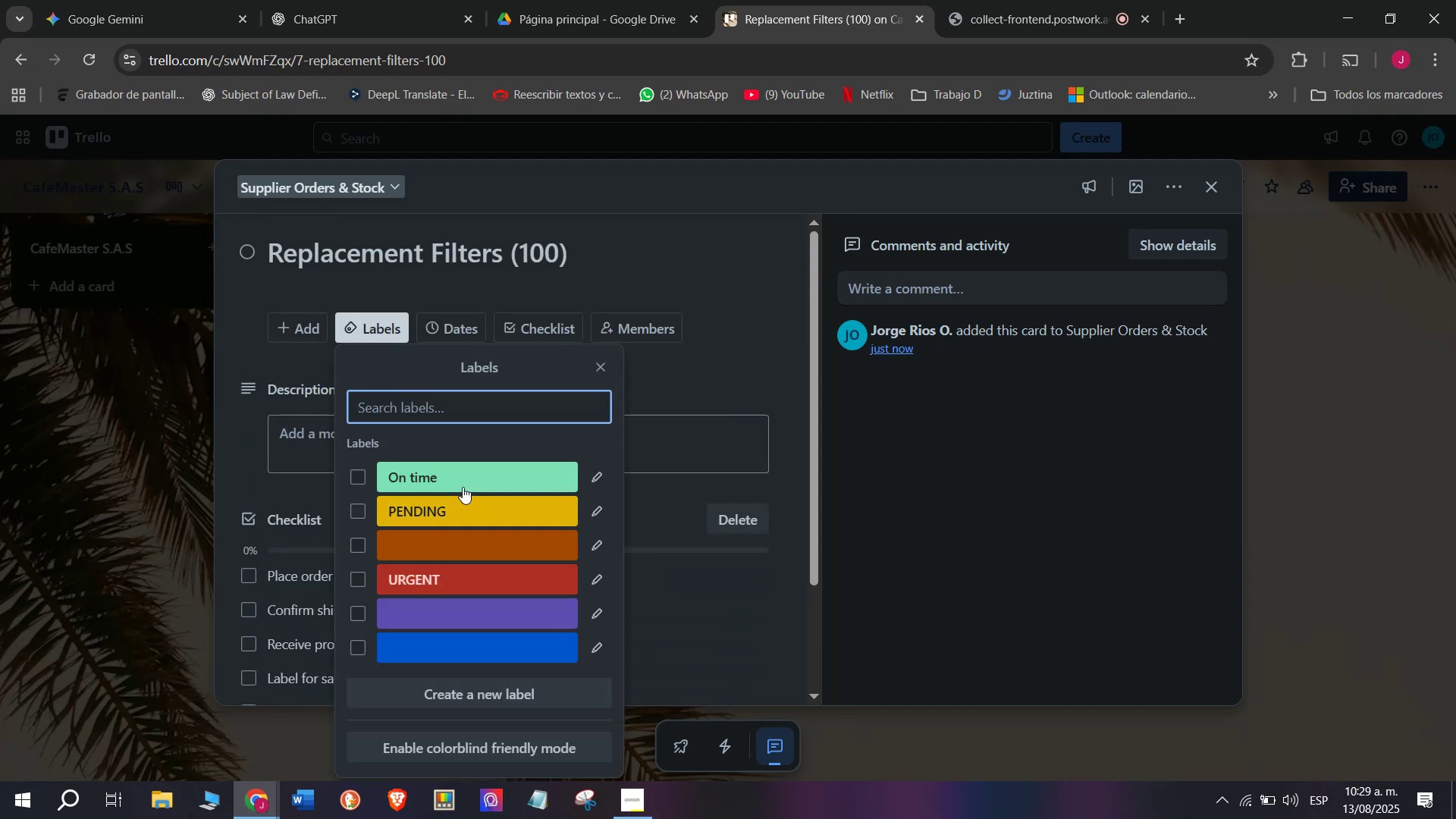 
left_click([465, 482])
 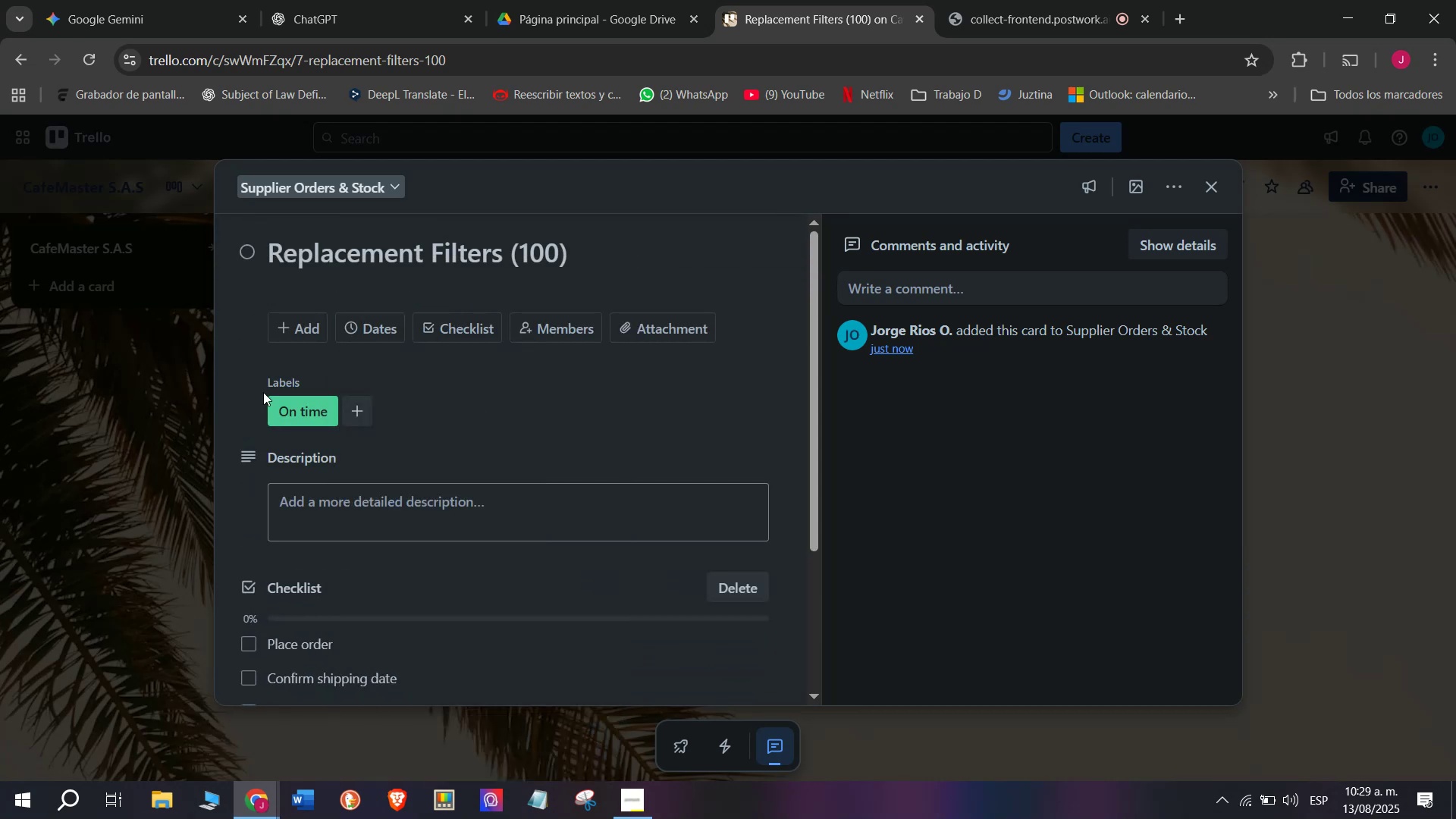 
scroll: coordinate [298, 465], scroll_direction: down, amount: 2.0
 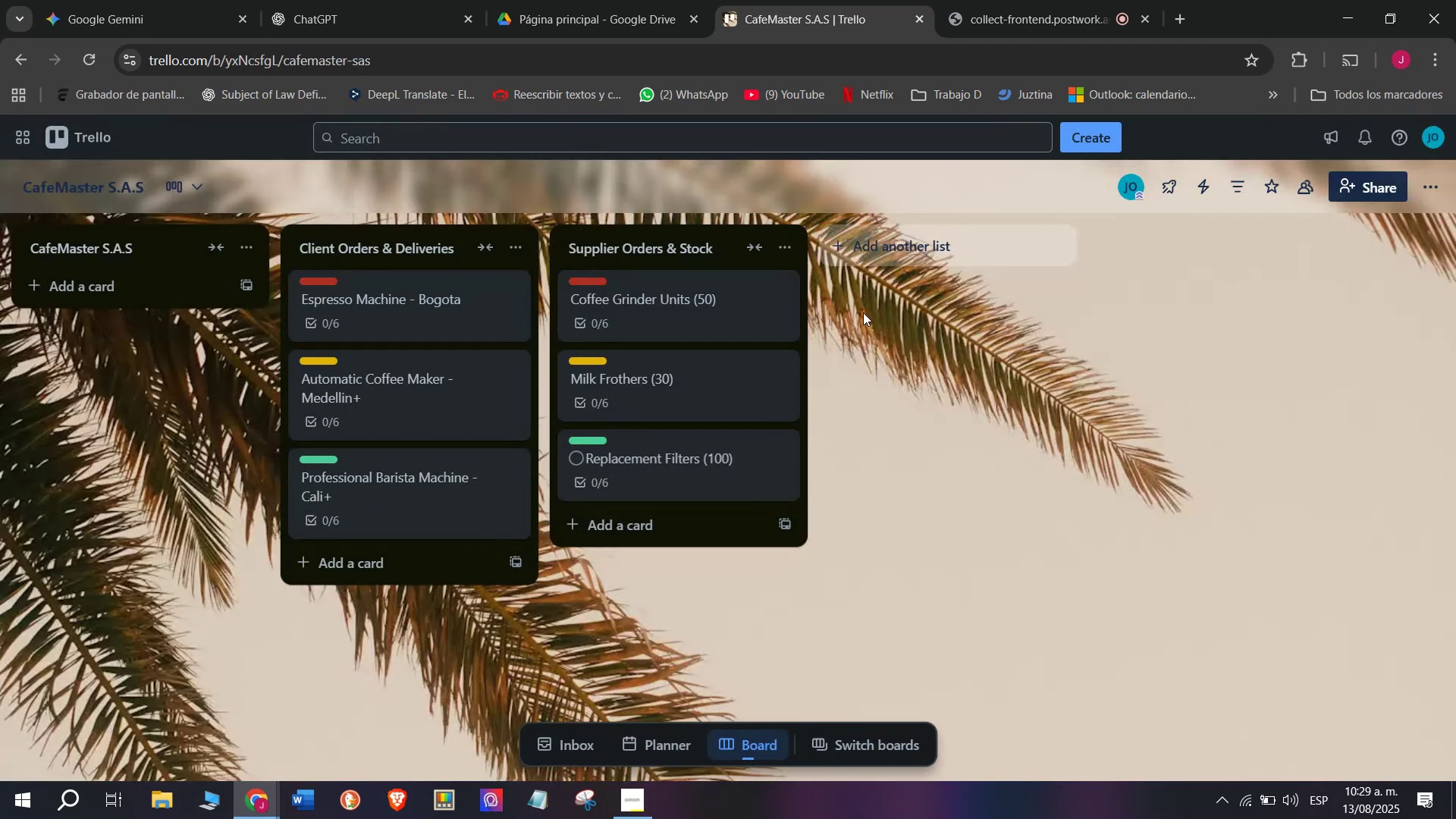 
left_click([871, 240])
 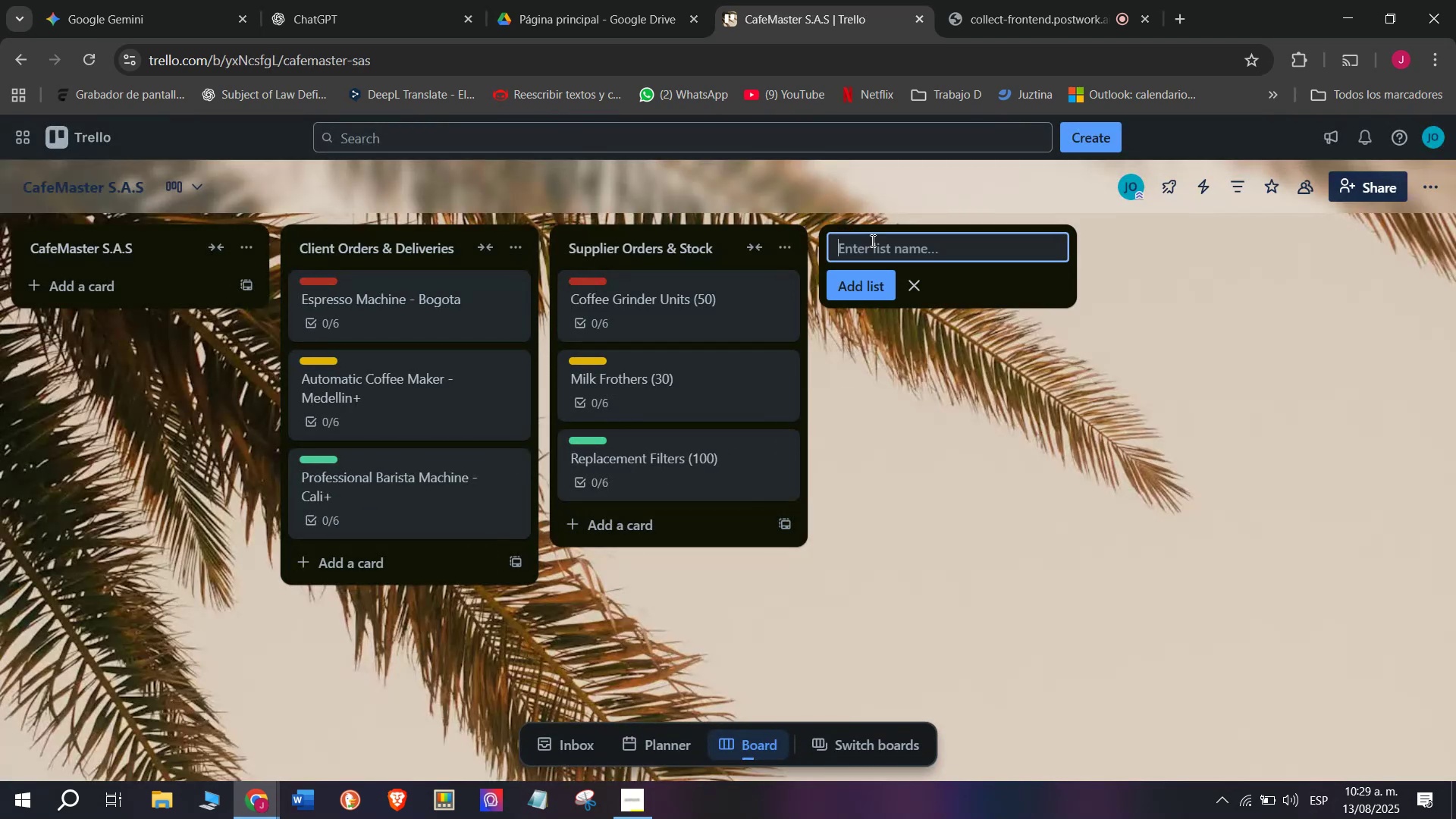 
type(Installation ^ Technical Service )
 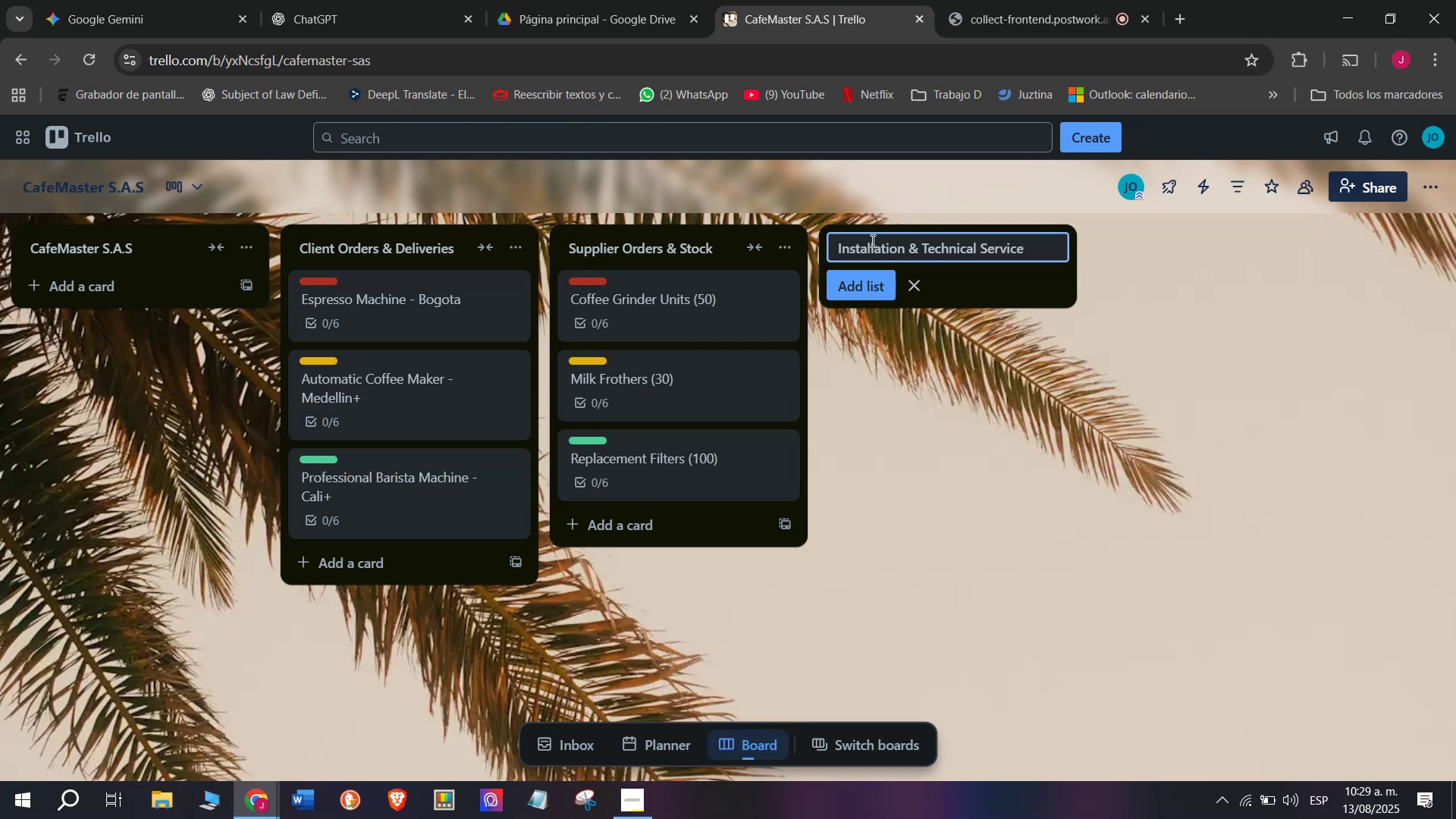 
key(Enter)
 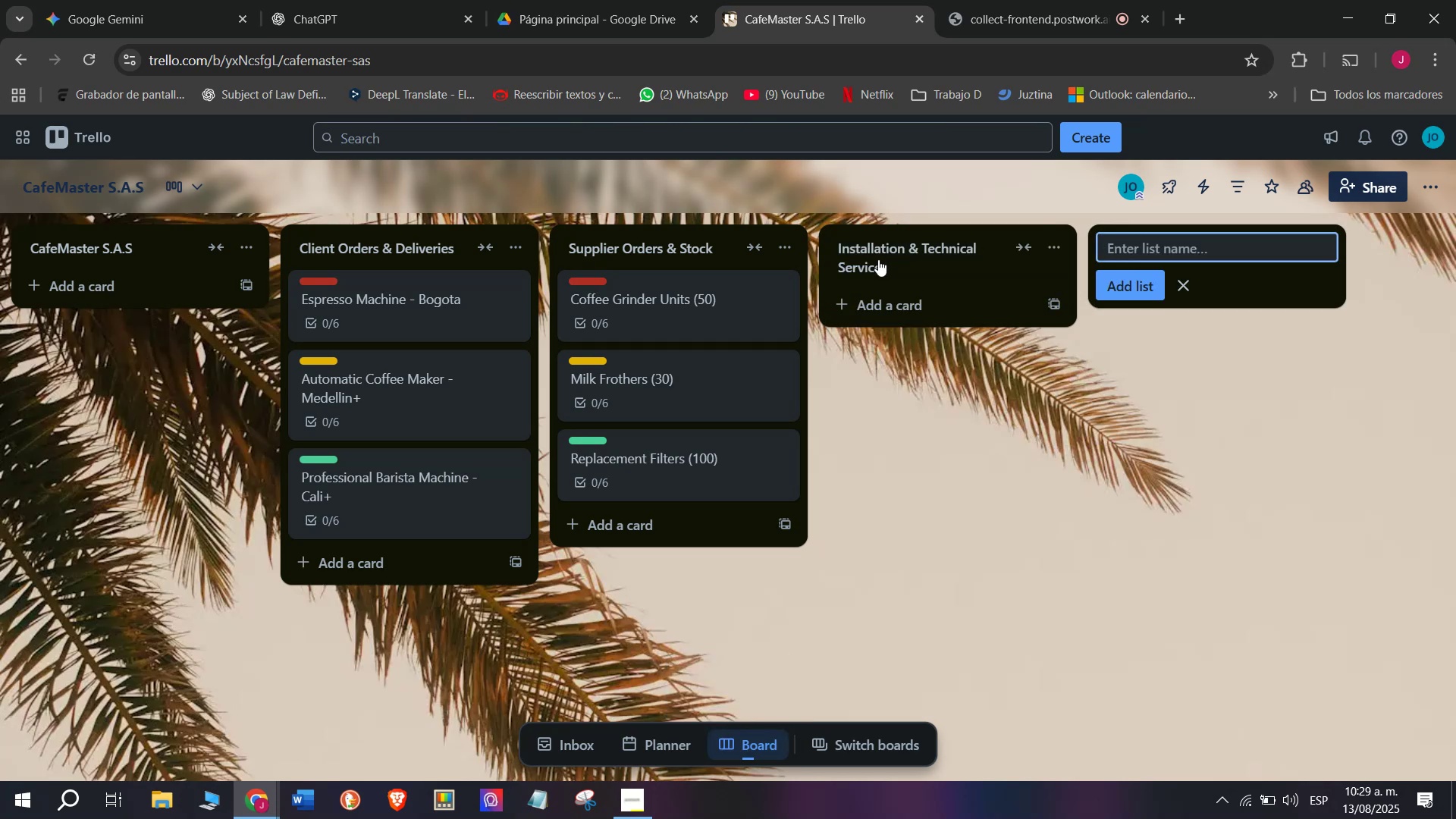 
left_click([878, 259])
 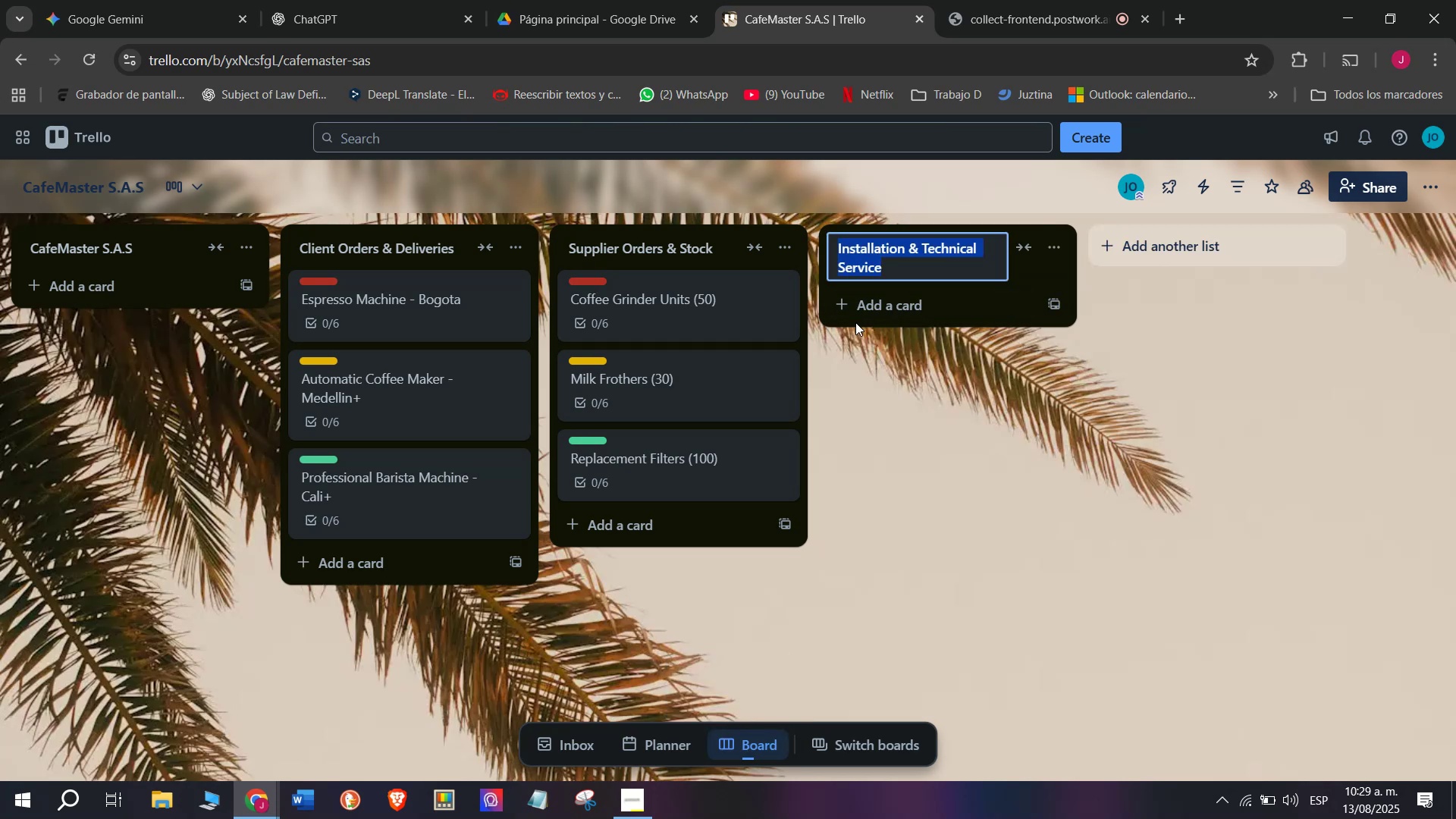 
left_click([890, 303])
 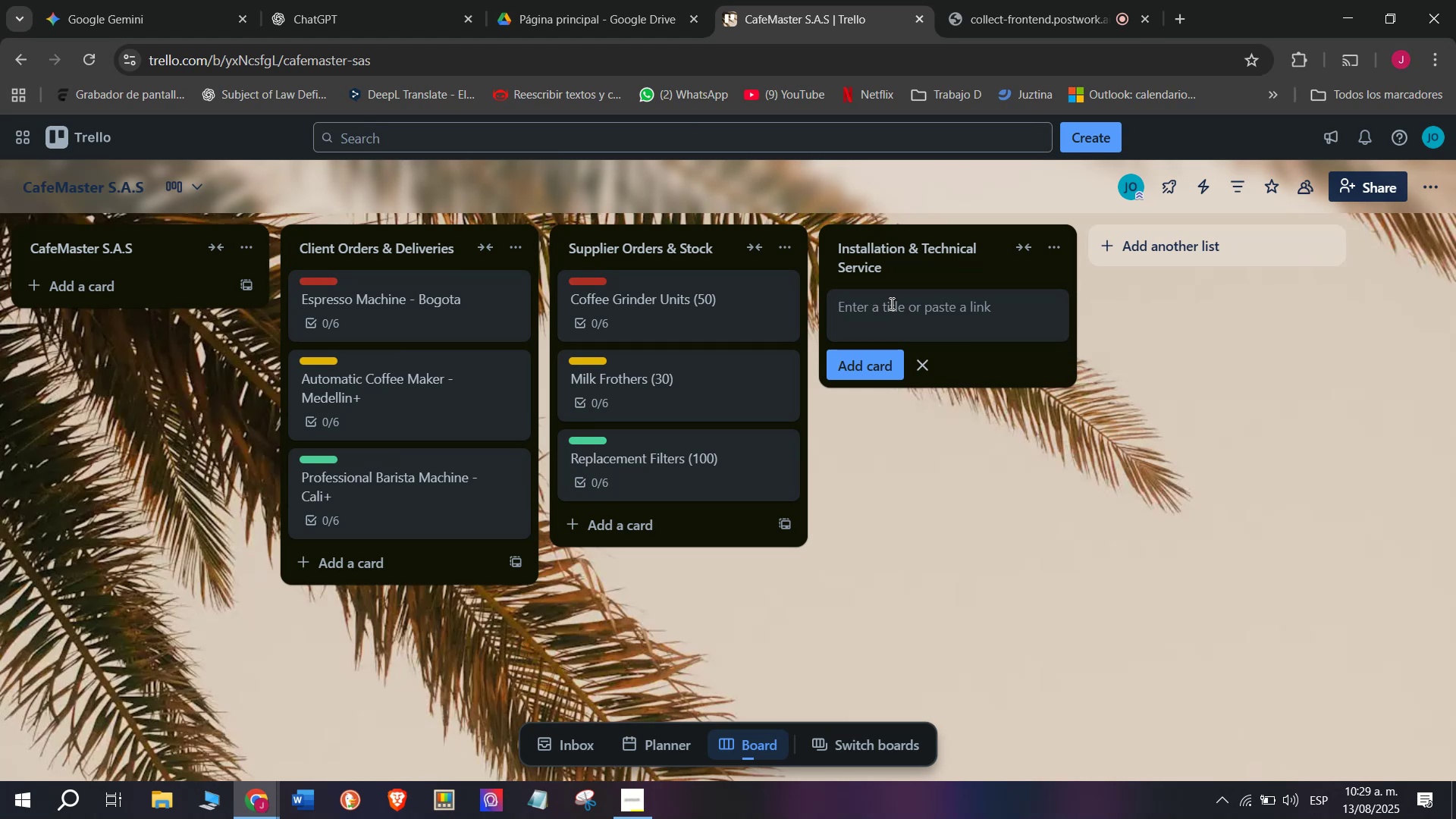 
type(Boiler Replacement)
 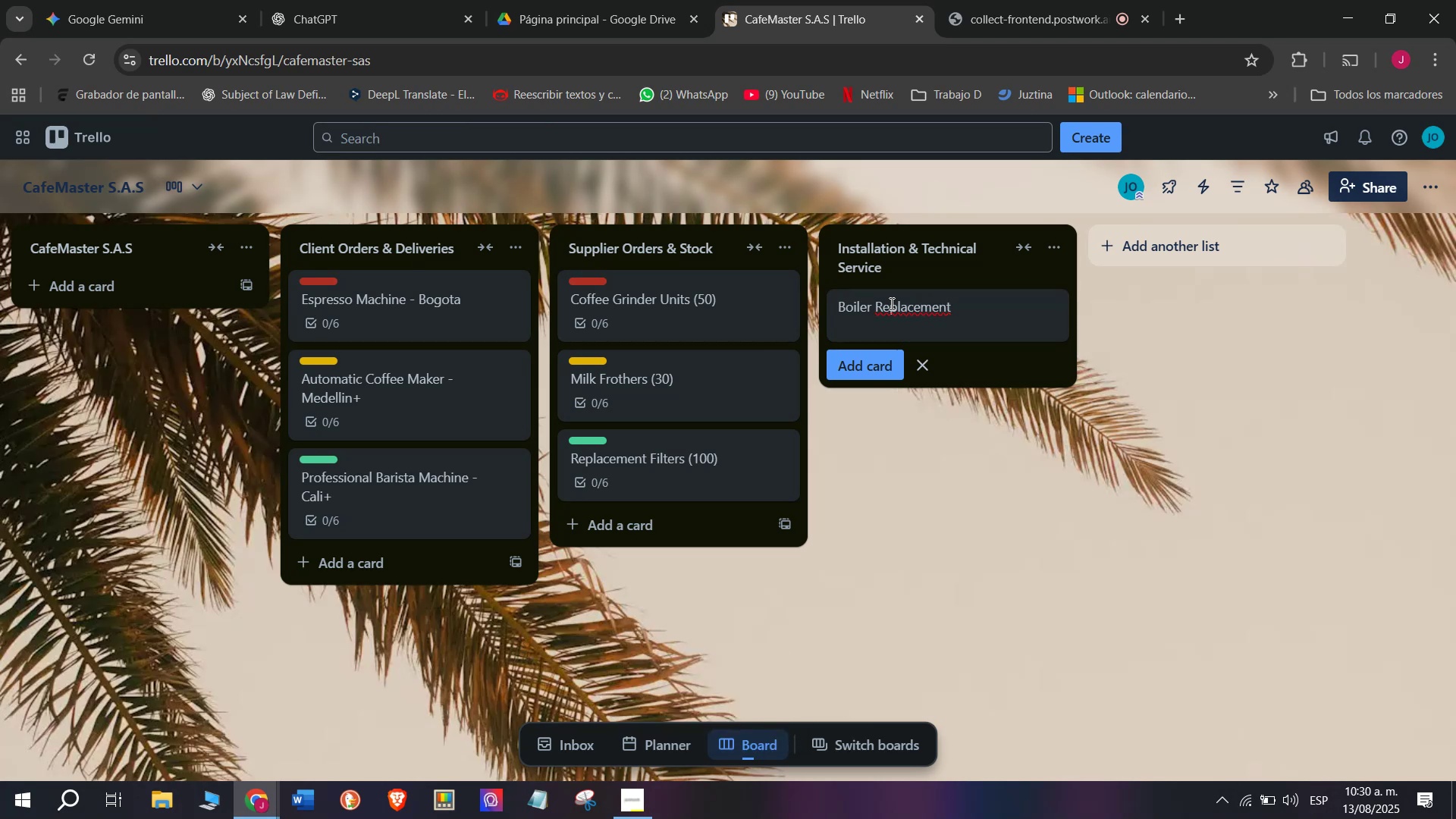 
type( - Bogot;a)
 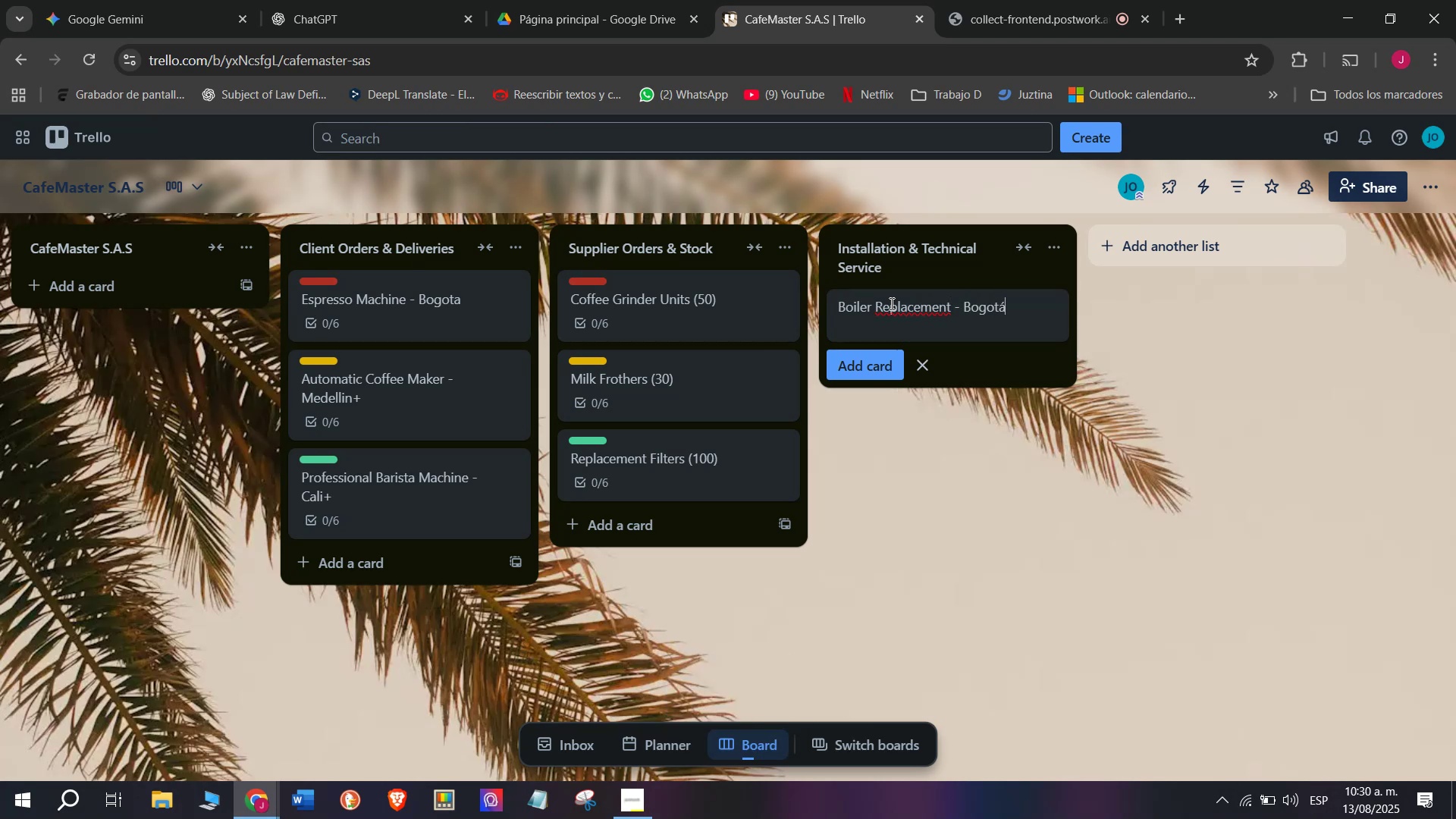 
key(Enter)
 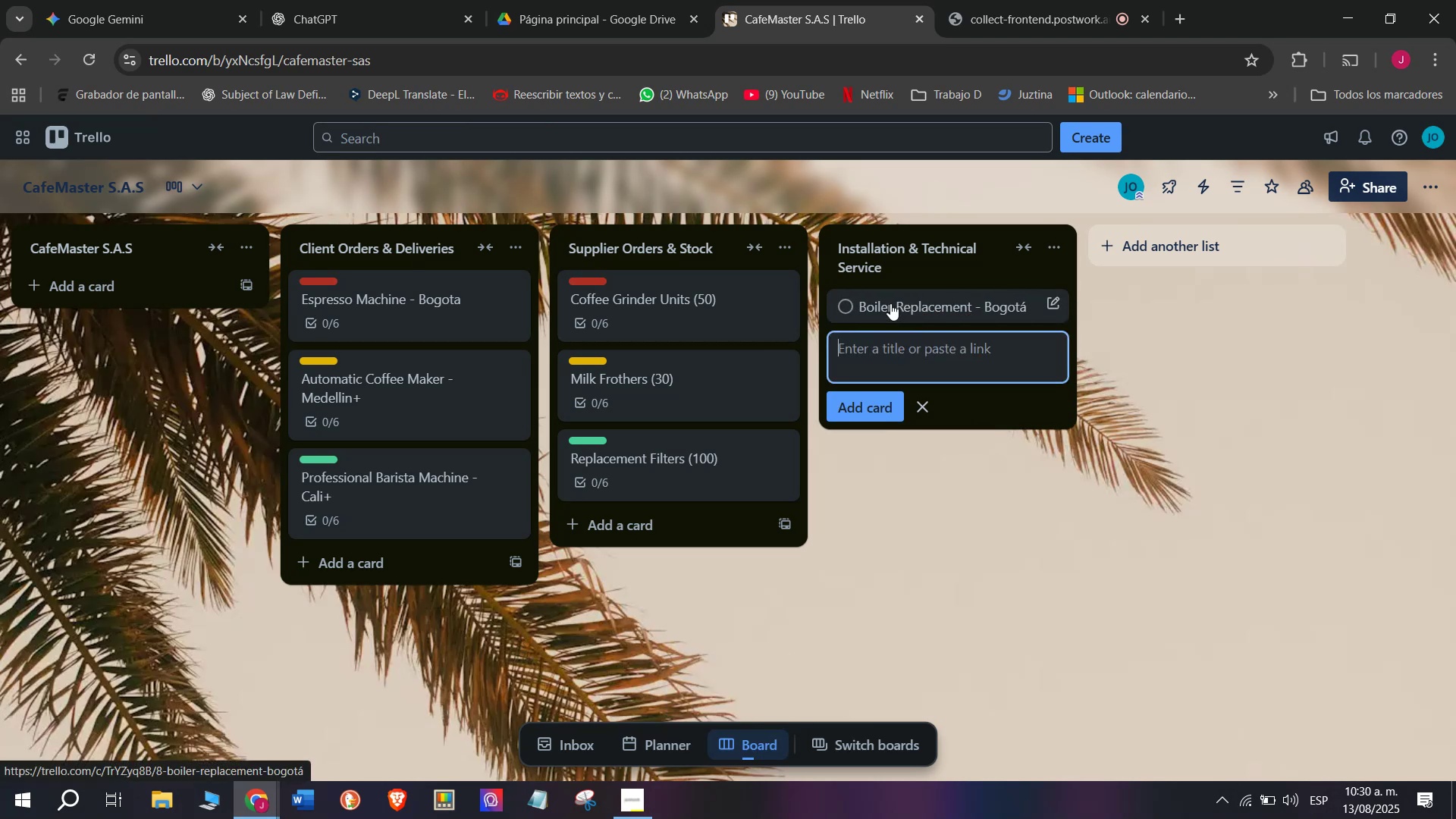 
left_click([890, 303])
 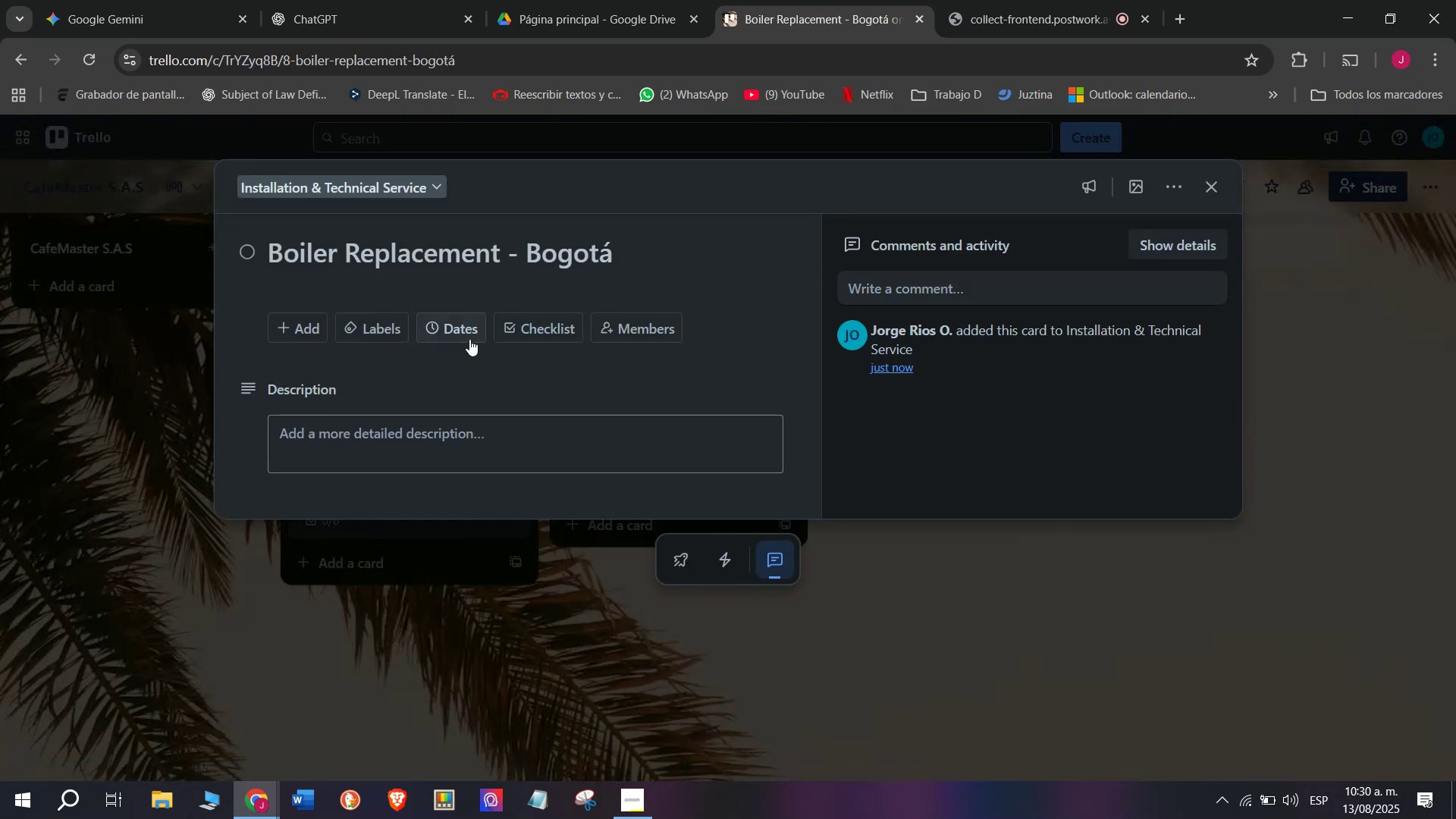 
left_click([511, 319])
 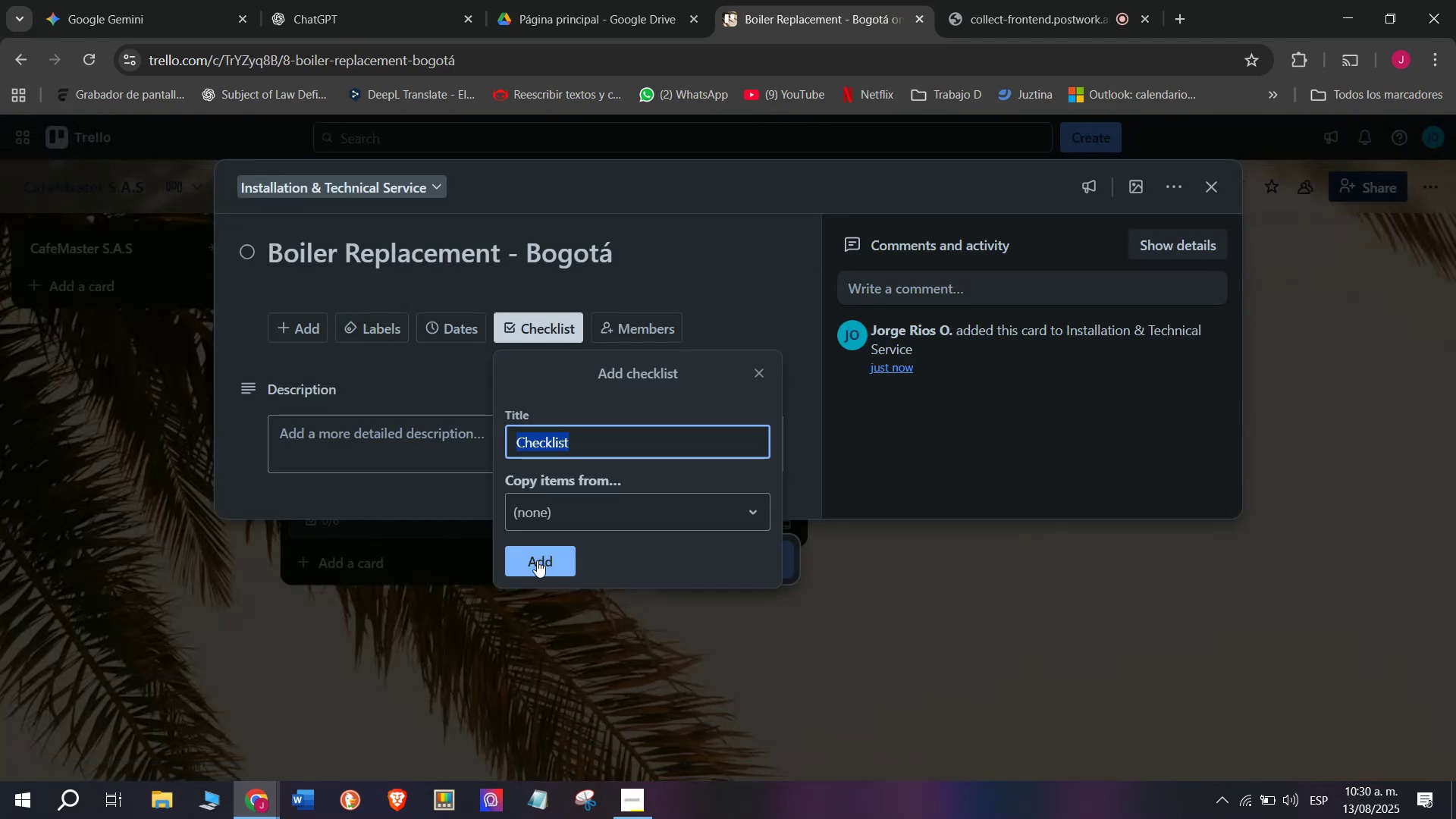 
left_click([537, 560])
 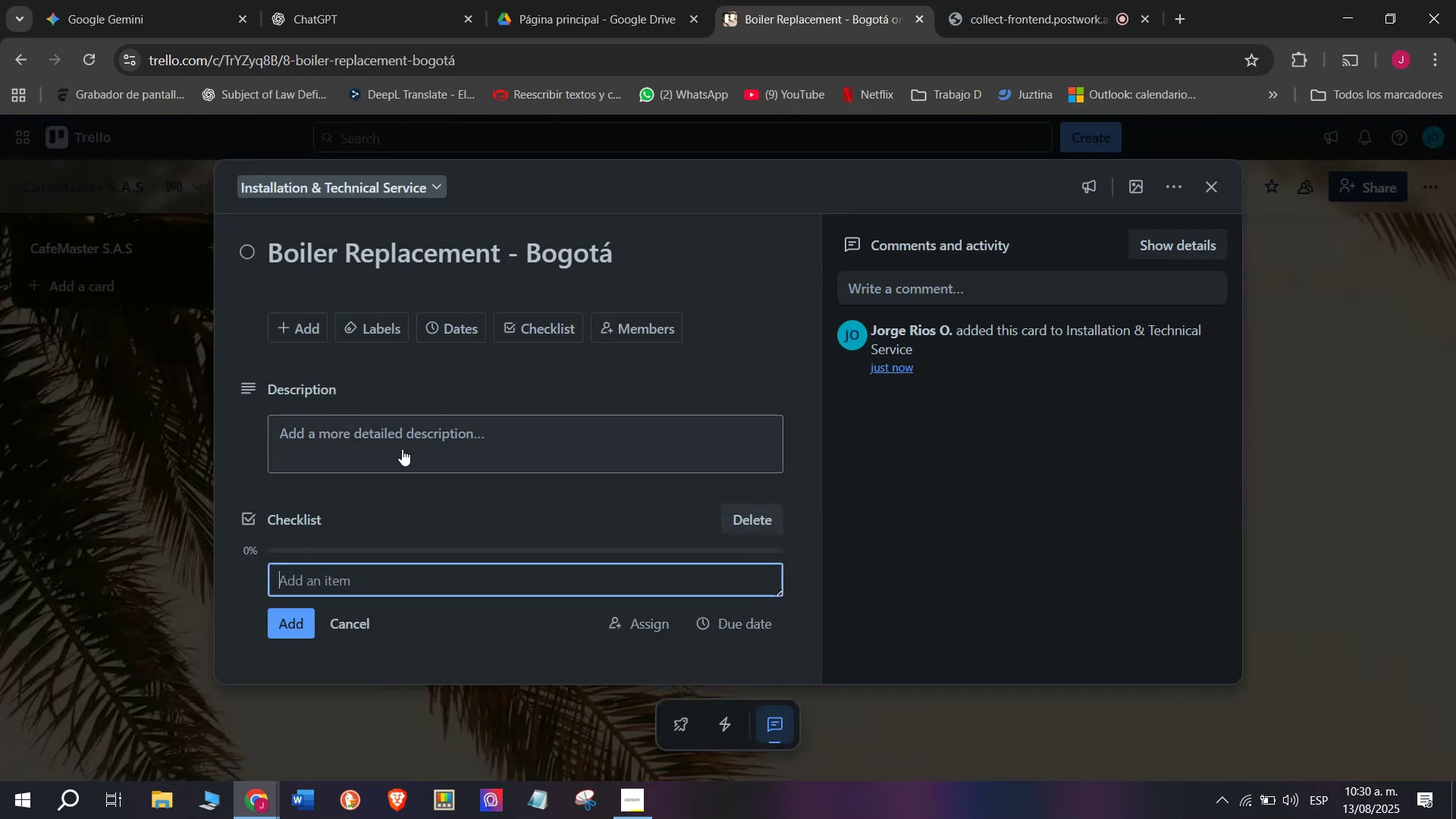 
scroll: coordinate [454, 529], scroll_direction: down, amount: 4.0
 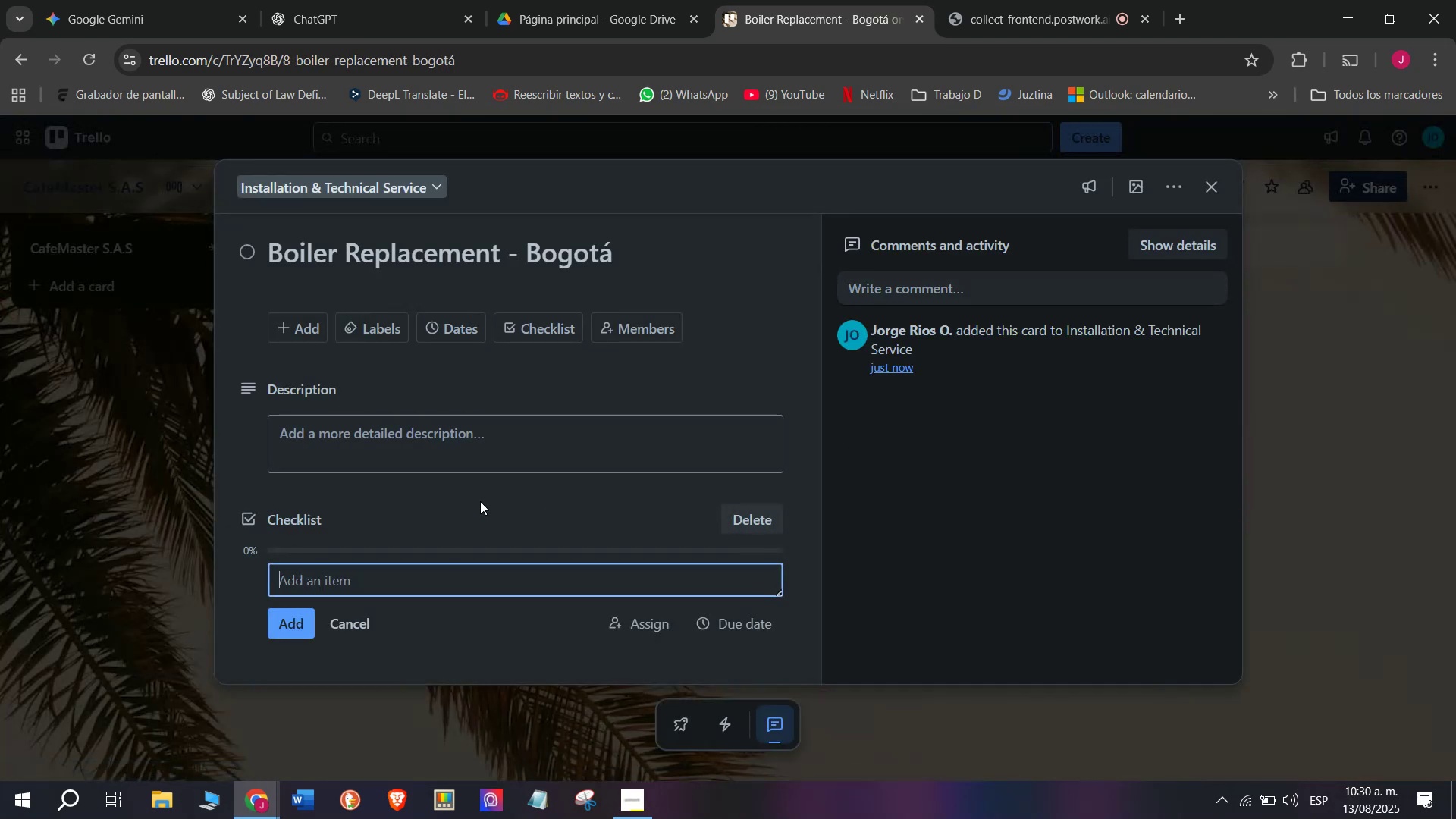 
type(Schedule visit)
 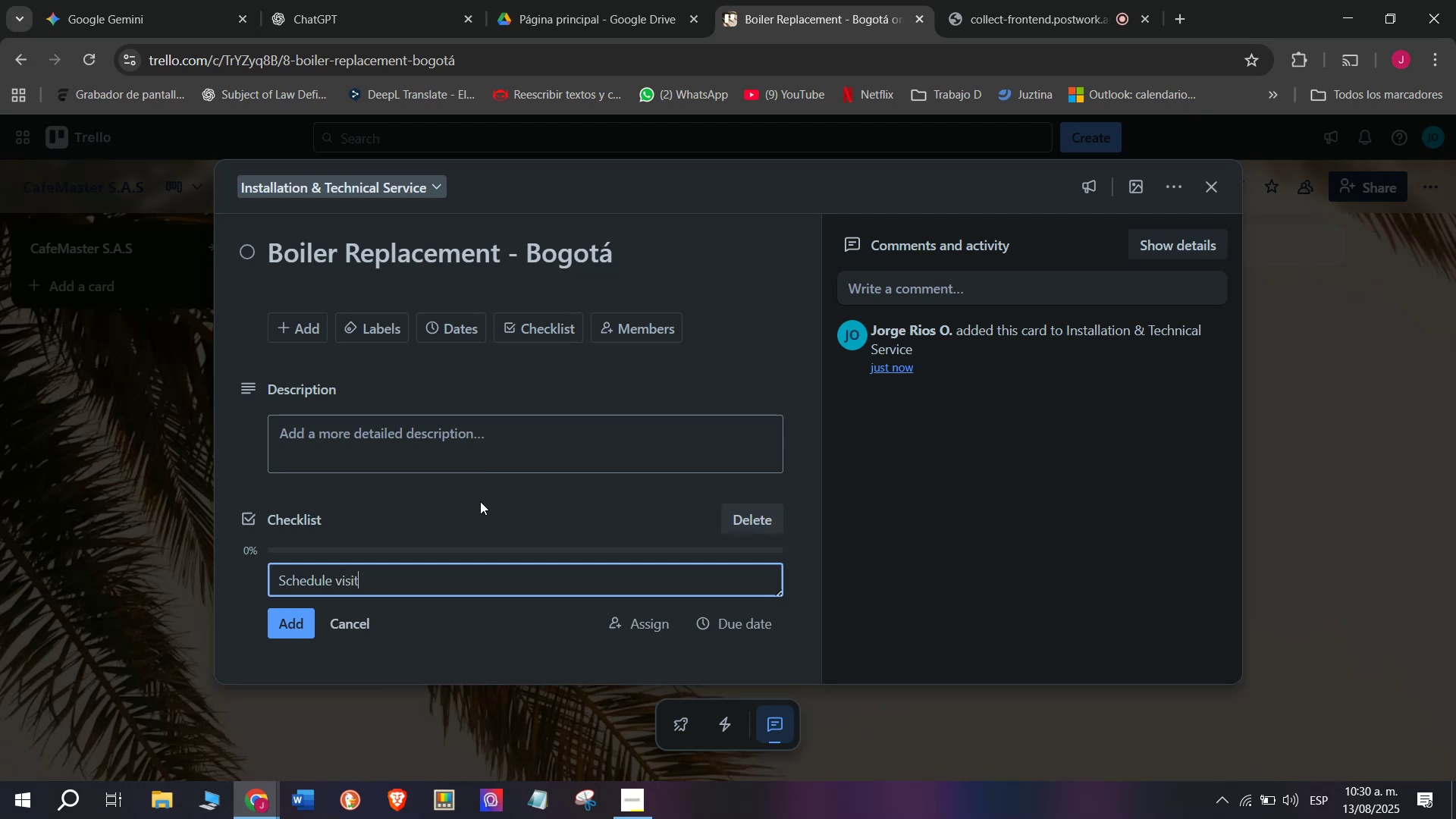 
key(Enter)
 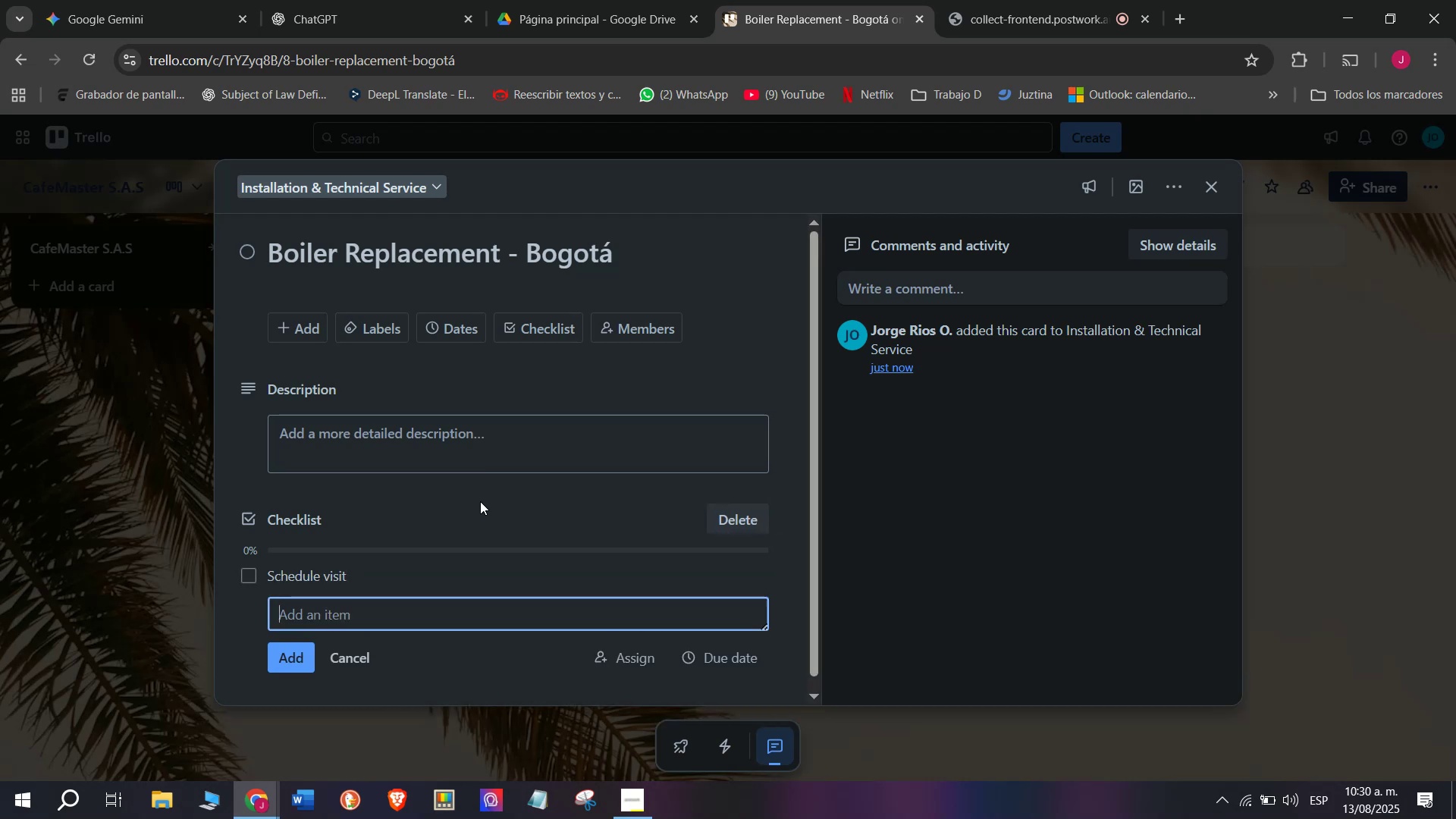 
type(Remove faulty part)
 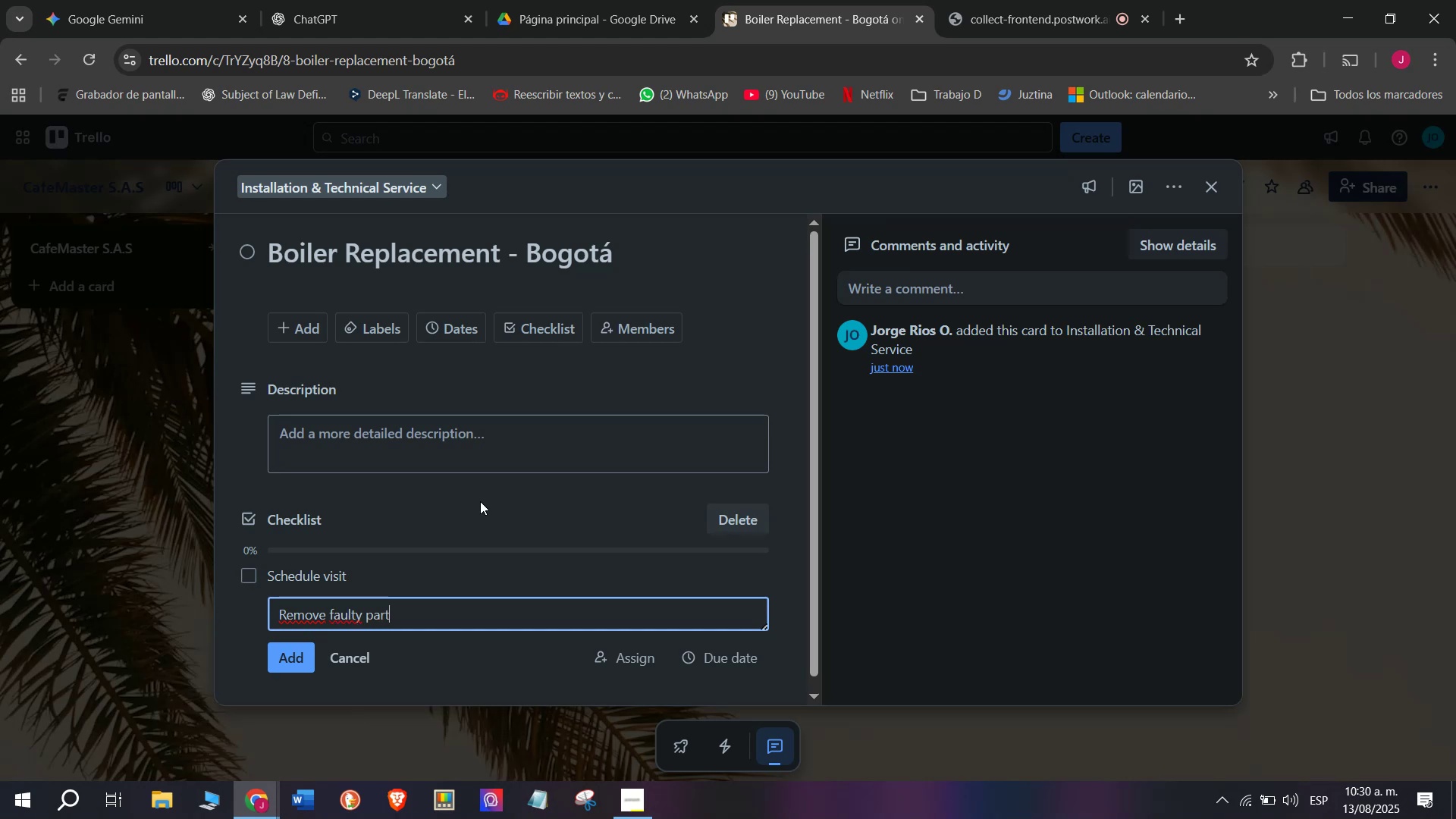 
key(Enter)
 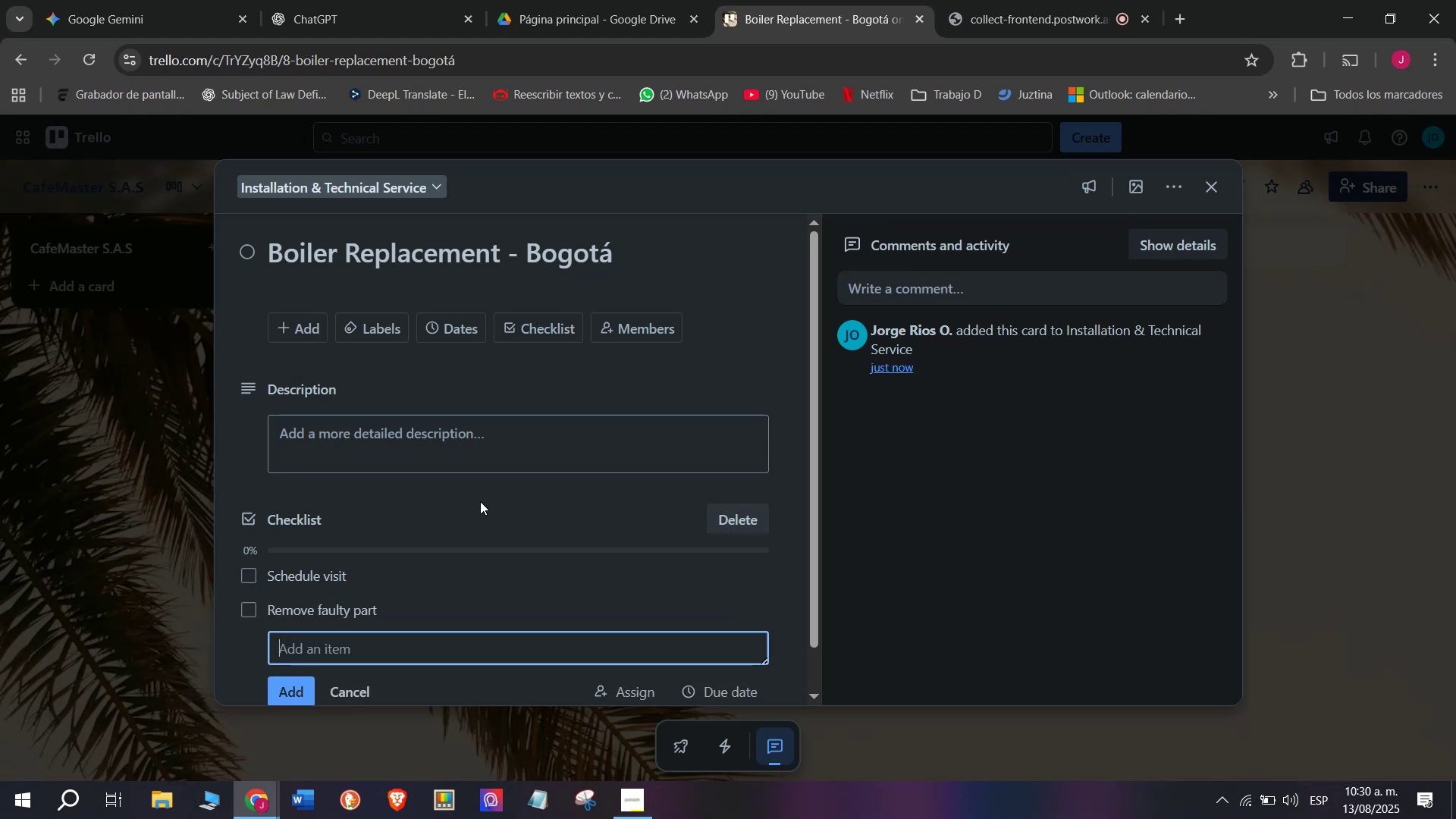 
type(Install nr)
key(Backspace)
type(ew boiler)
 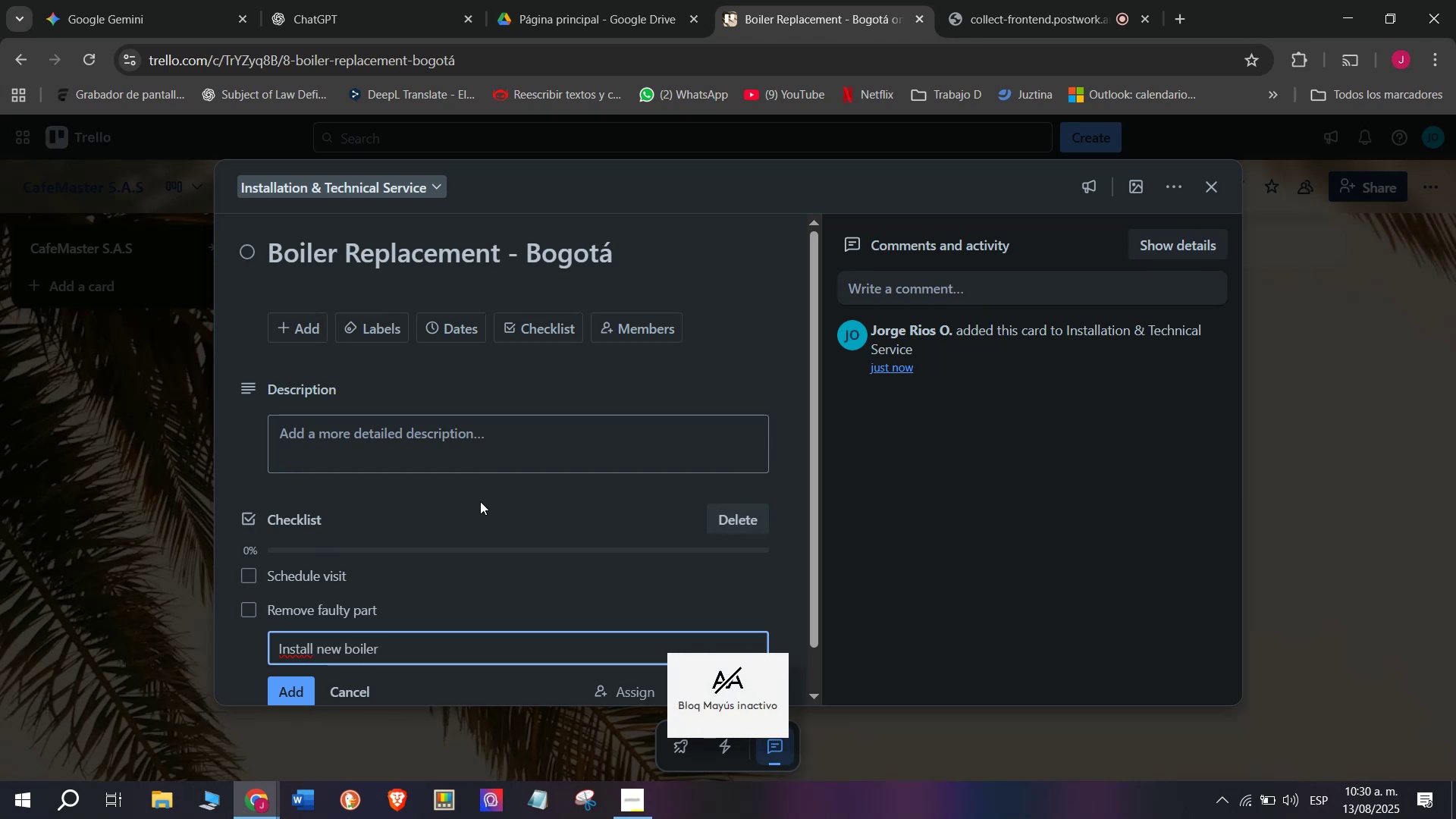 
key(Enter)
 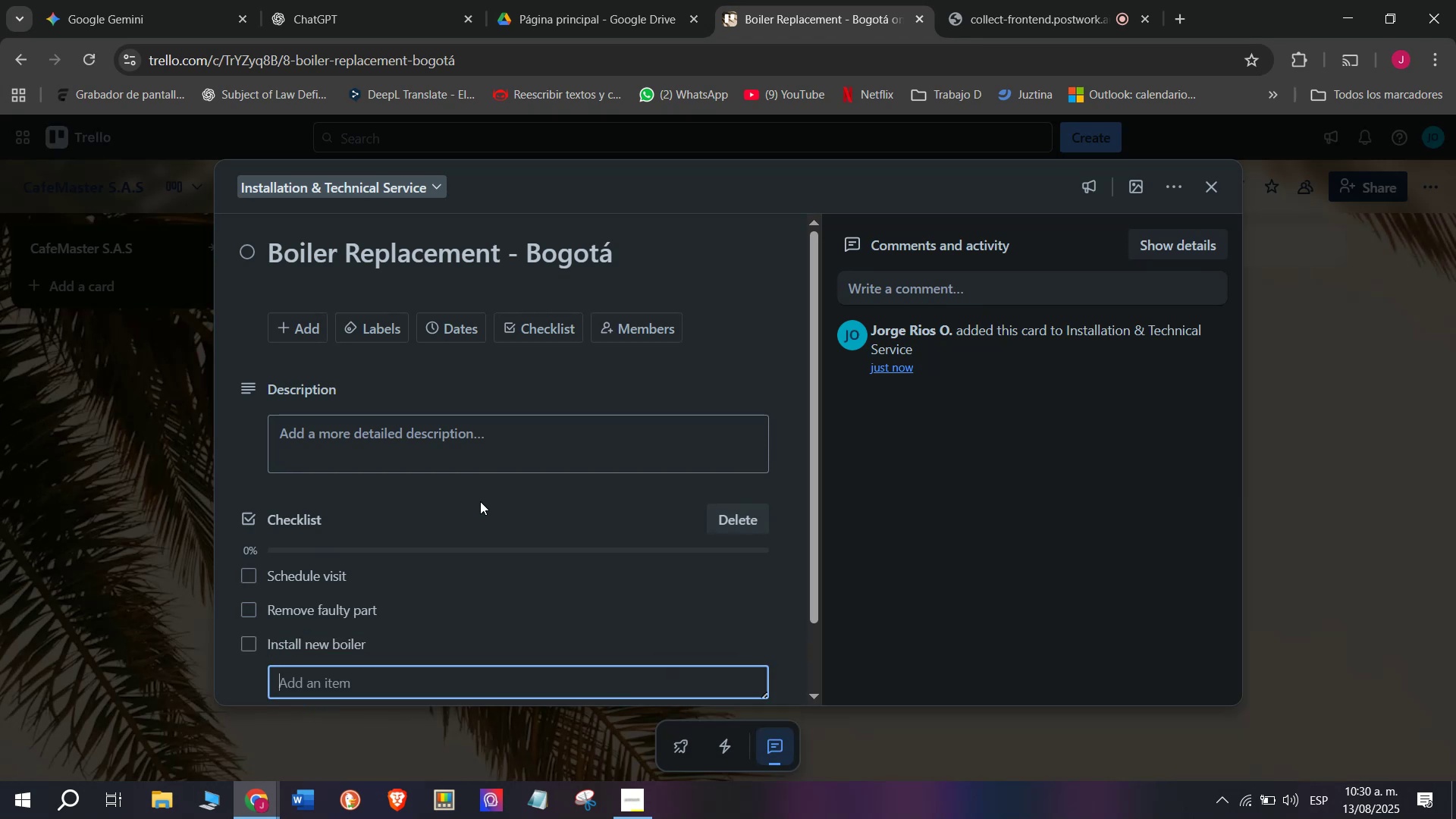 
type(Test machine pressure)
 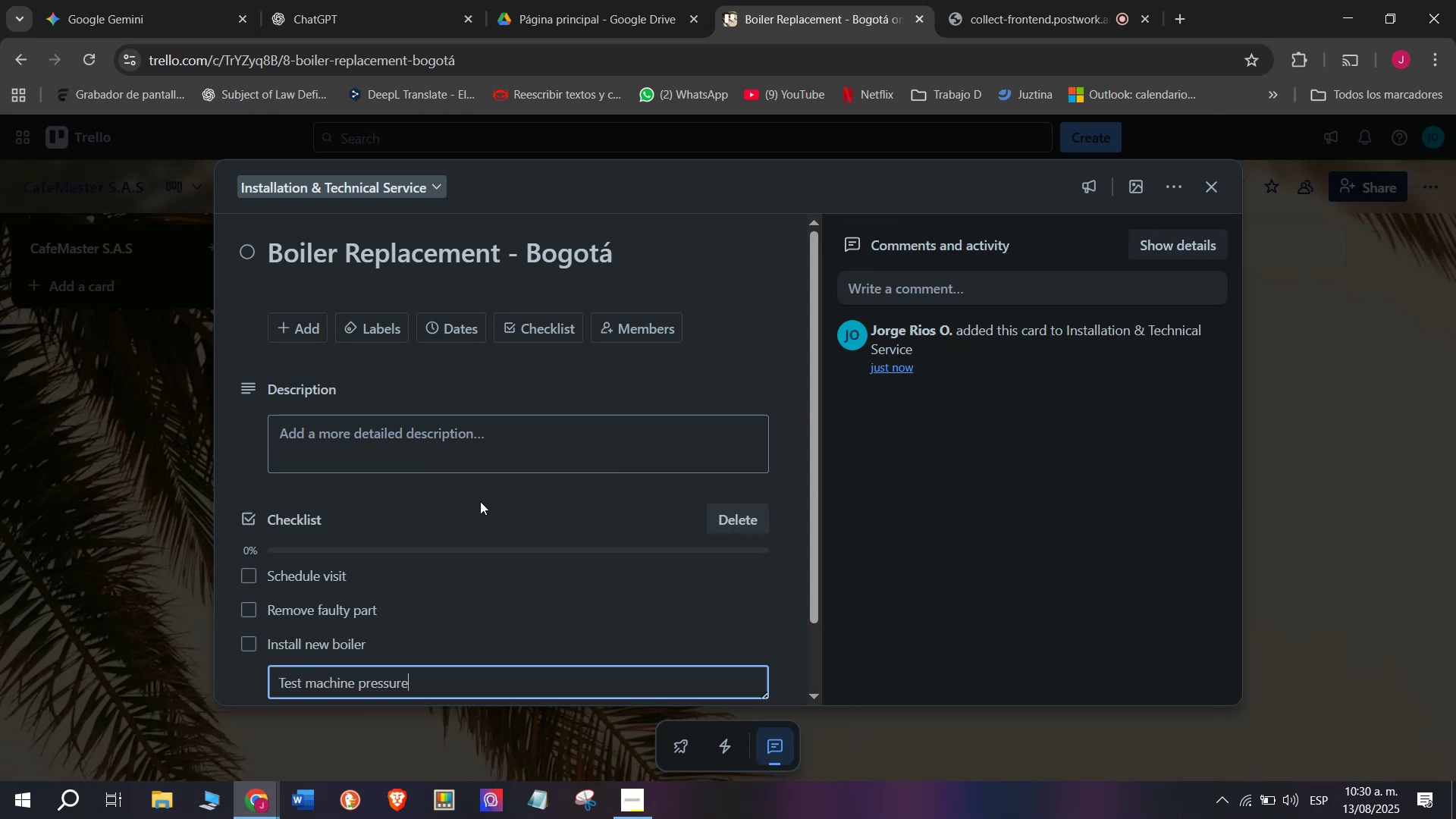 
key(Enter)
 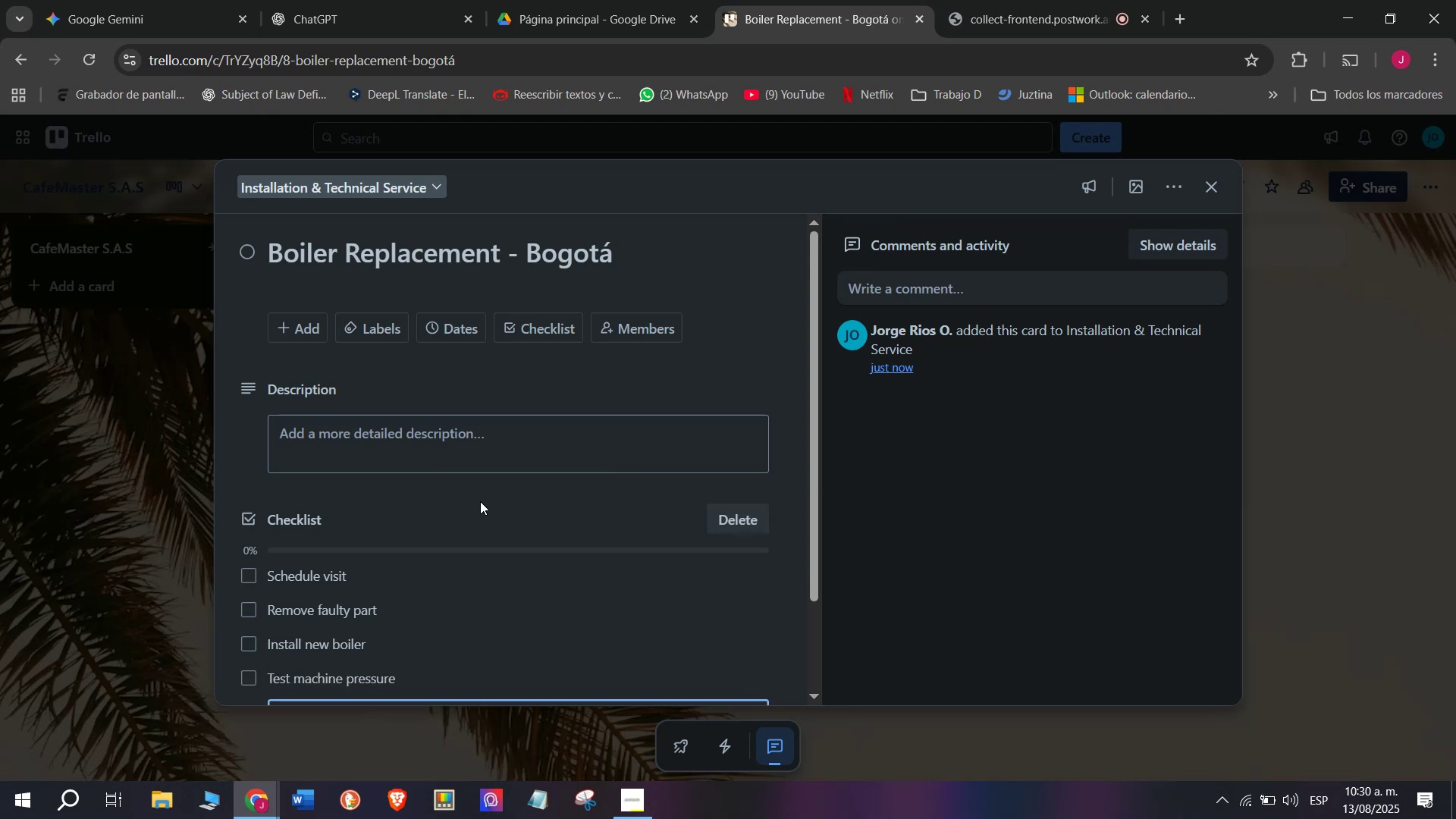 
scroll: coordinate [459, 524], scroll_direction: down, amount: 4.0
 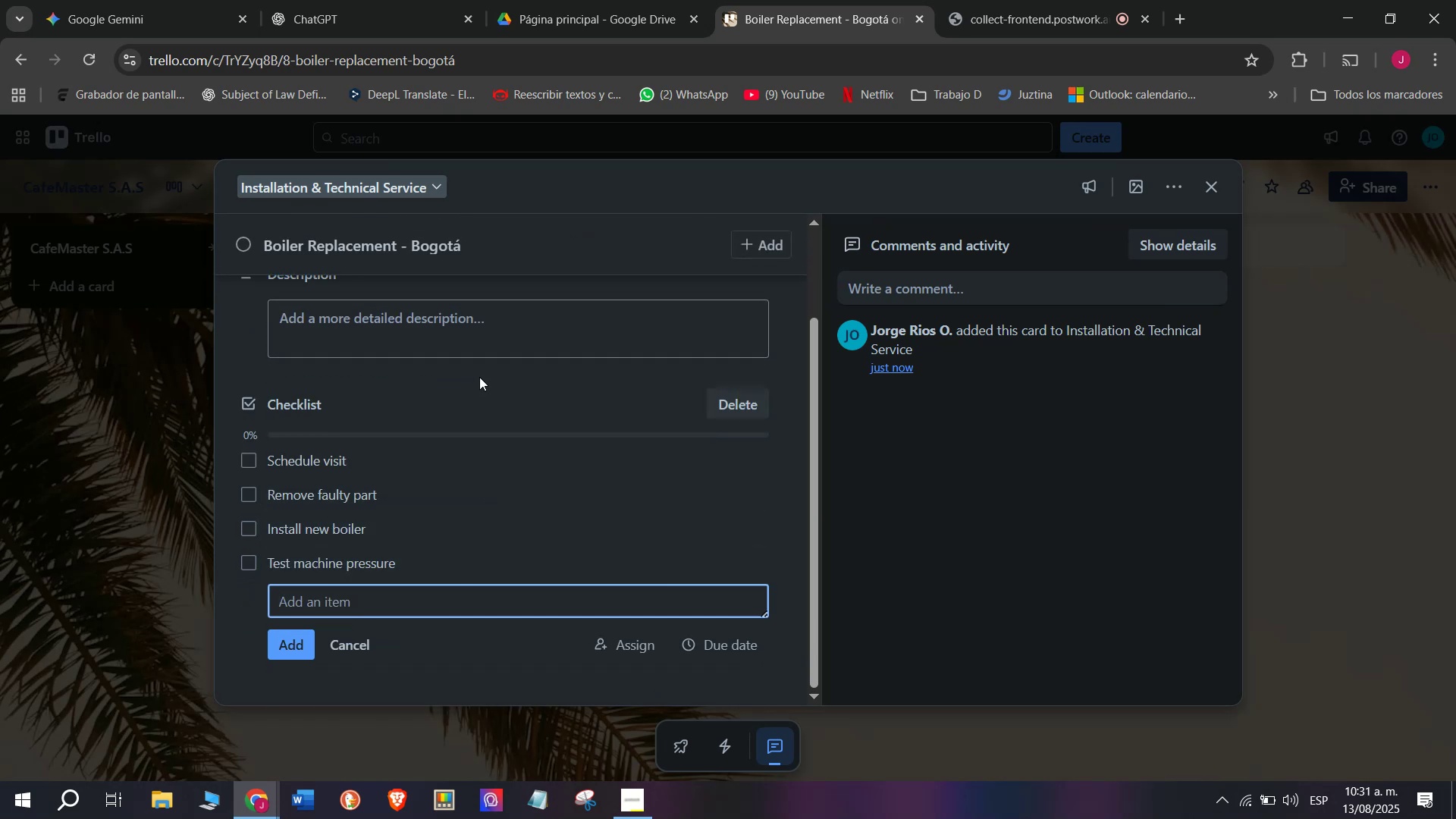 
type(Calibrate Temprerature)
 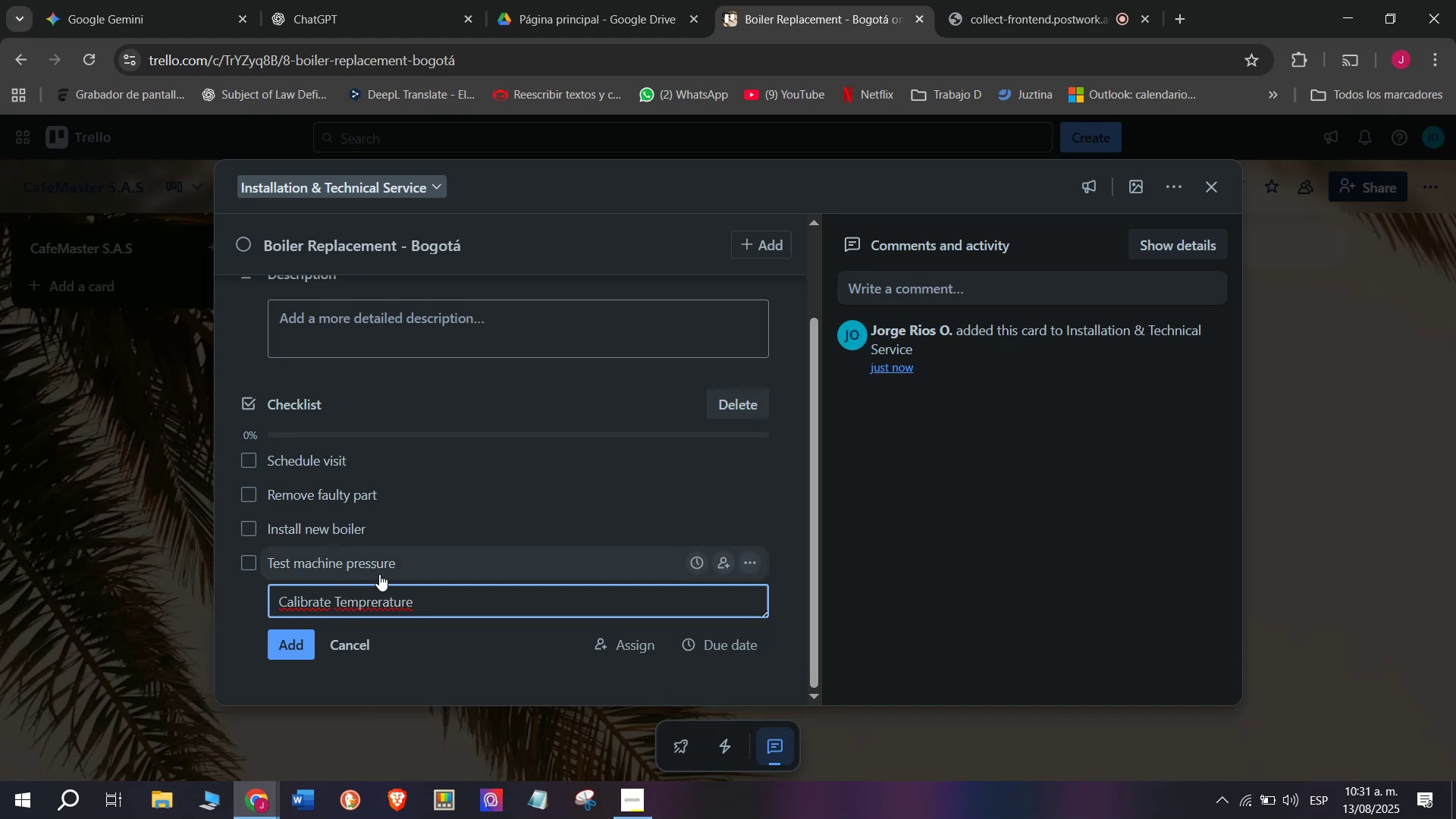 
left_click([375, 598])
 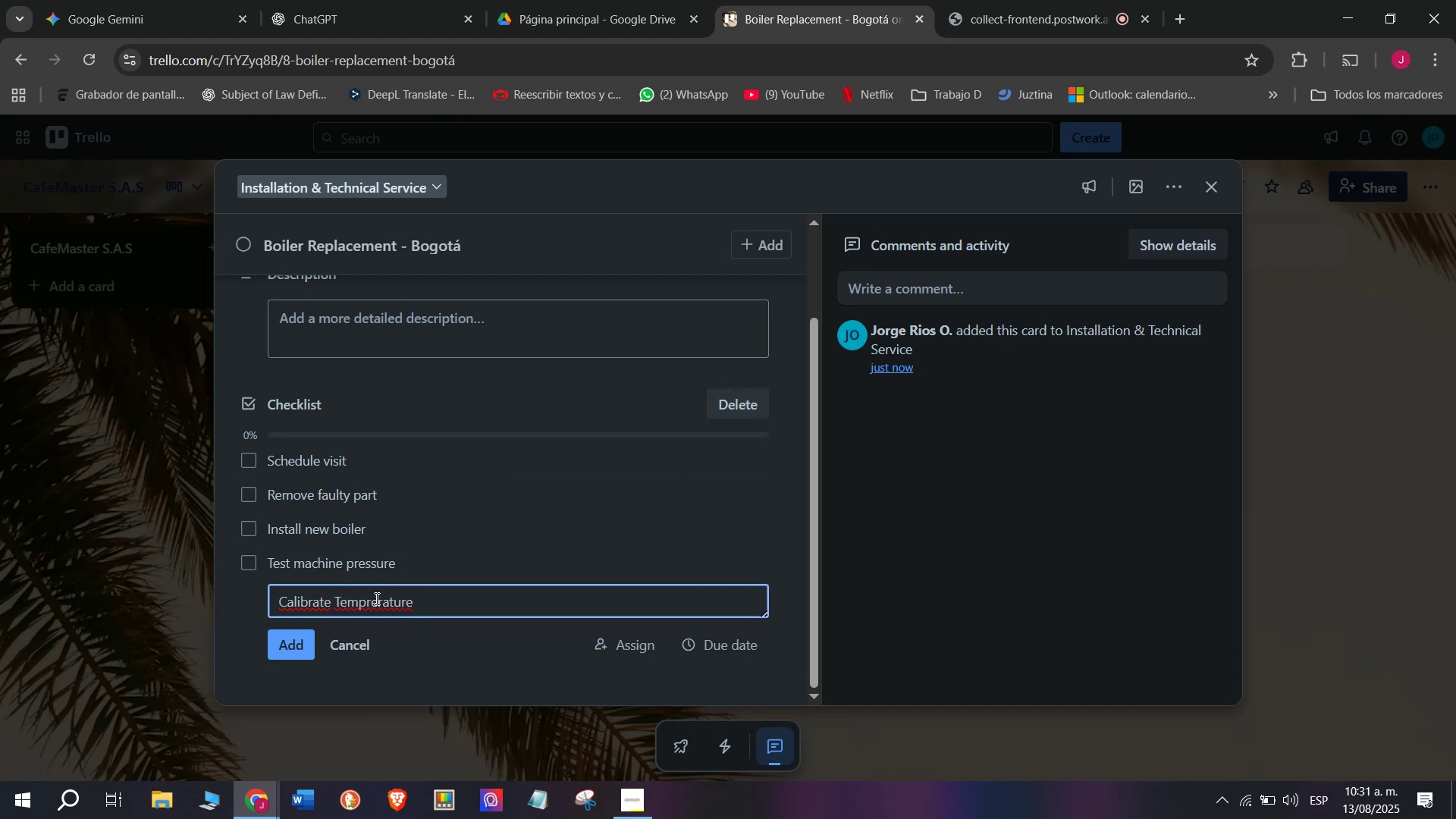 
key(Backspace)
 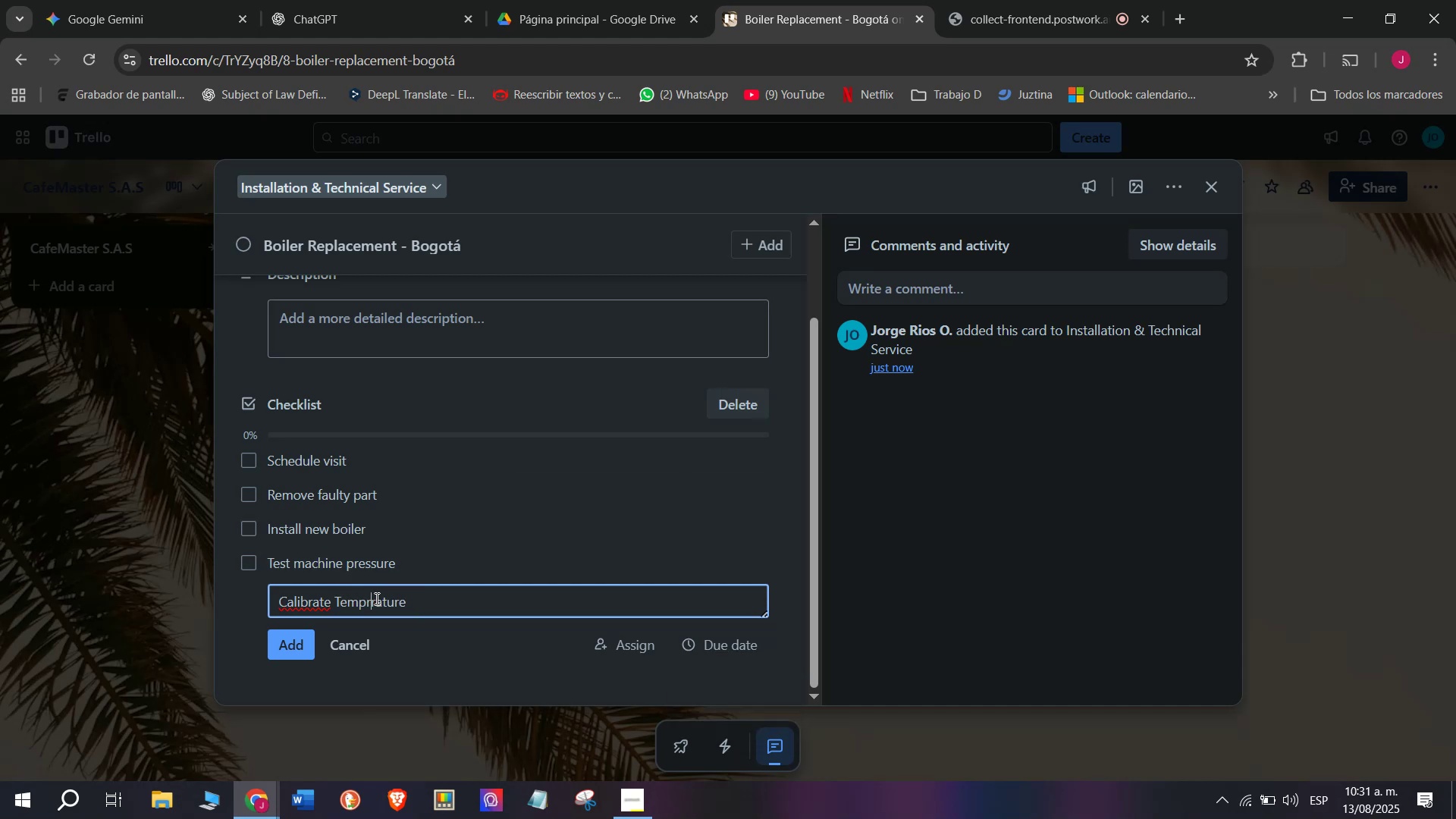 
key(Backspace)
 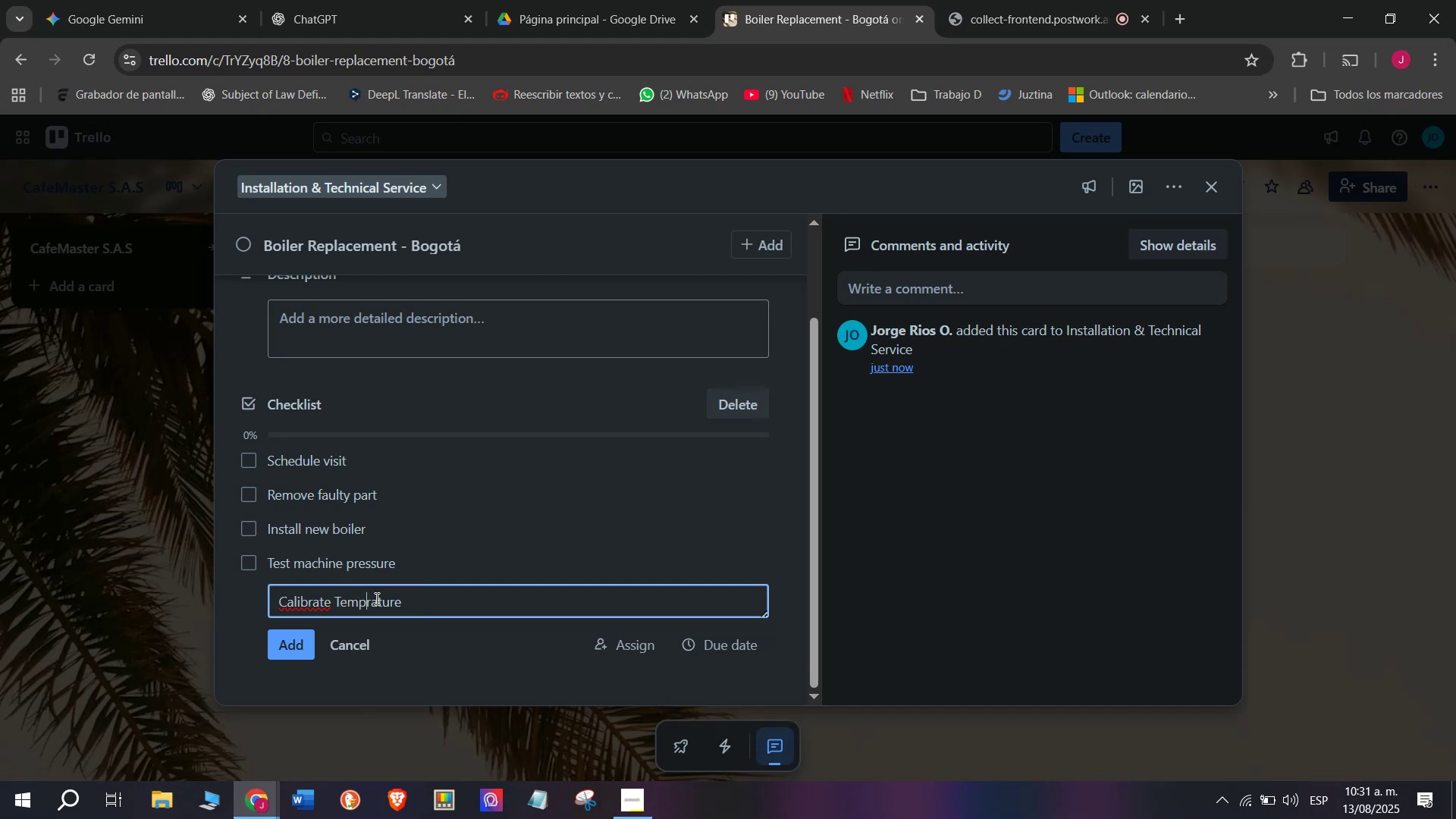 
key(E)
 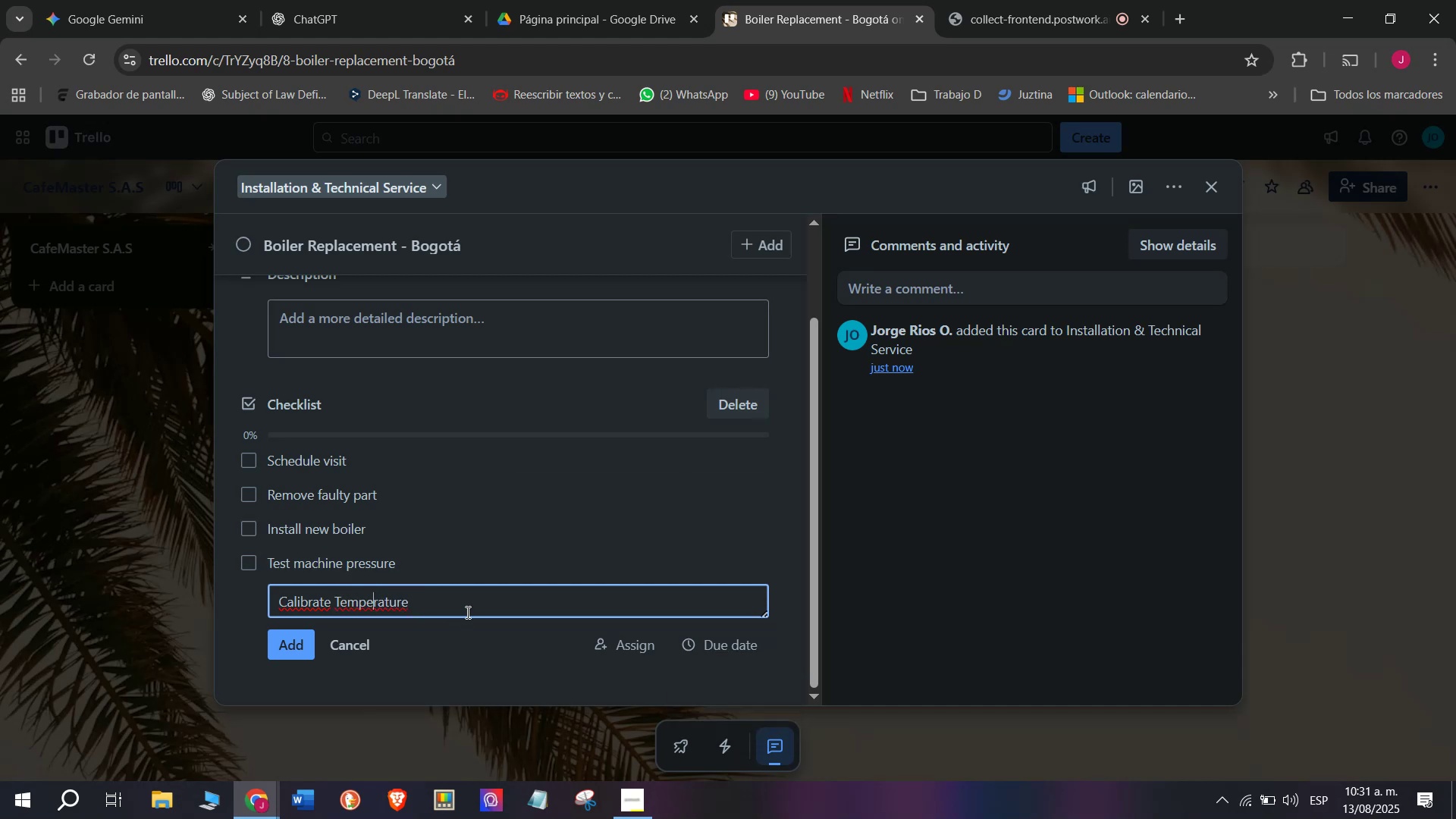 
left_click([469, 607])
 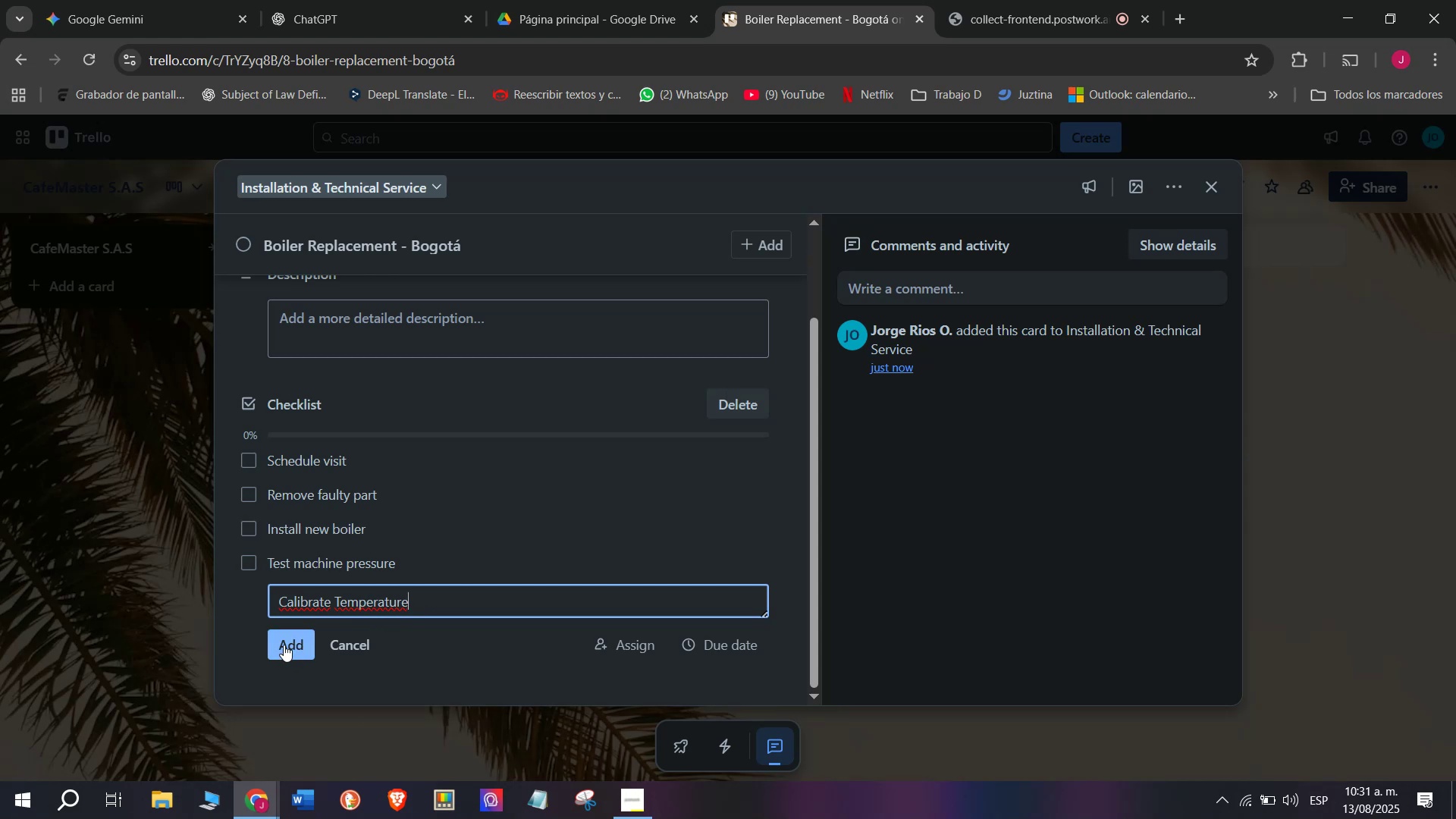 
wait(8.3)
 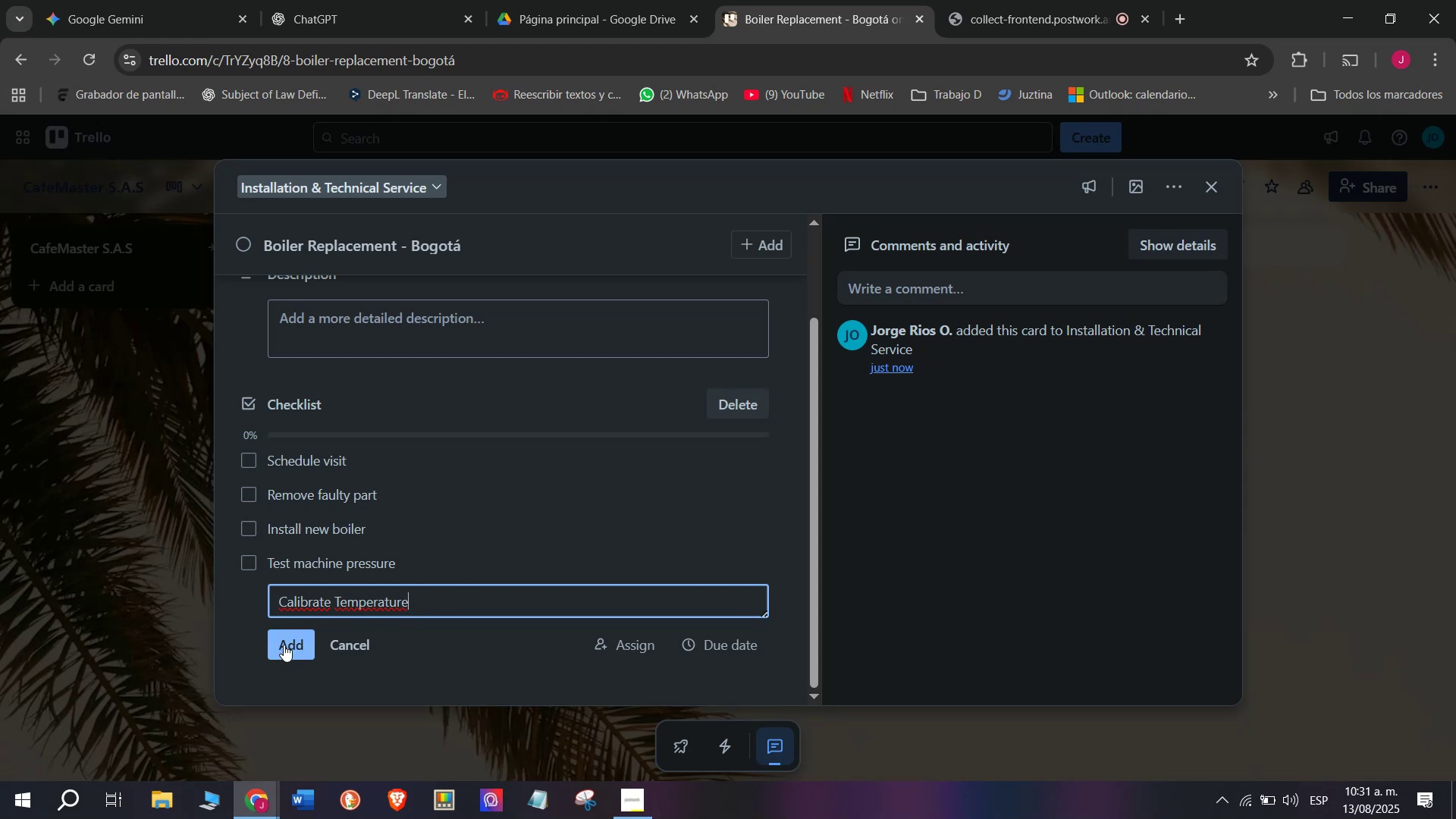 
left_click([284, 645])
 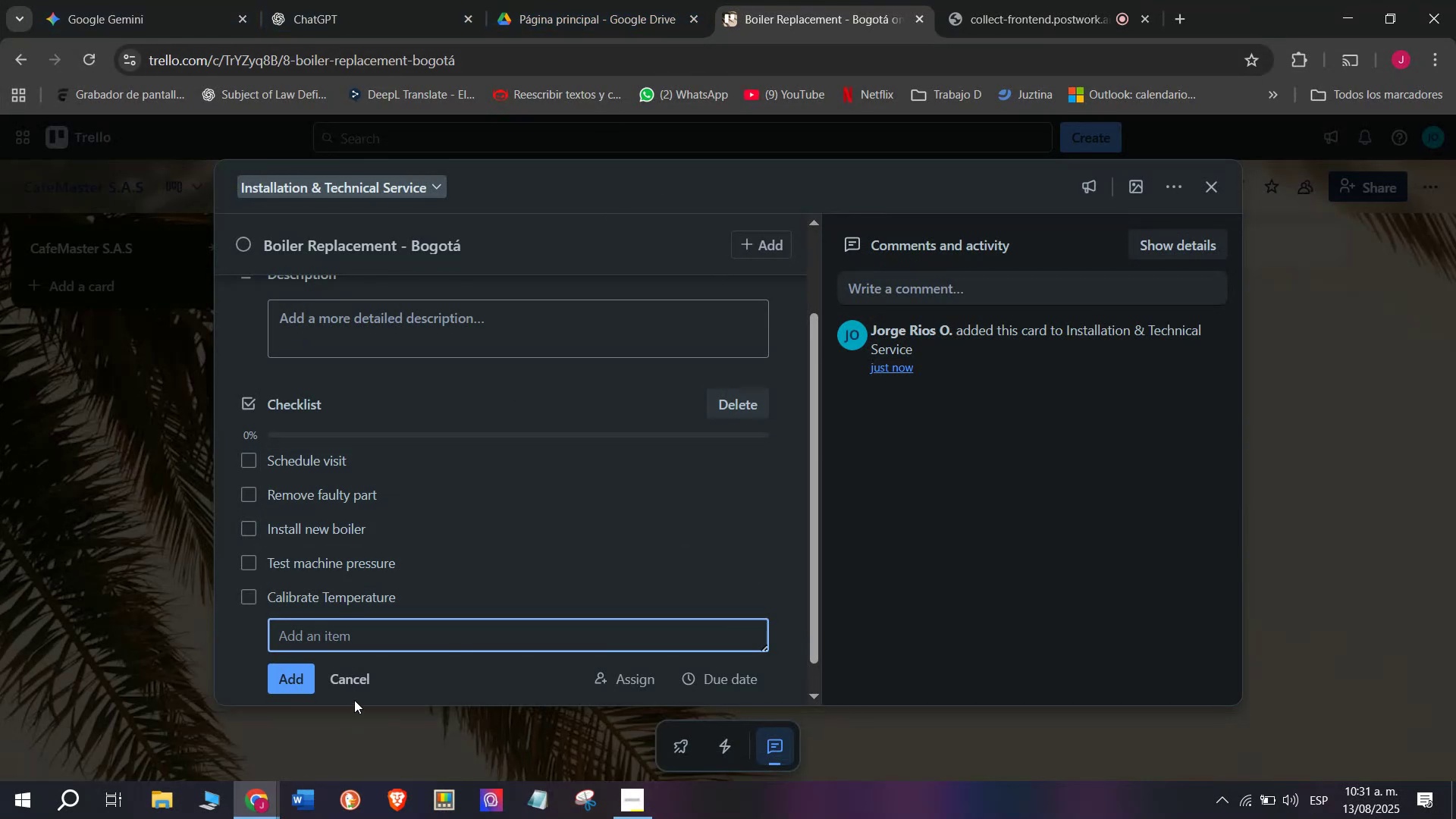 
wait(36.71)
 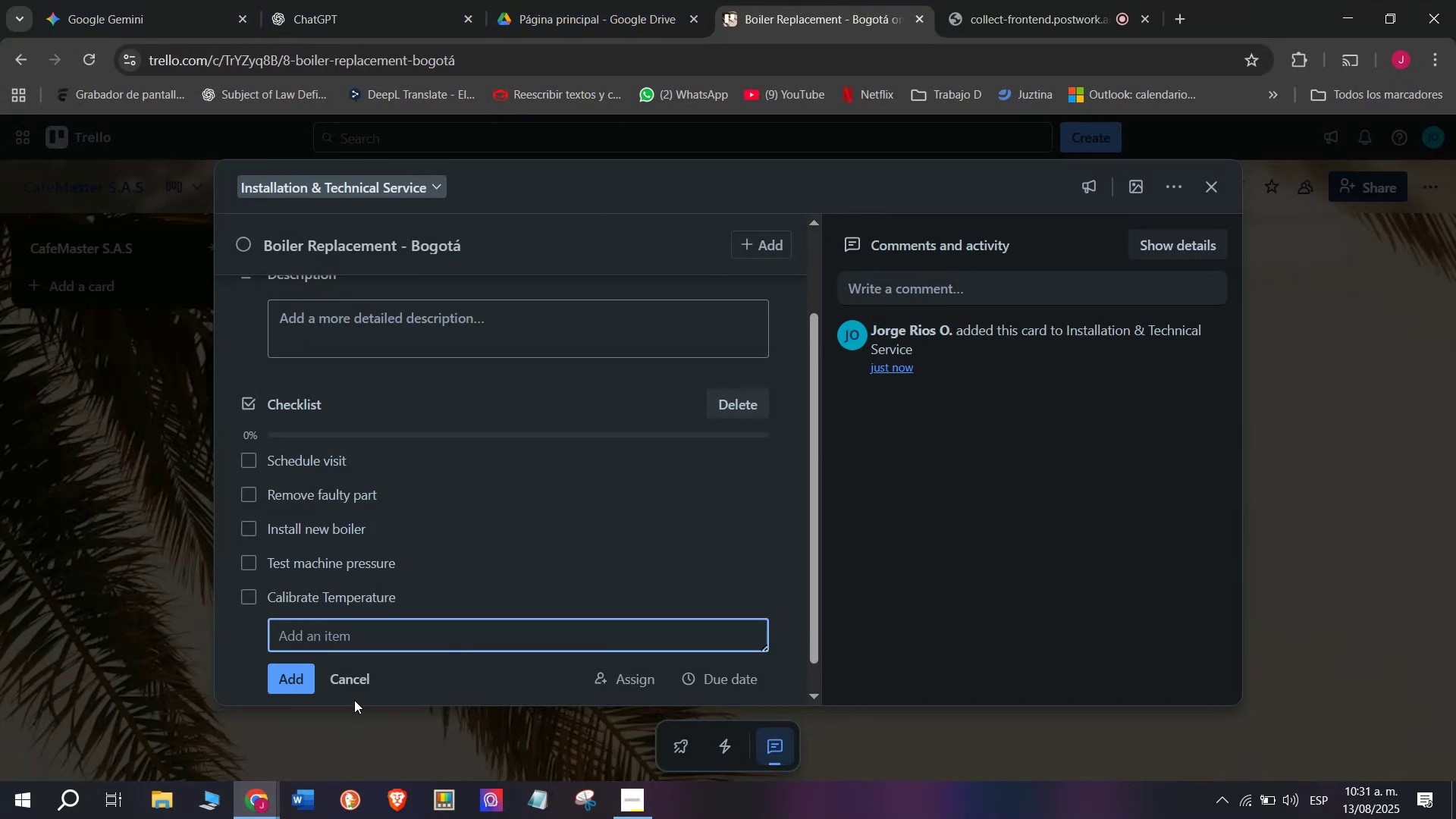 
type(Update )
 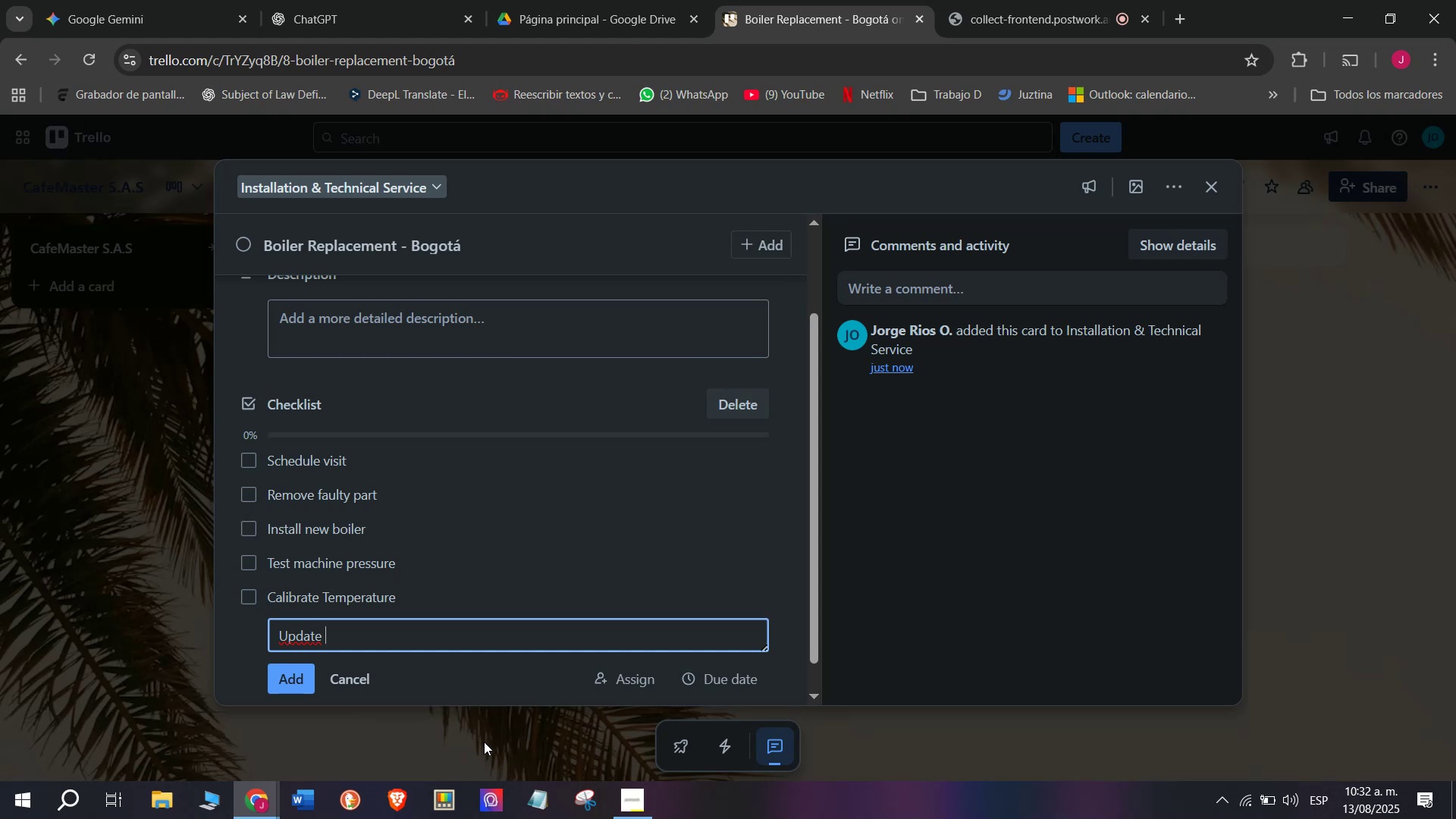 
type(service record)
 